 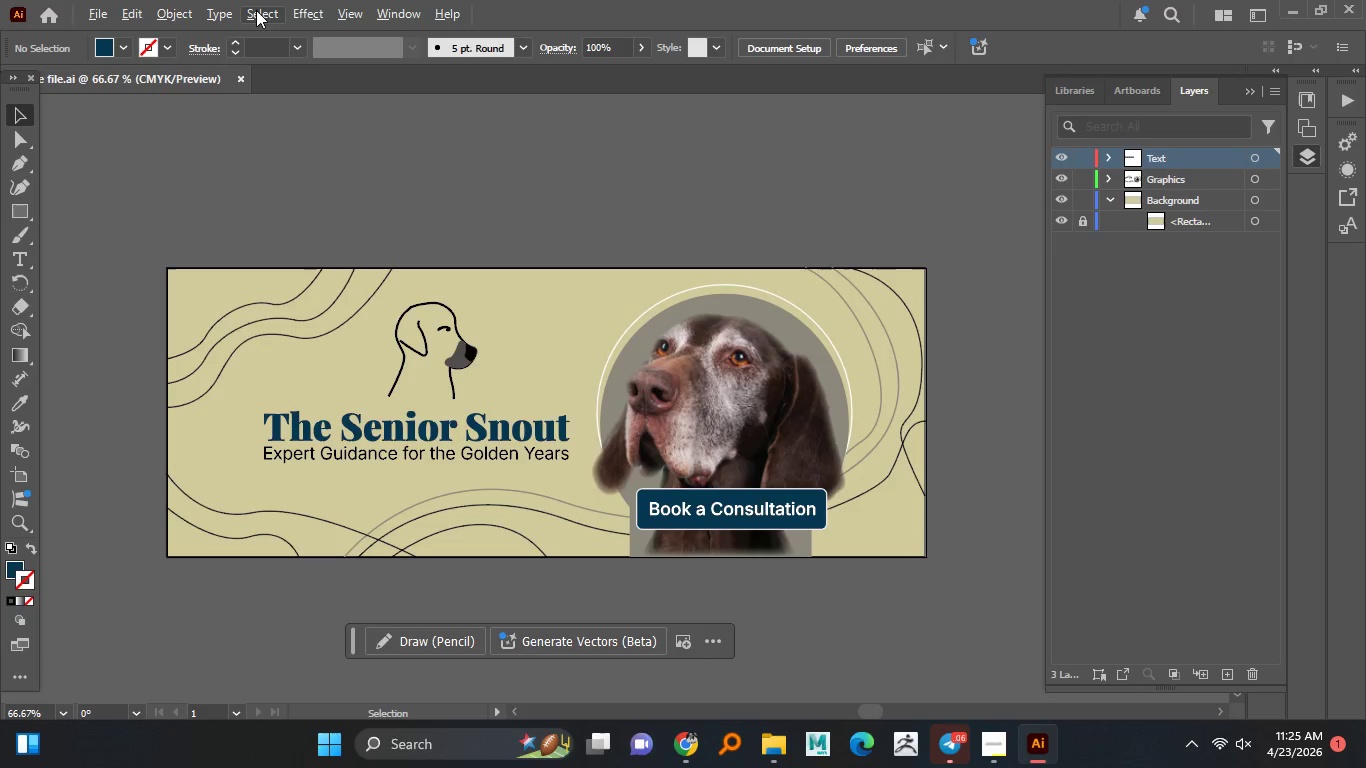 
left_click([391, 12])
 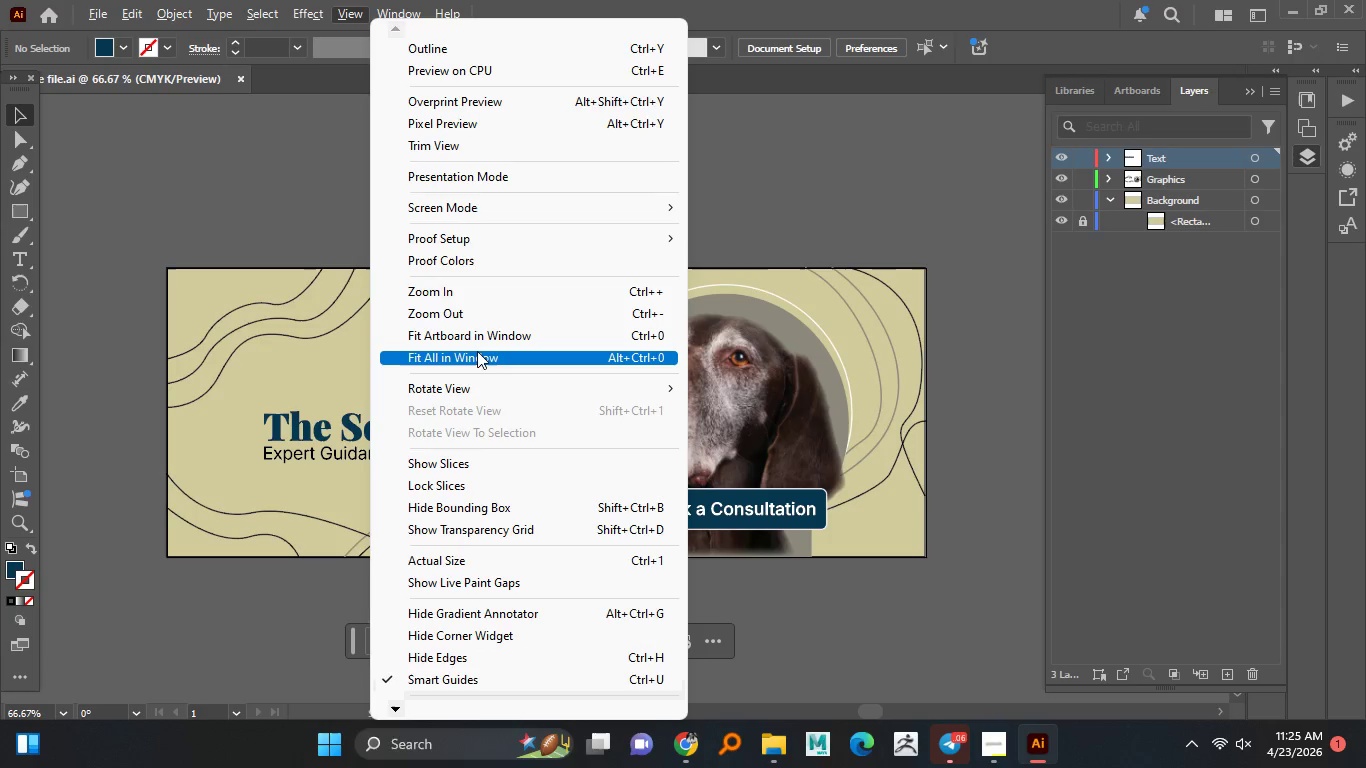 
wait(5.78)
 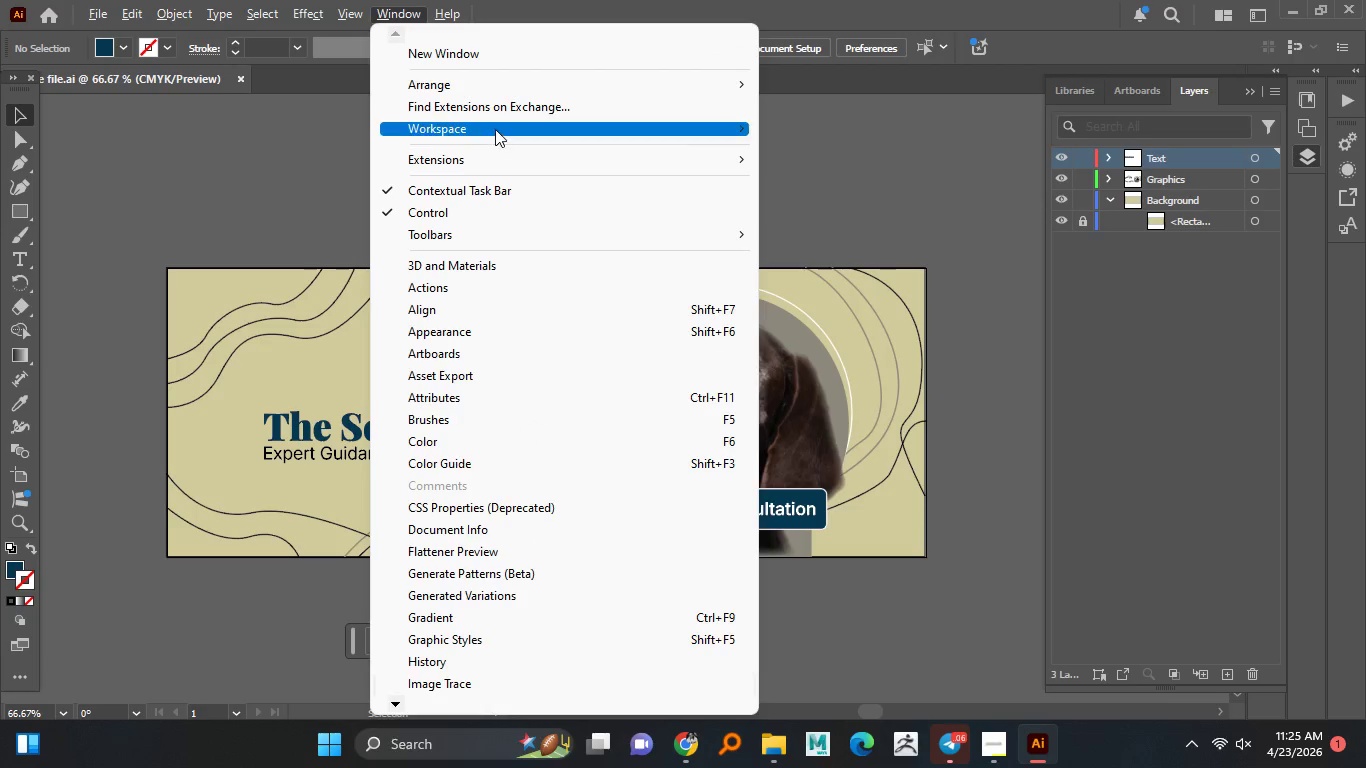 
double_click([418, 704])
 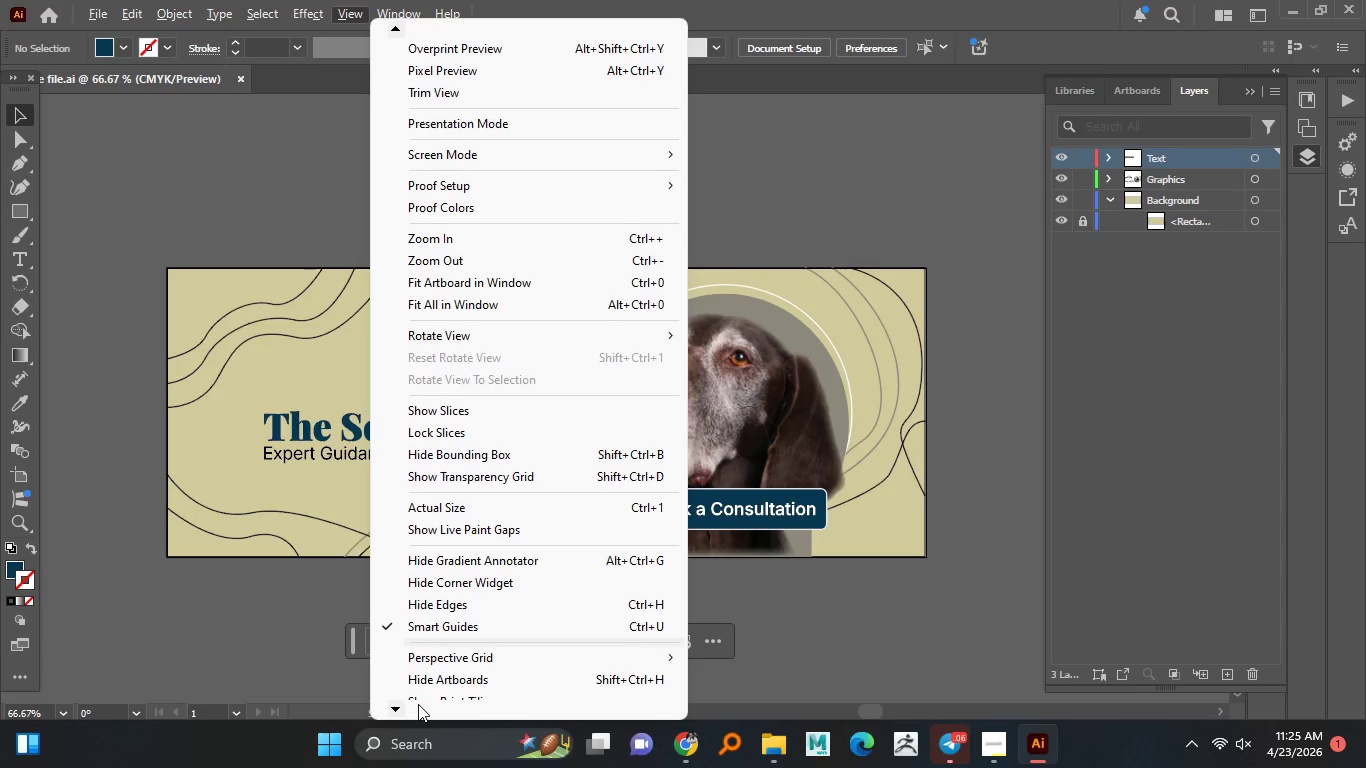 
triple_click([418, 704])
 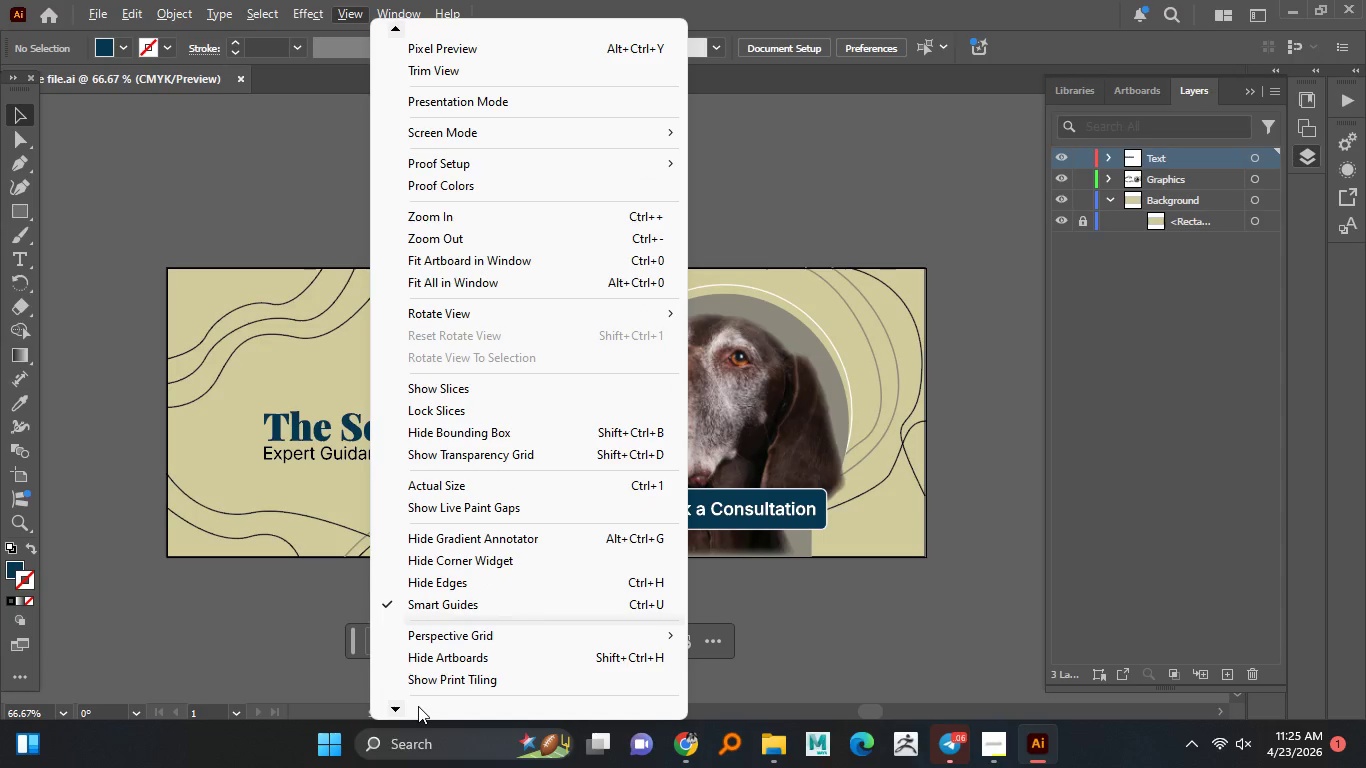 
triple_click([418, 706])
 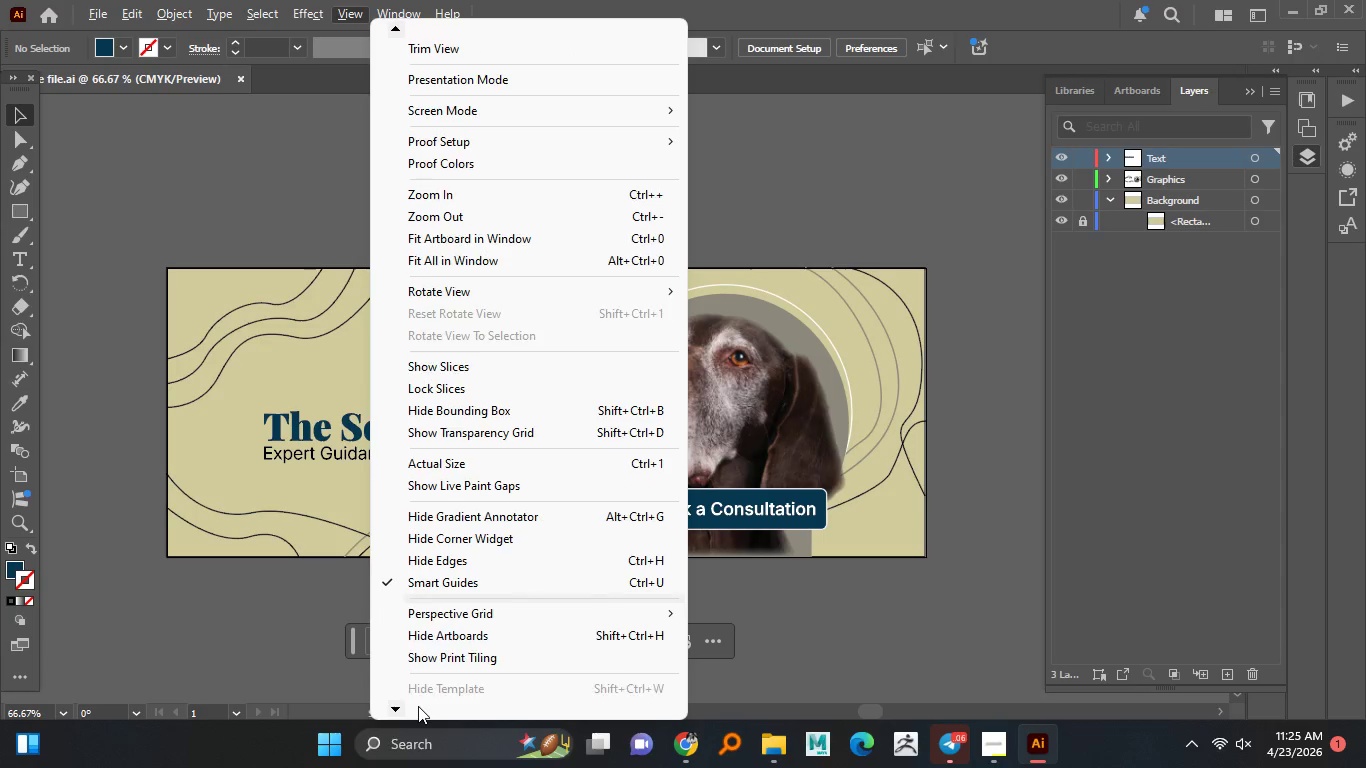 
triple_click([418, 706])
 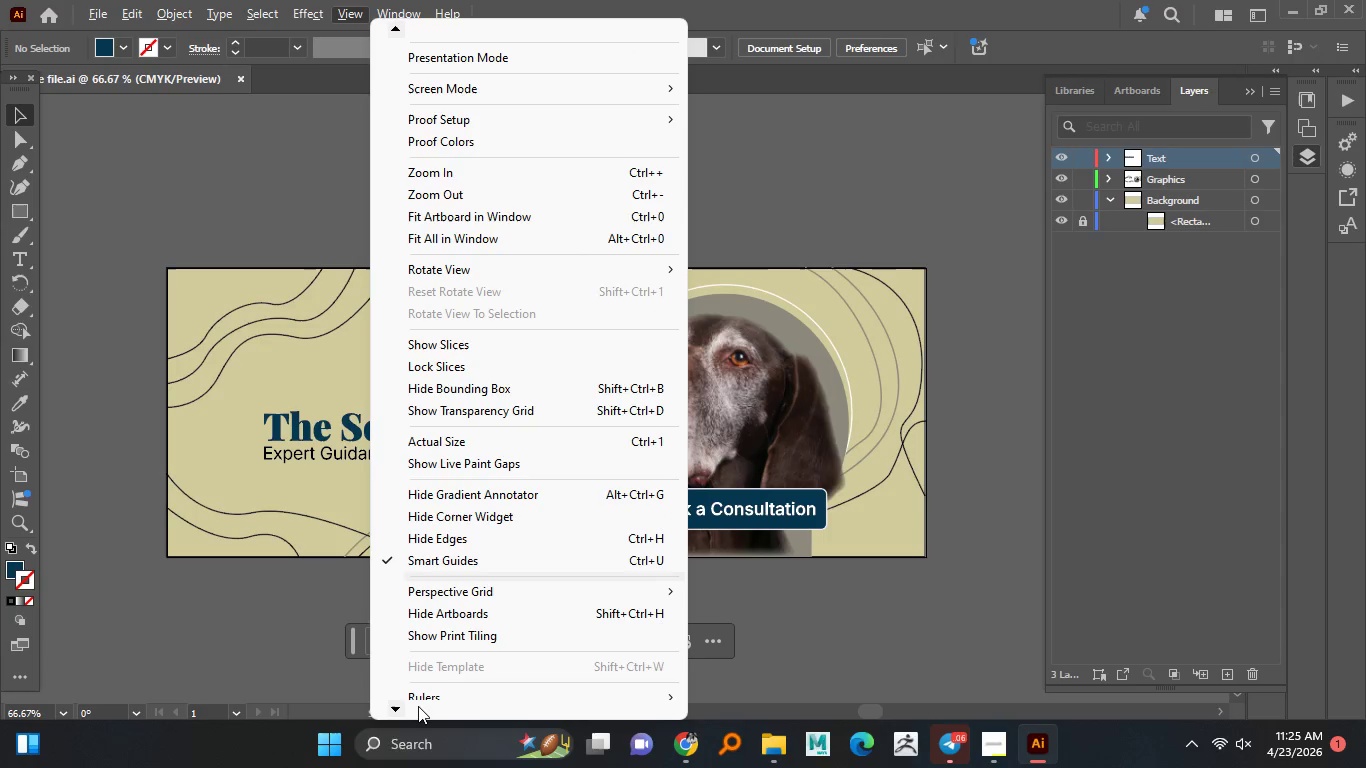 
triple_click([418, 706])
 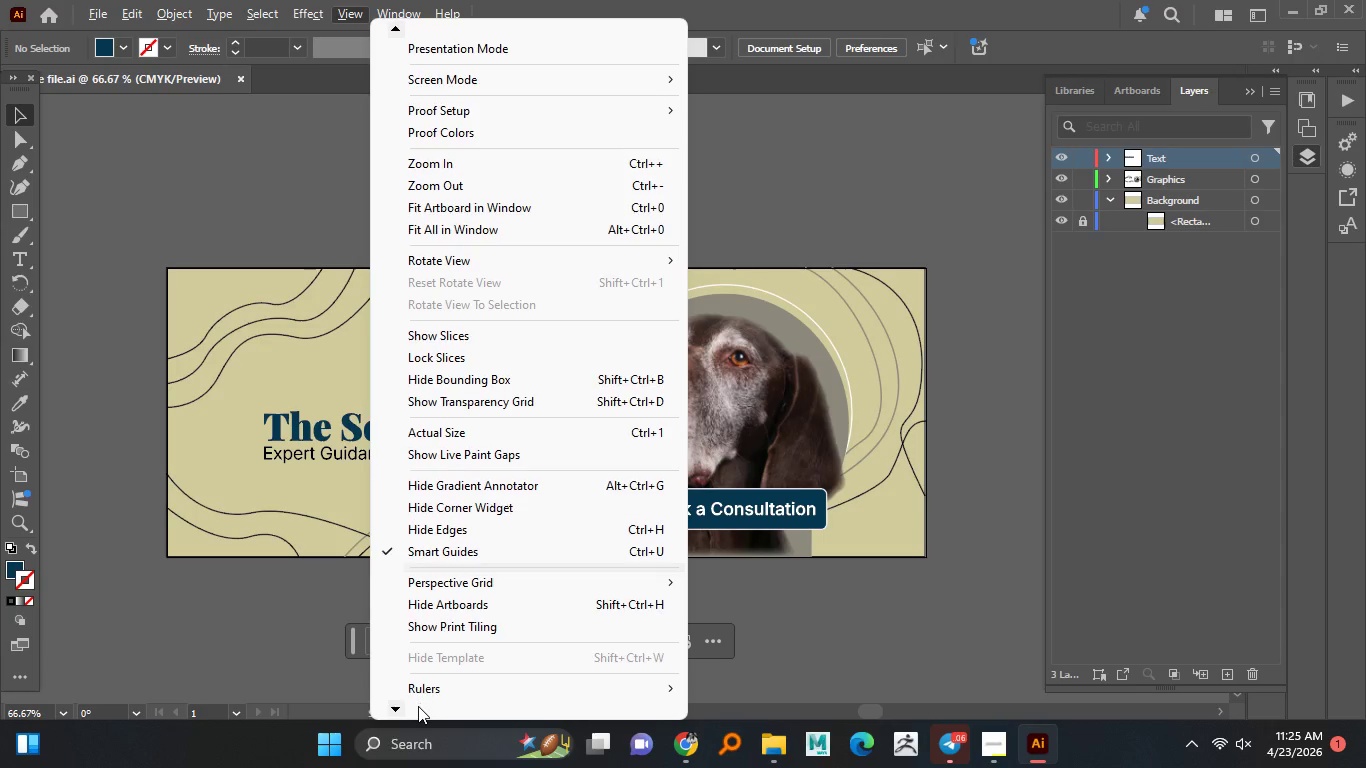 
triple_click([418, 706])
 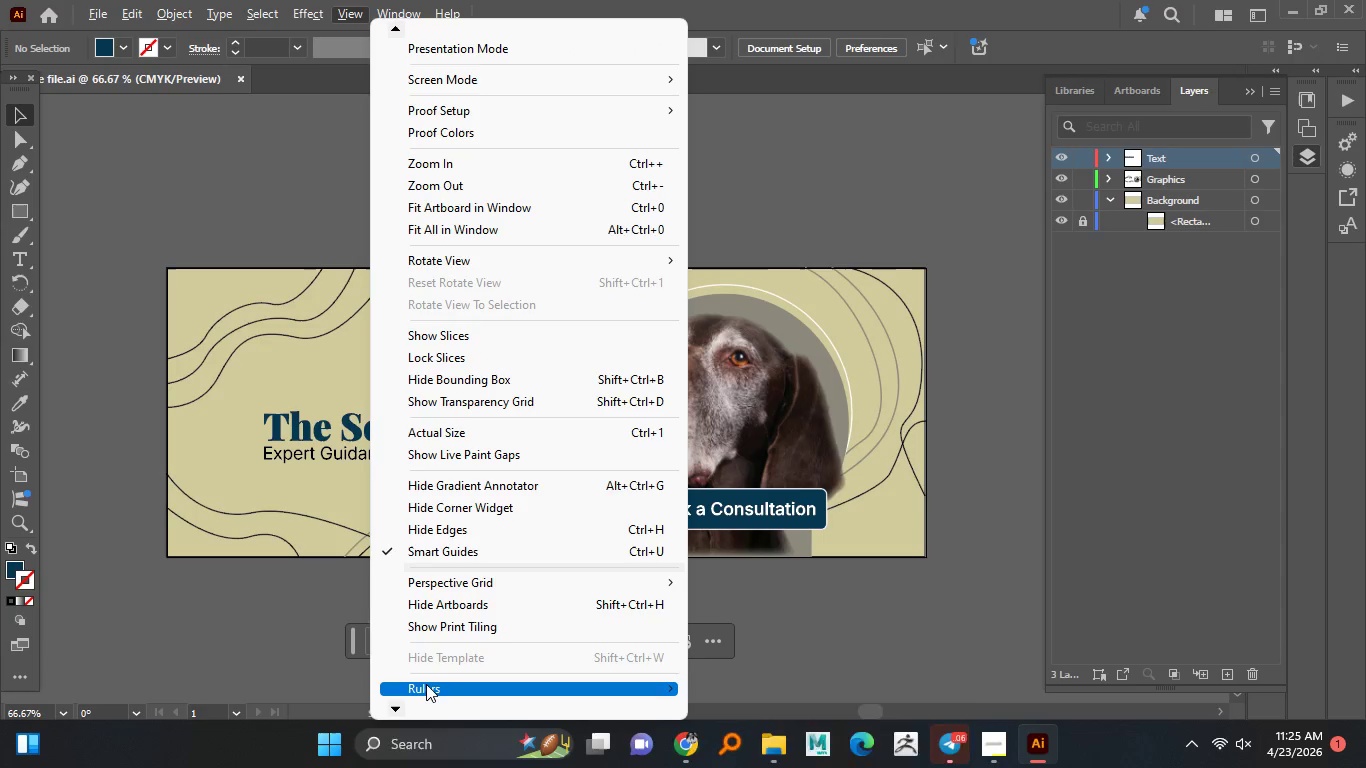 
left_click([426, 684])
 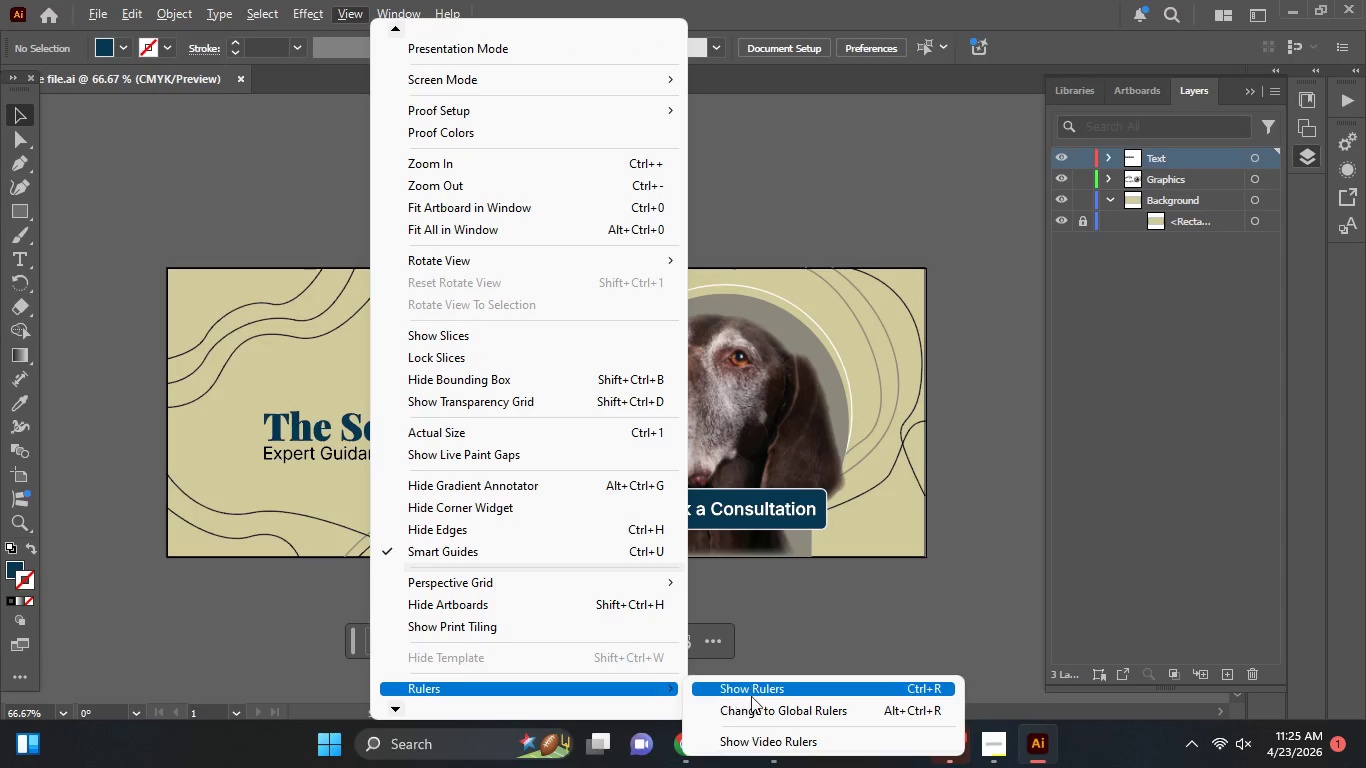 
left_click([755, 696])
 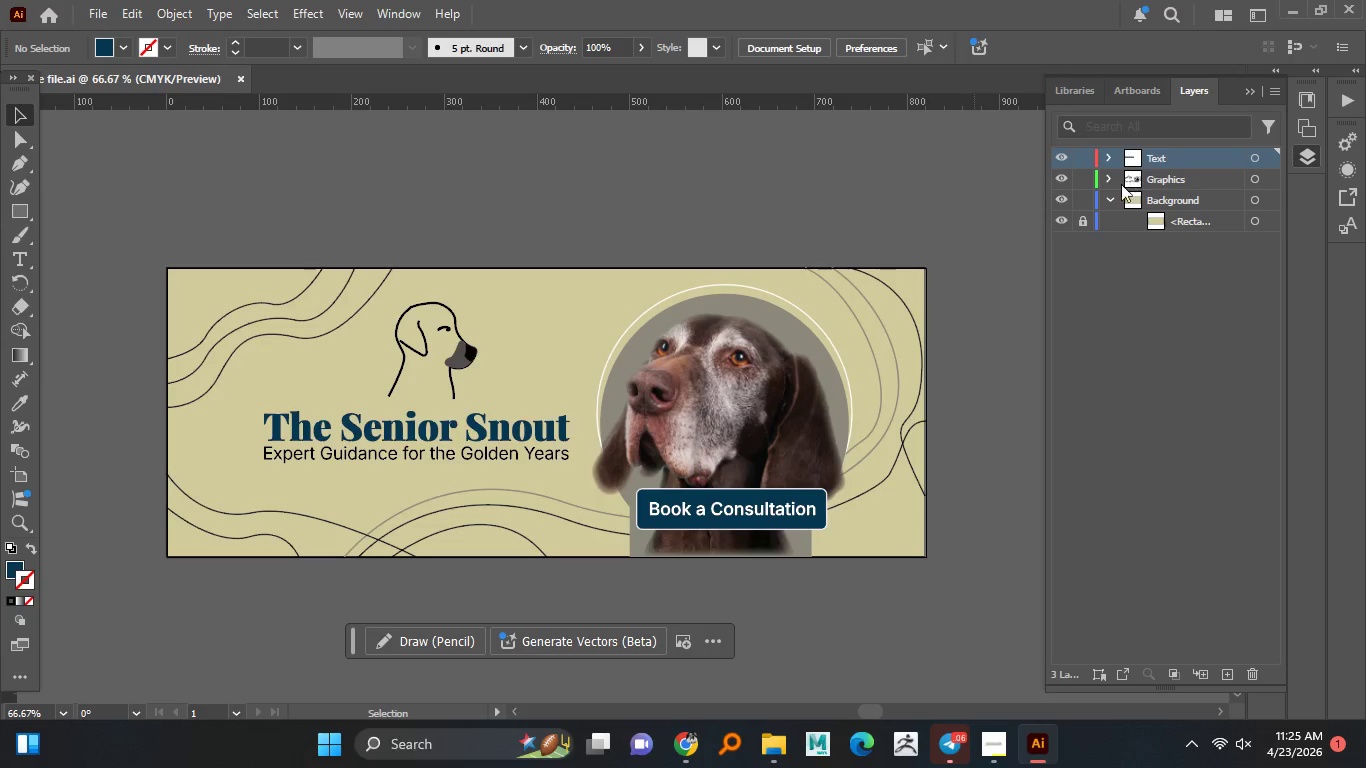 
left_click([1106, 204])
 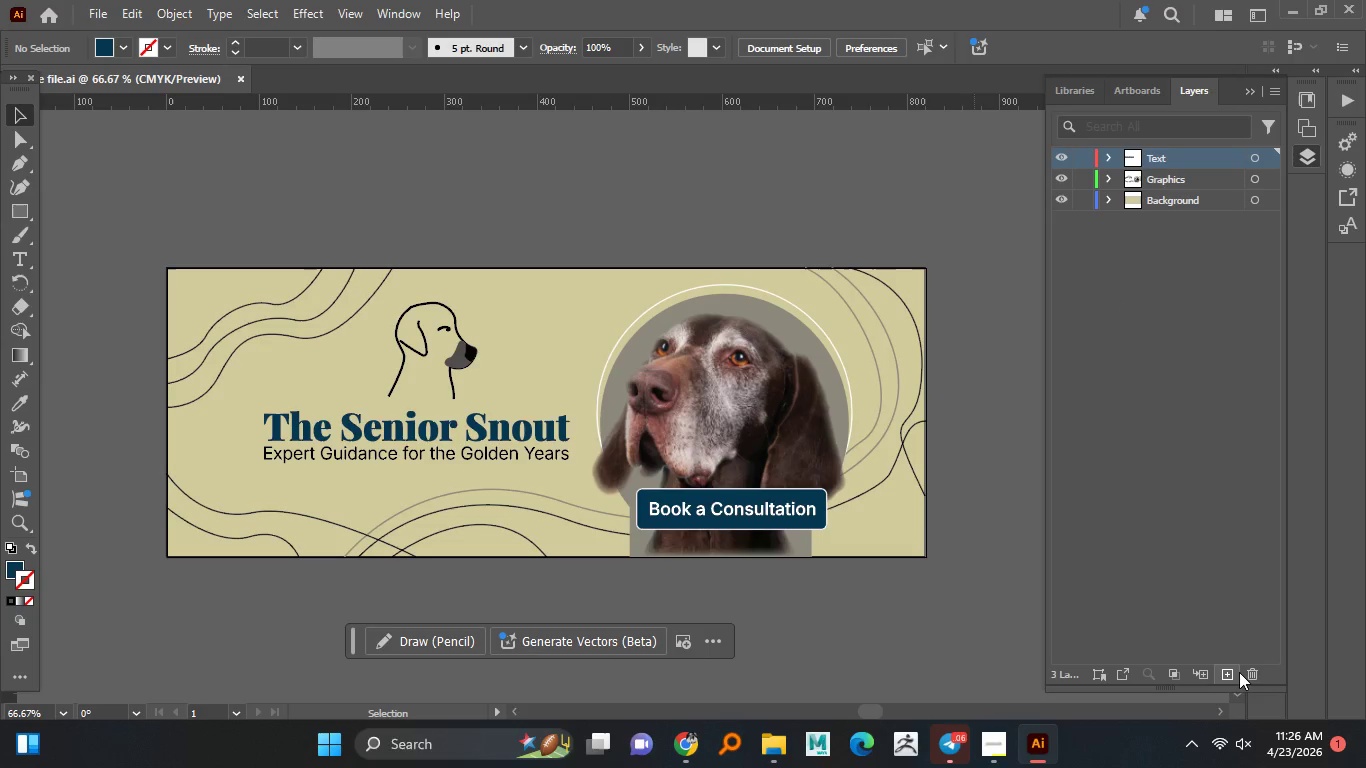 
left_click([1236, 673])
 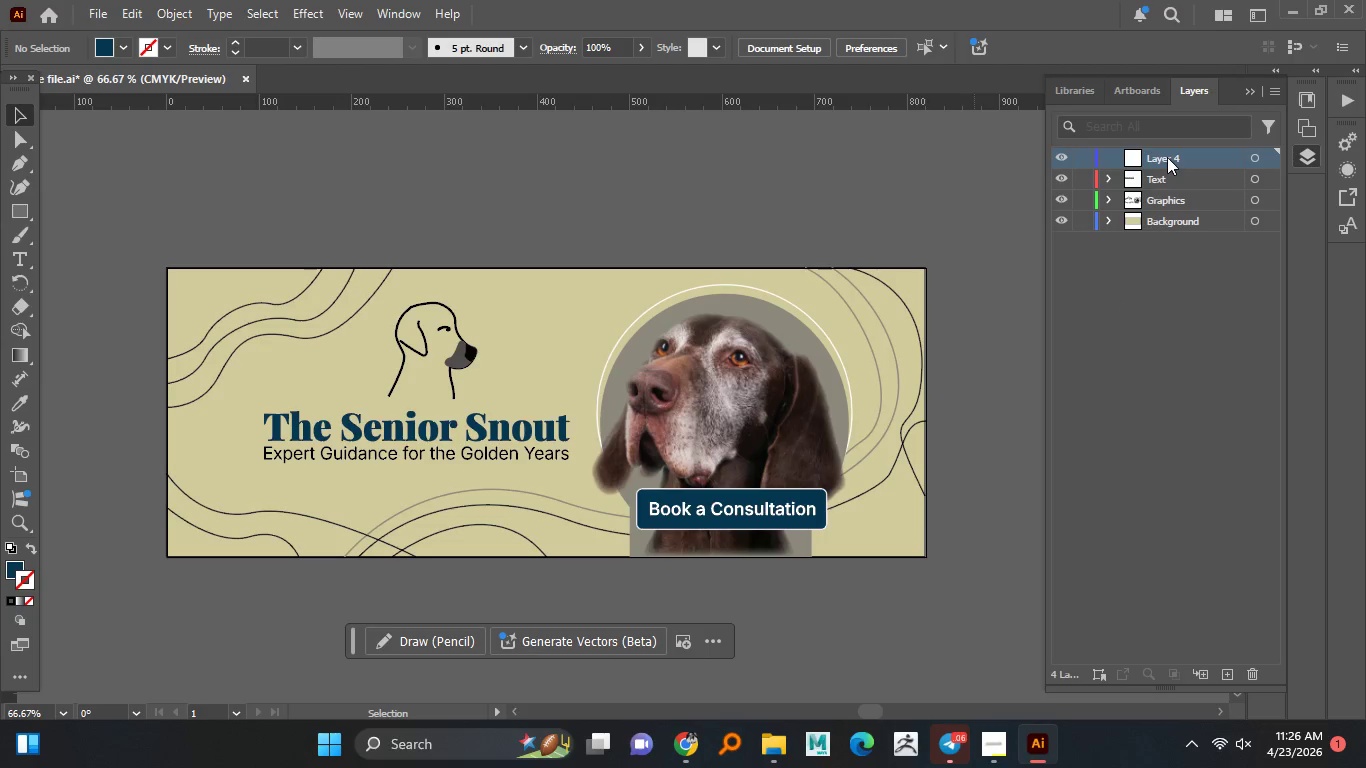 
double_click([1167, 157])
 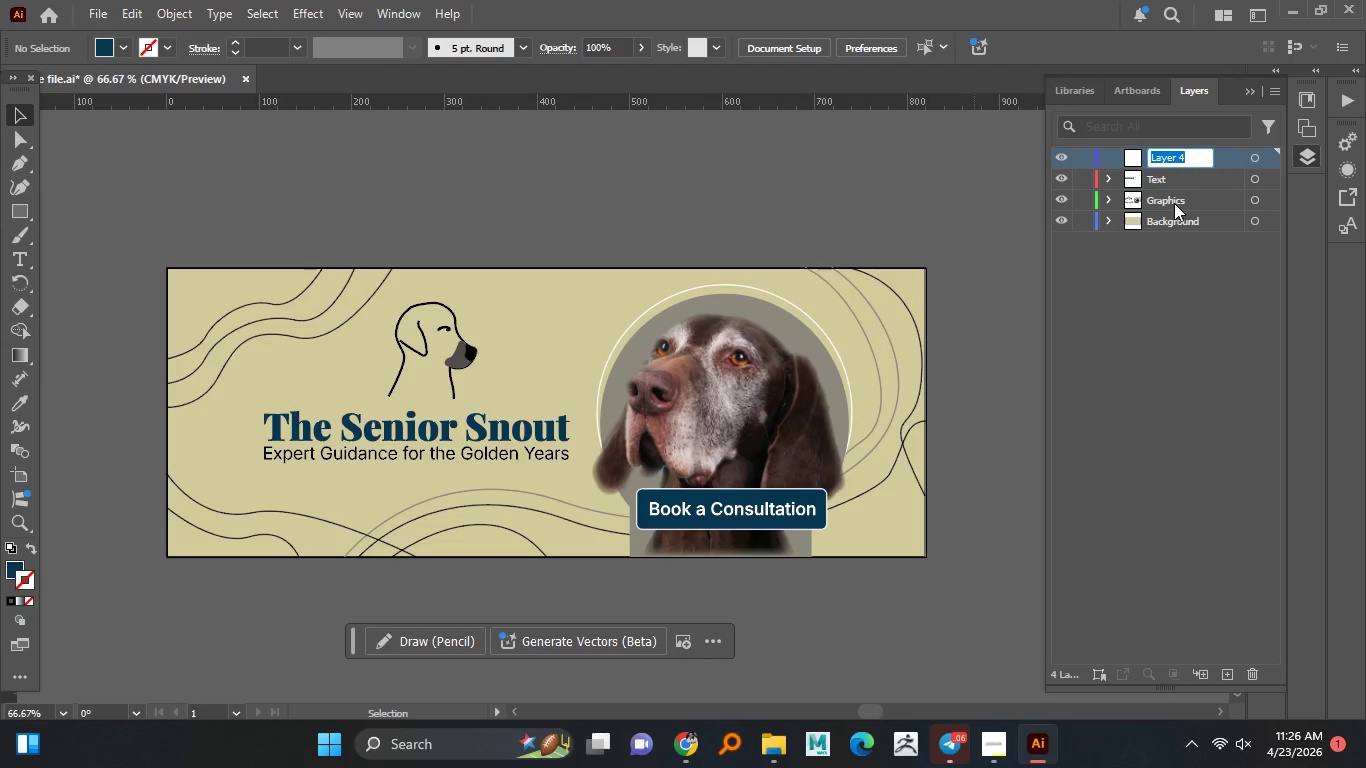 
type(Guide)
 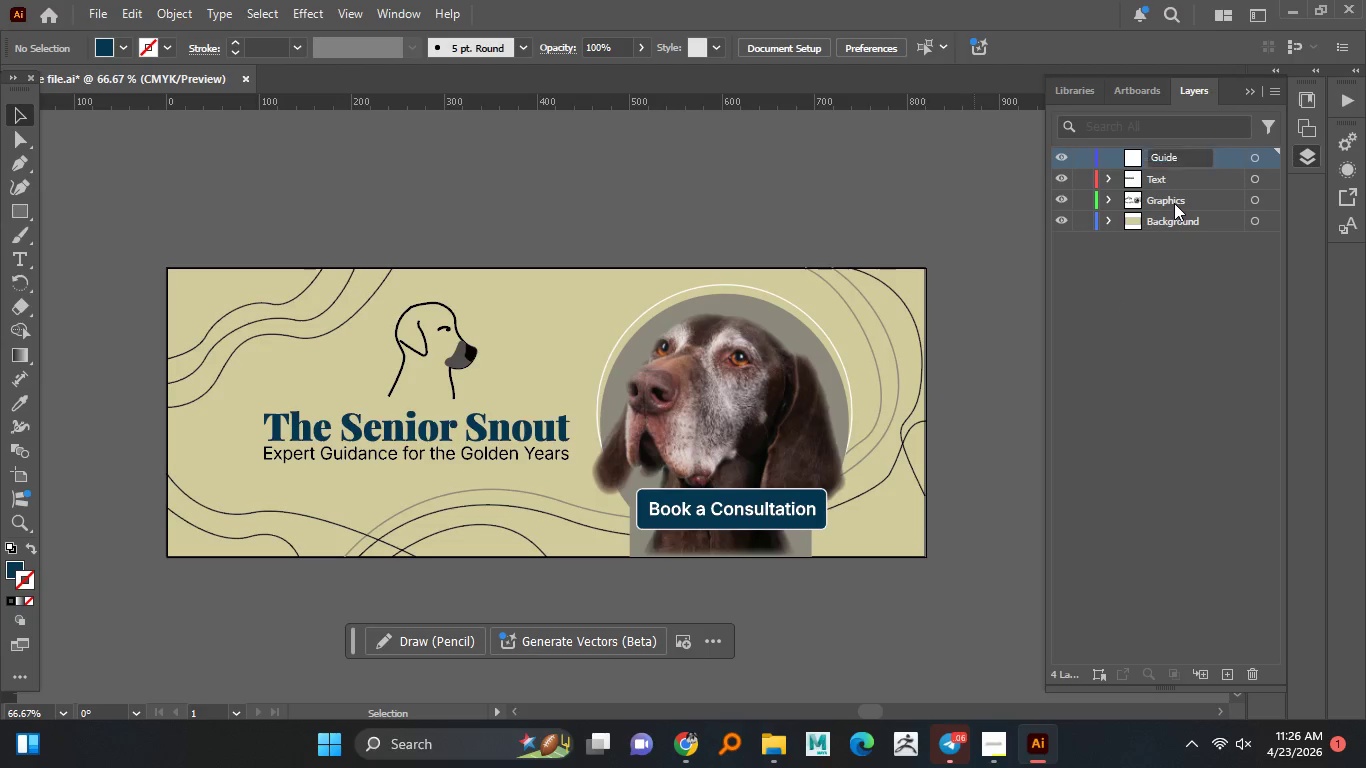 
key(Enter)
 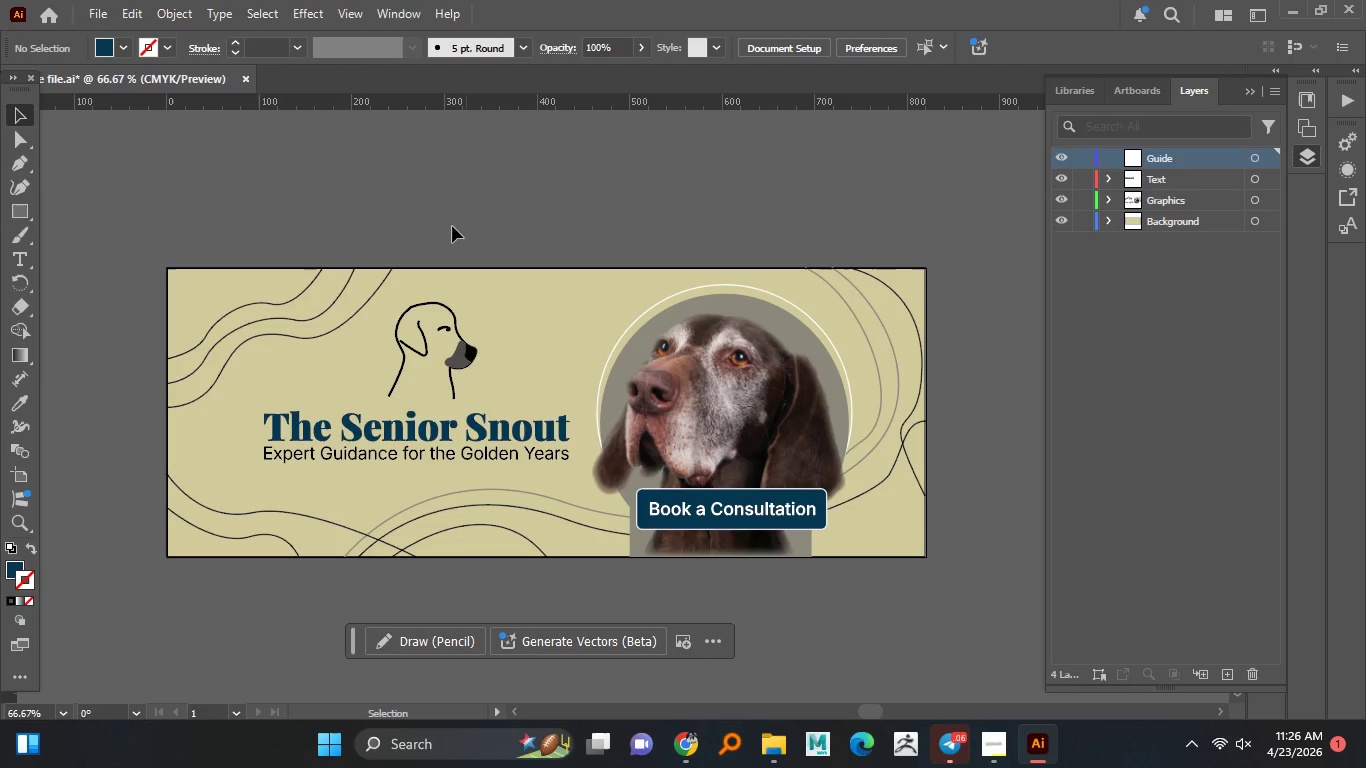 
left_click([453, 214])
 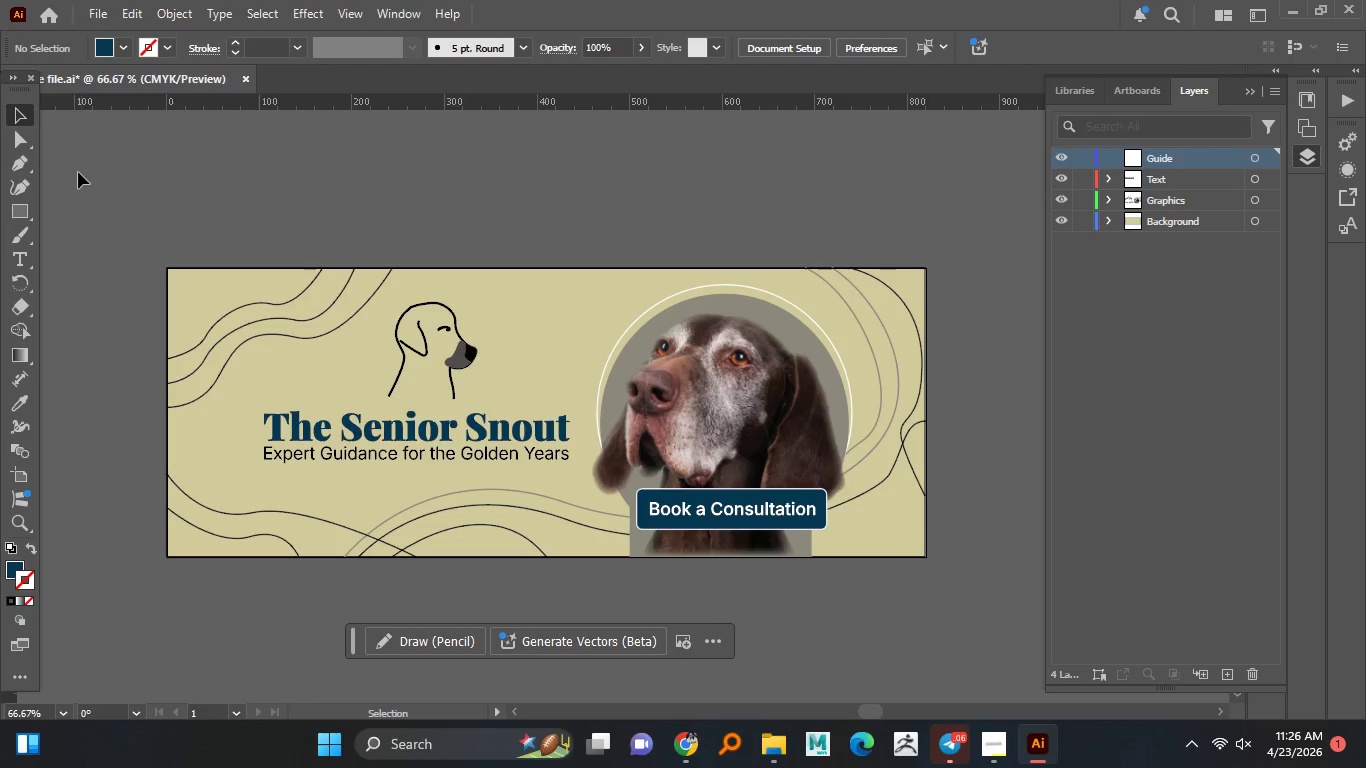 
left_click_drag(start_coordinate=[202, 107], to_coordinate=[254, 270])
 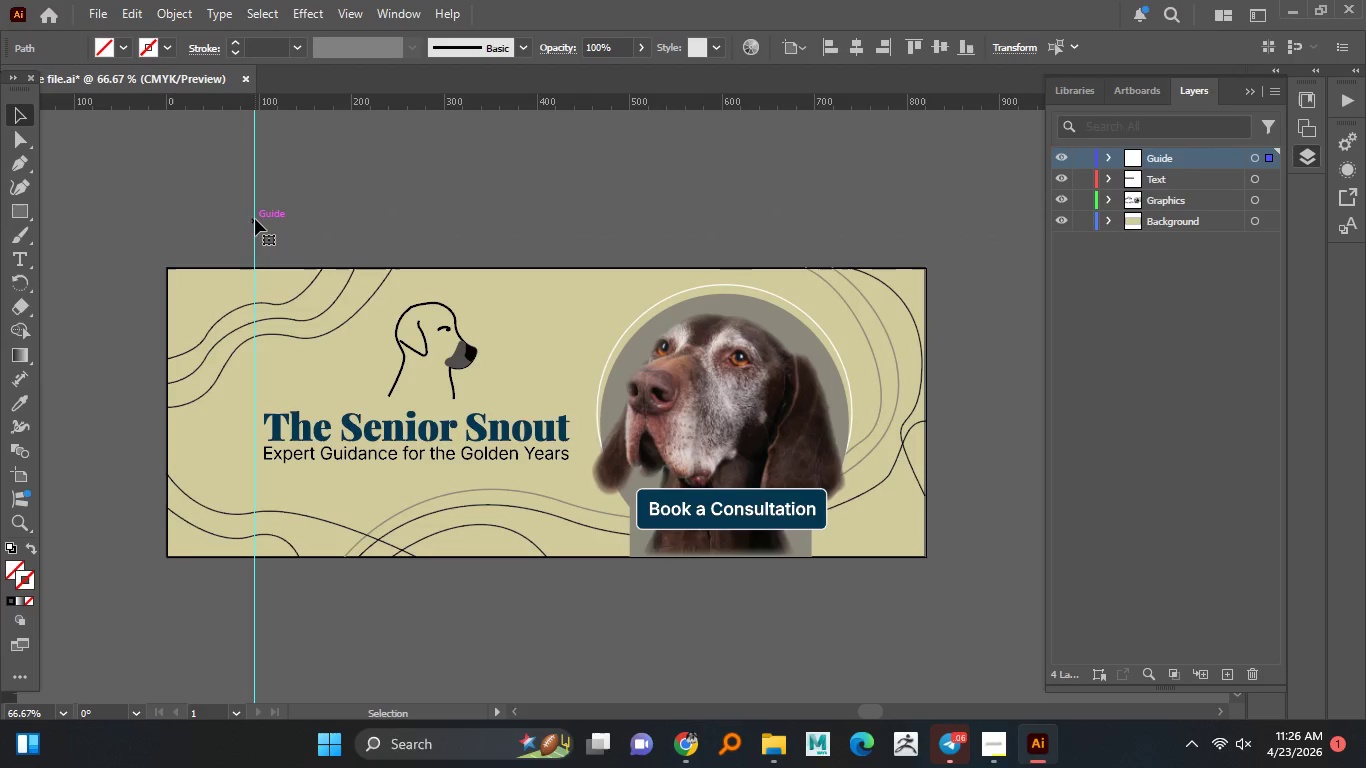 
hold_key(key=CapsLock, duration=0.7)
 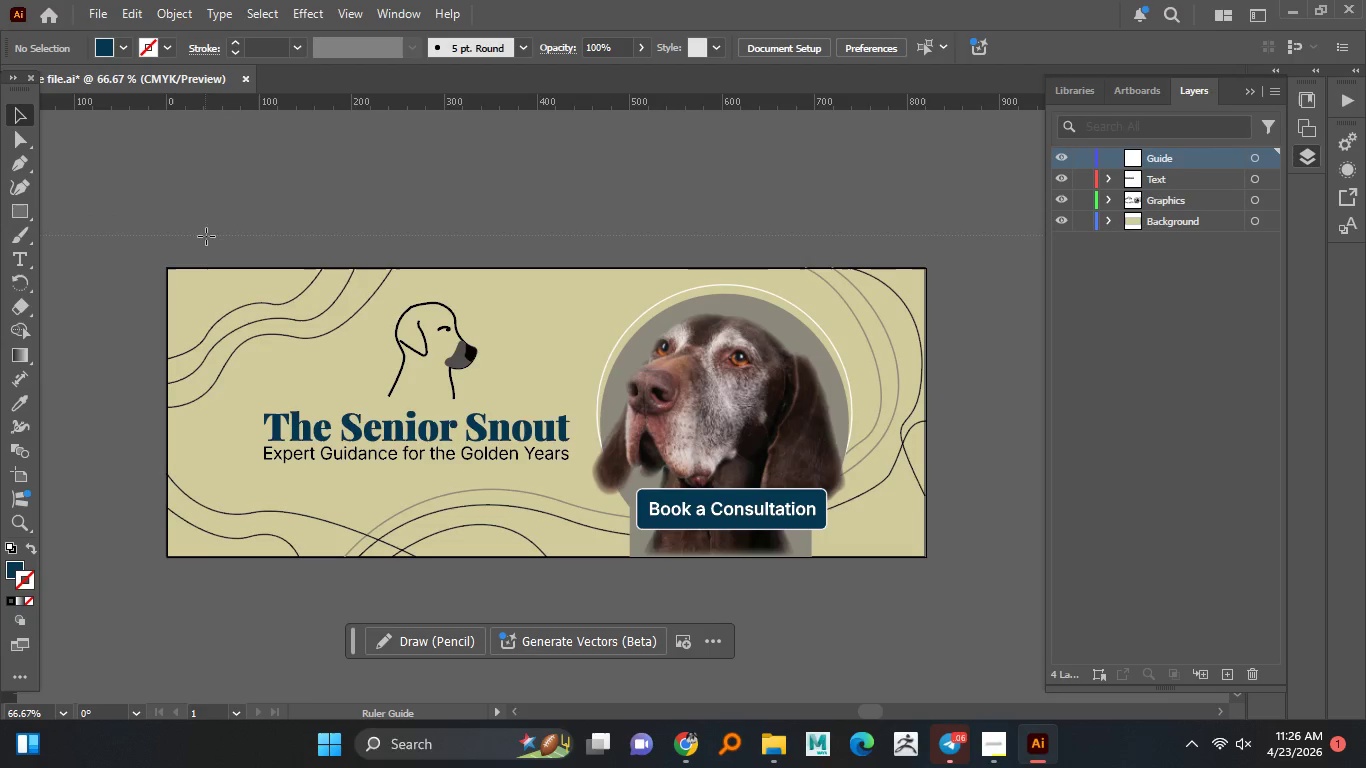 
hold_key(key=AltLeft, duration=1.52)
 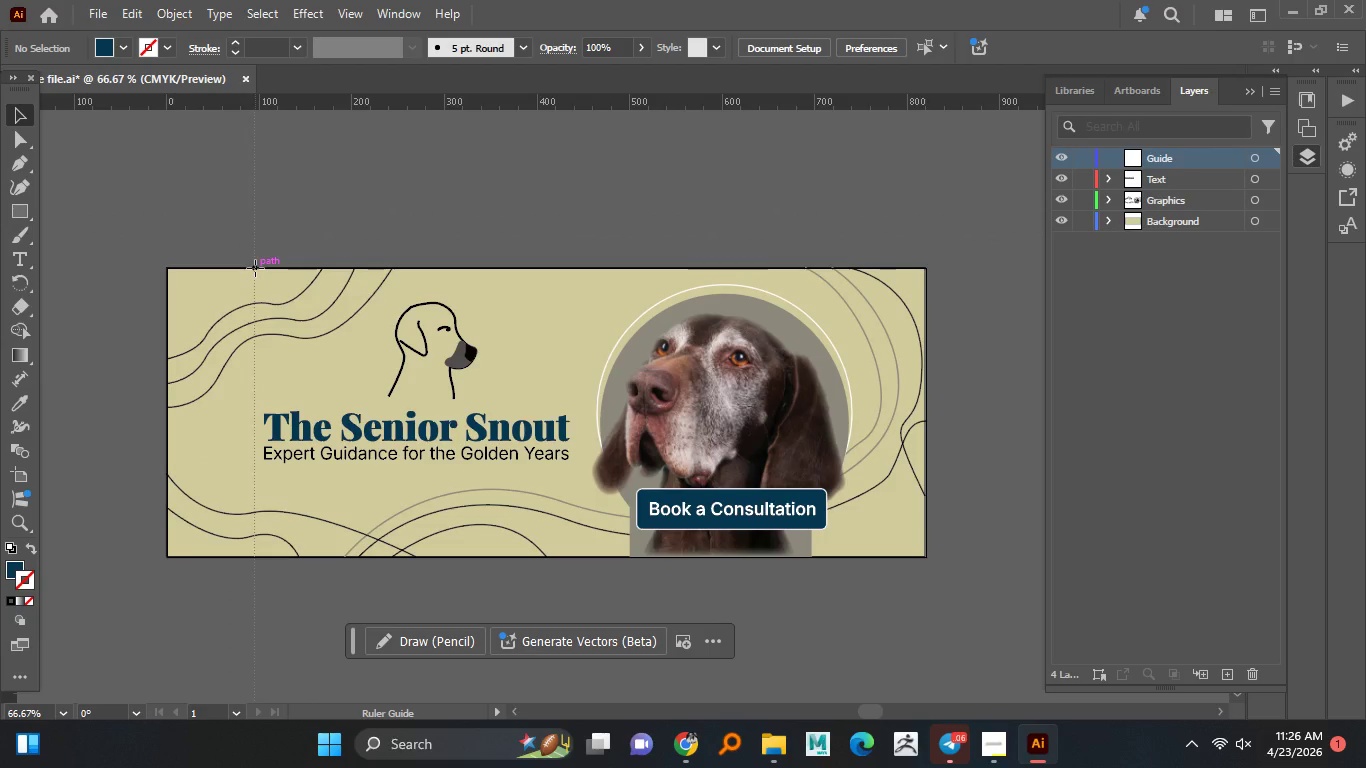 
hold_key(key=AltLeft, duration=1.5)
 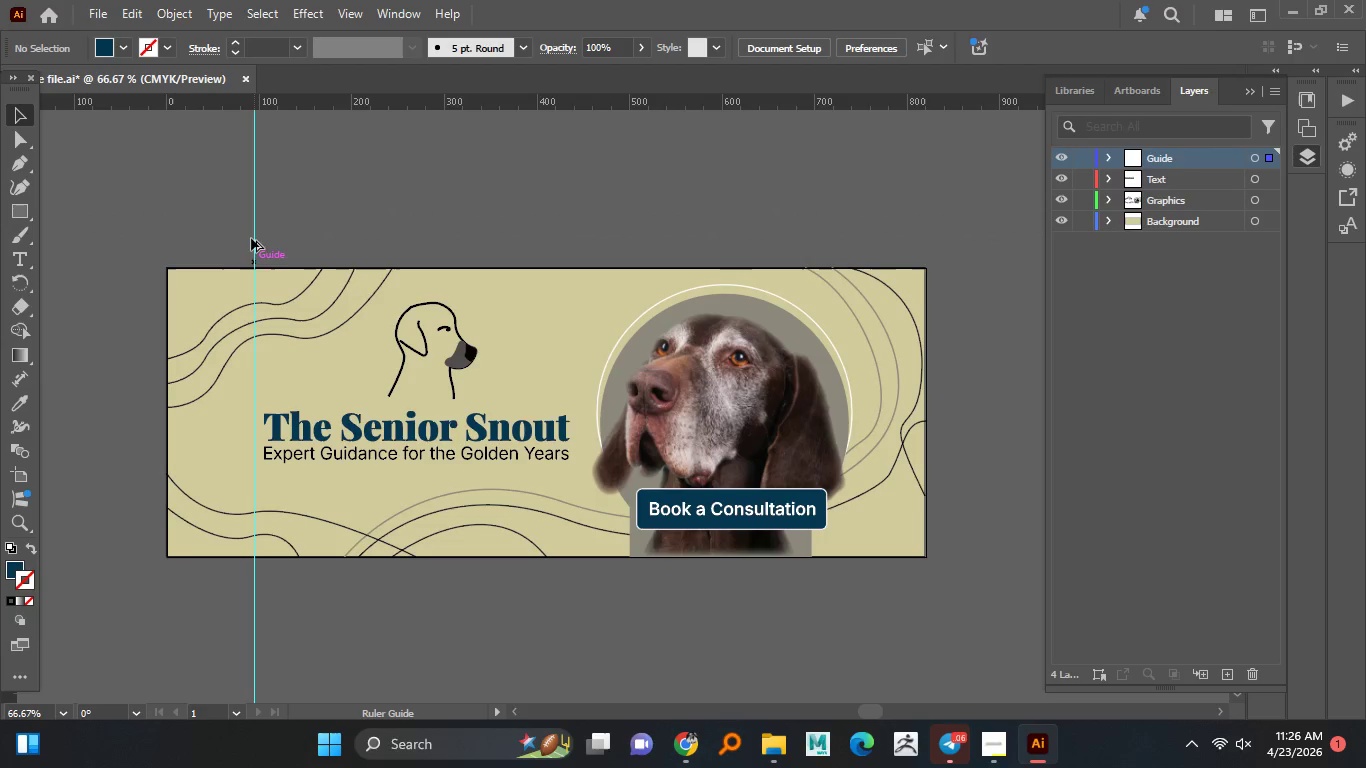 
hold_key(key=AltLeft, duration=0.66)
 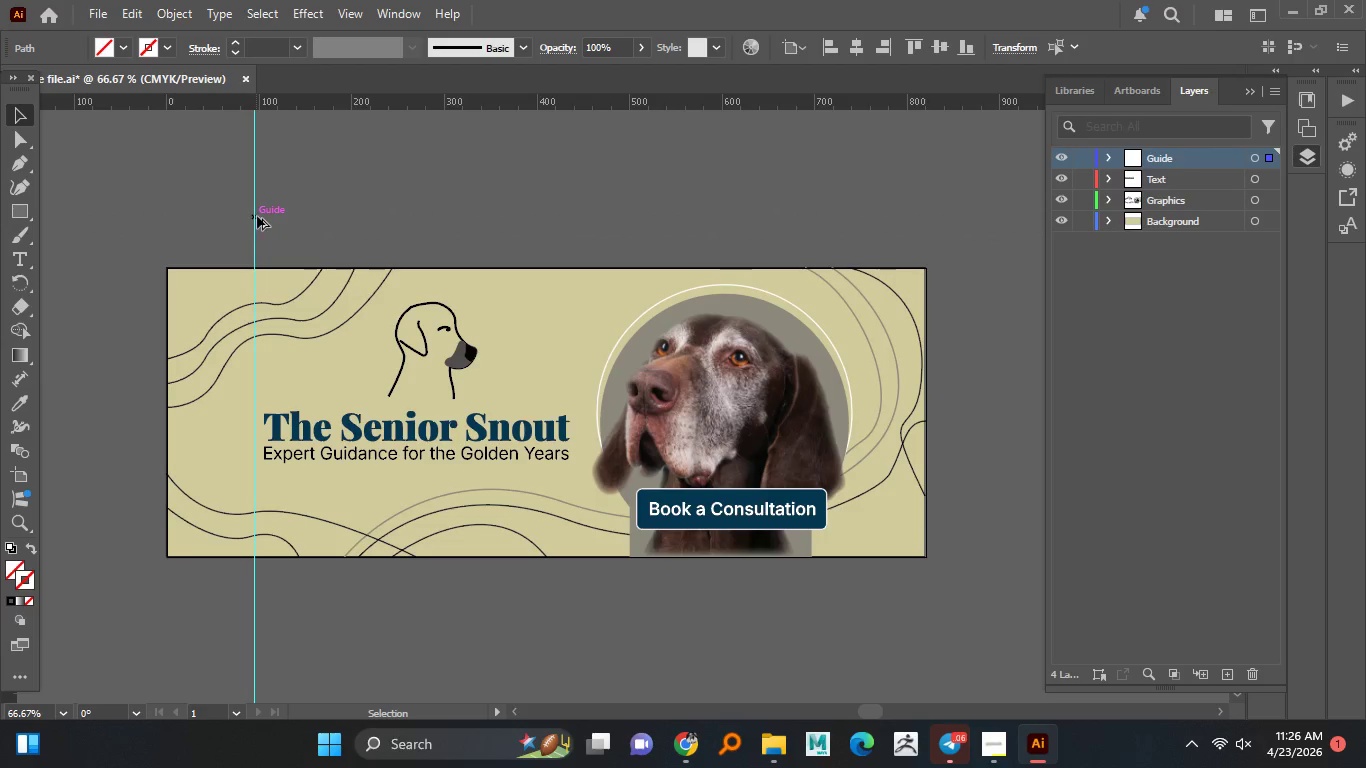 
hold_key(key=AltLeft, duration=1.52)
left_click_drag(start_coordinate=[257, 216], to_coordinate=[839, 321])
 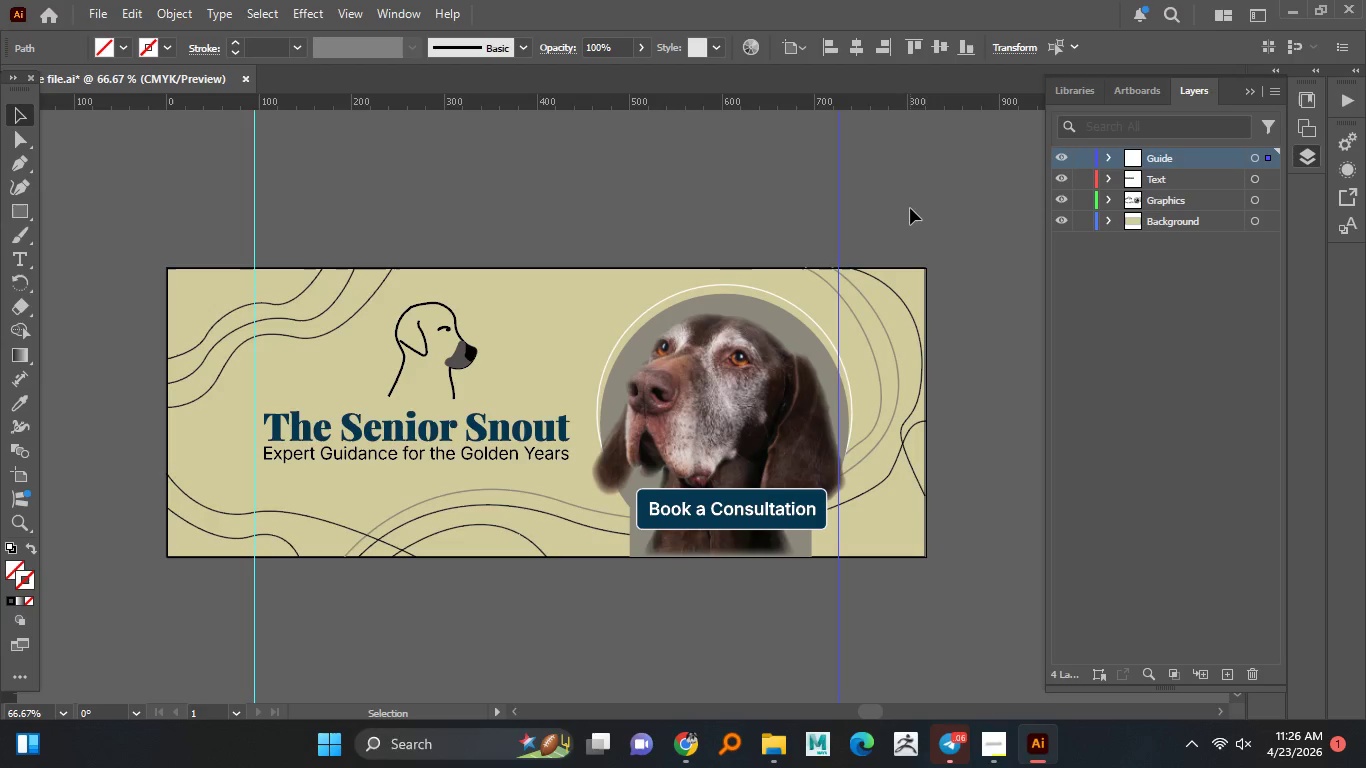 
hold_key(key=AltLeft, duration=1.5)
 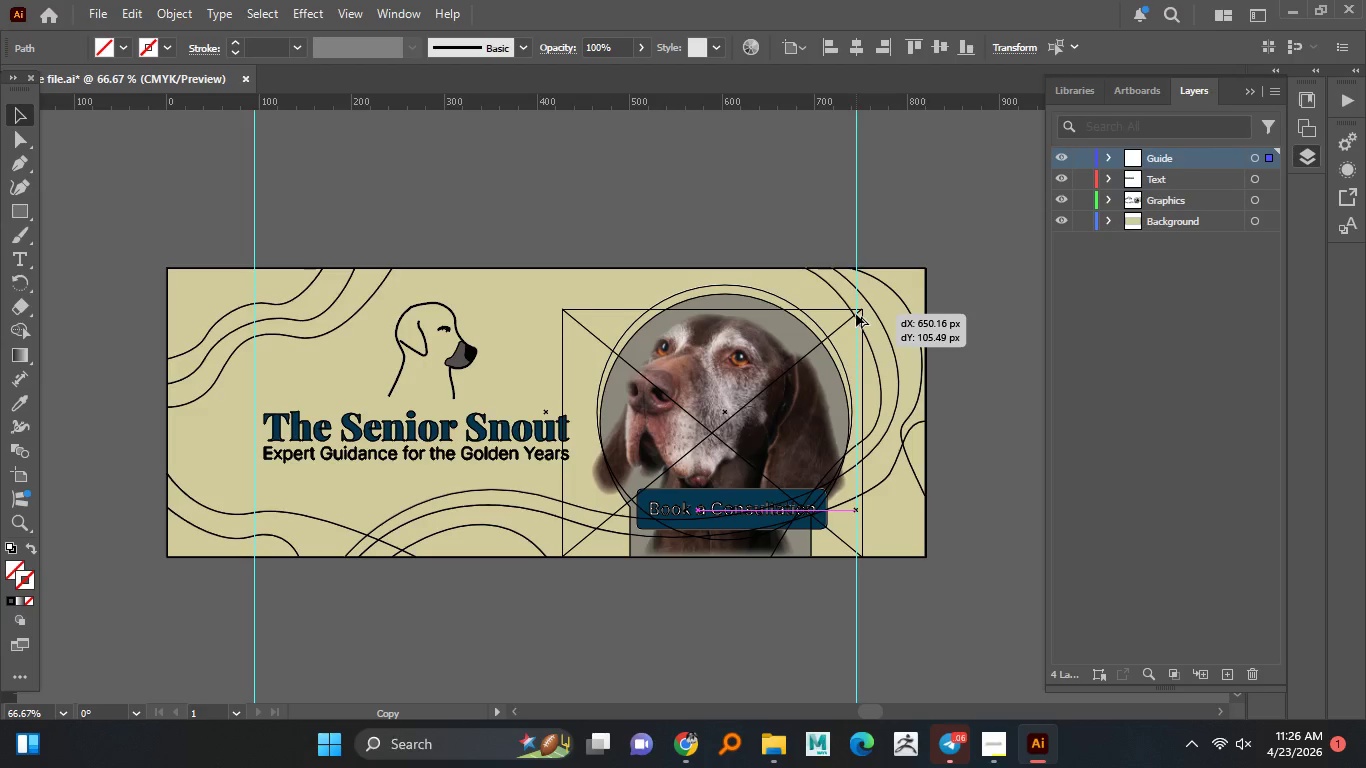 
hold_key(key=AltLeft, duration=1.5)
 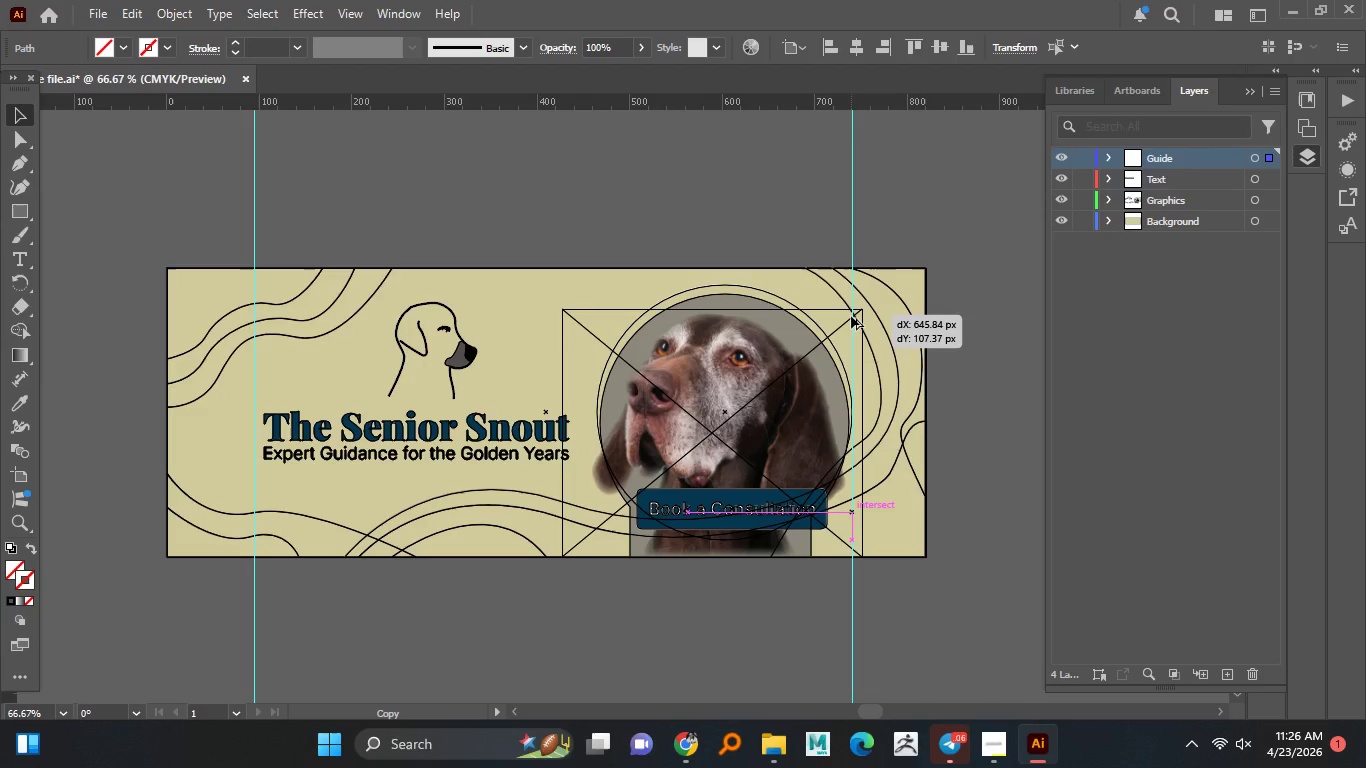 
hold_key(key=AltLeft, duration=1.5)
 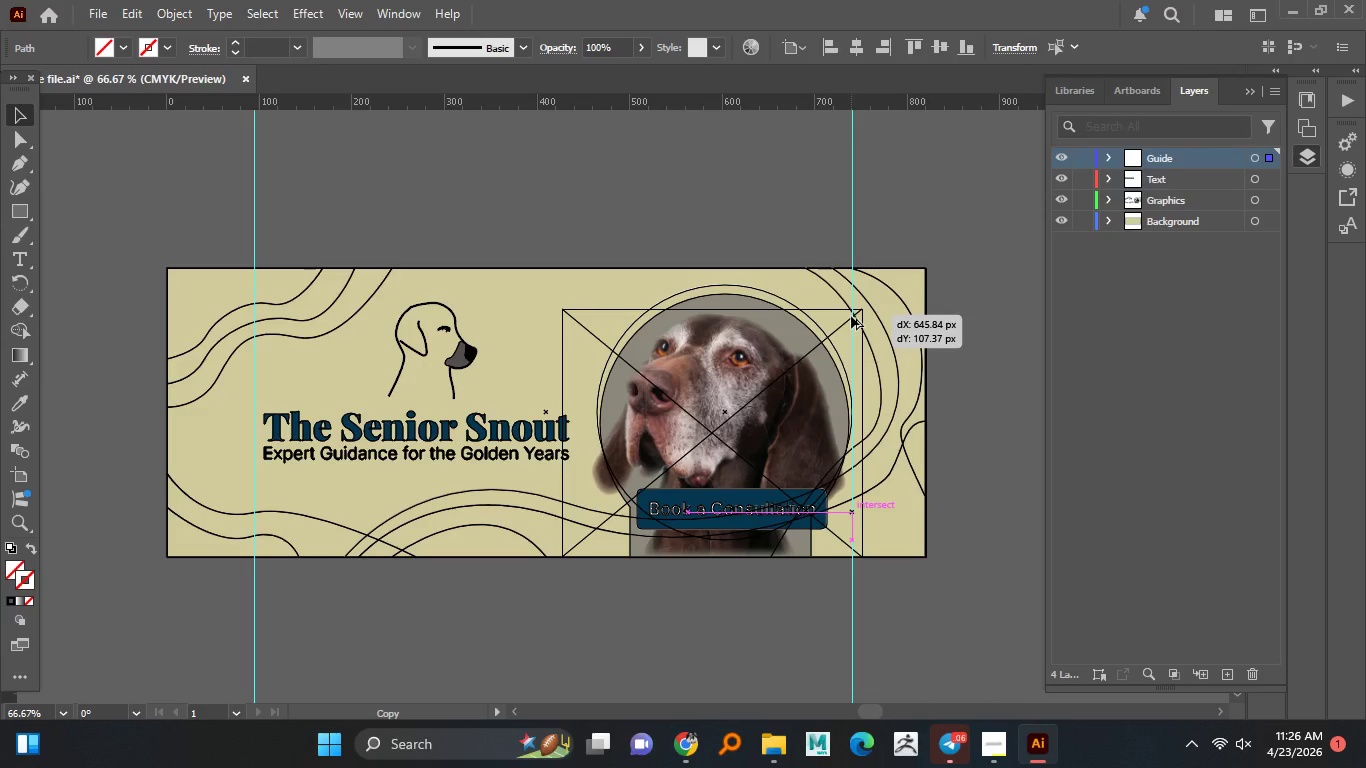 
hold_key(key=AltLeft, duration=1.5)
 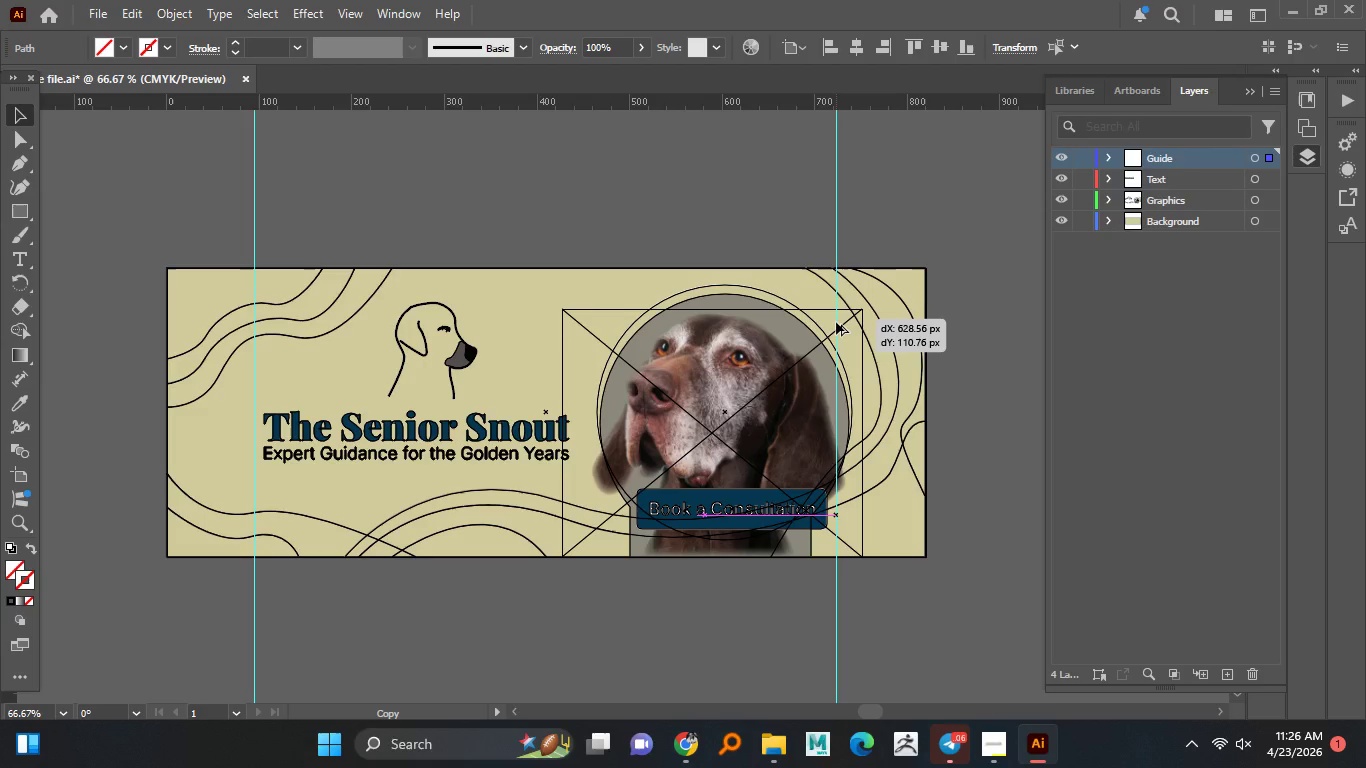 
hold_key(key=AltLeft, duration=1.5)
 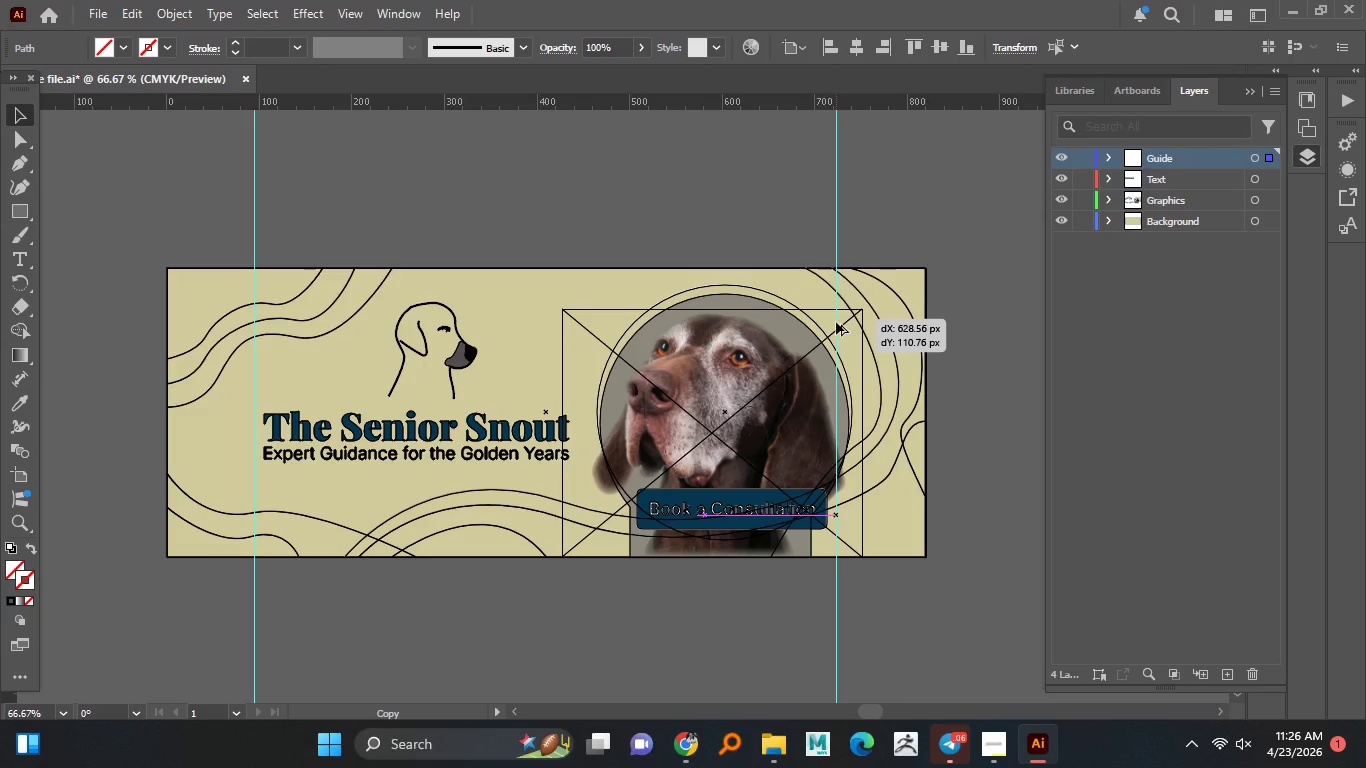 
hold_key(key=AltLeft, duration=1.5)
 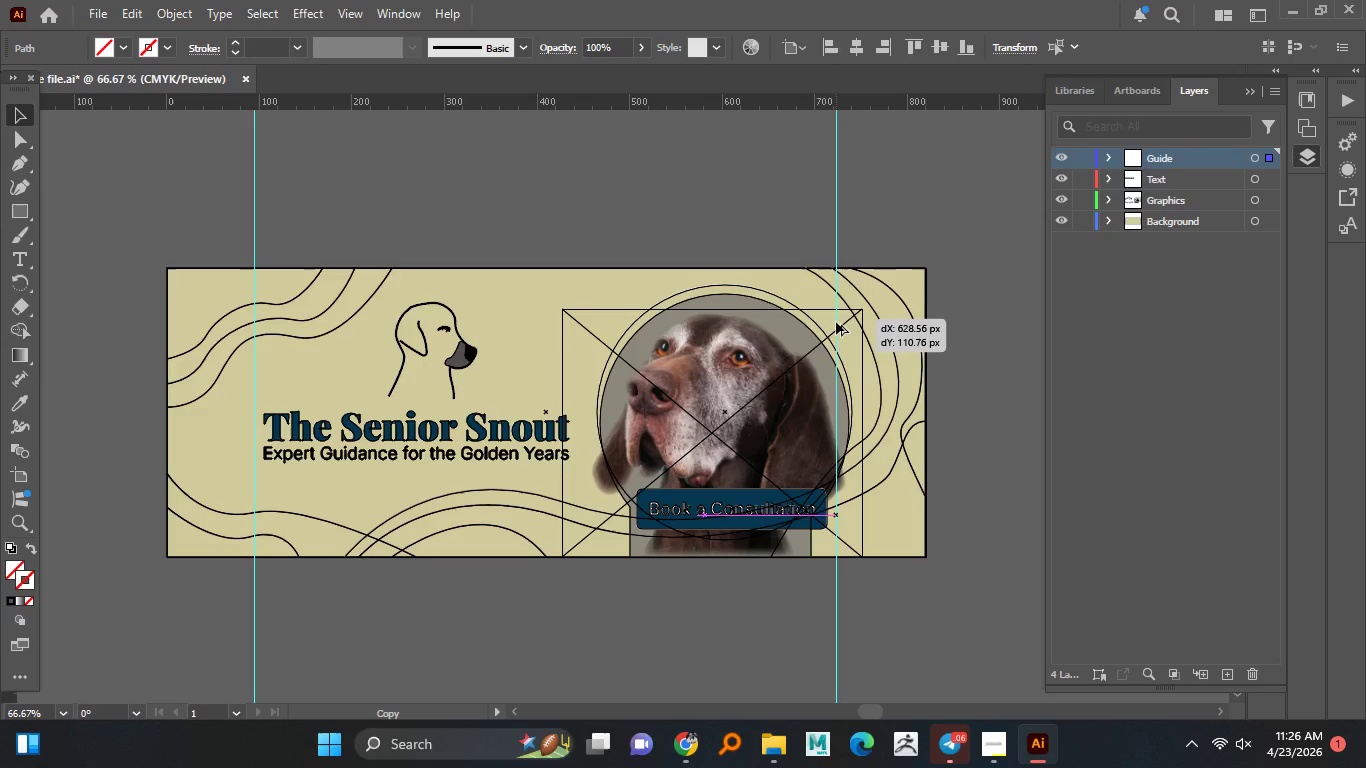 
hold_key(key=AltLeft, duration=1.51)
 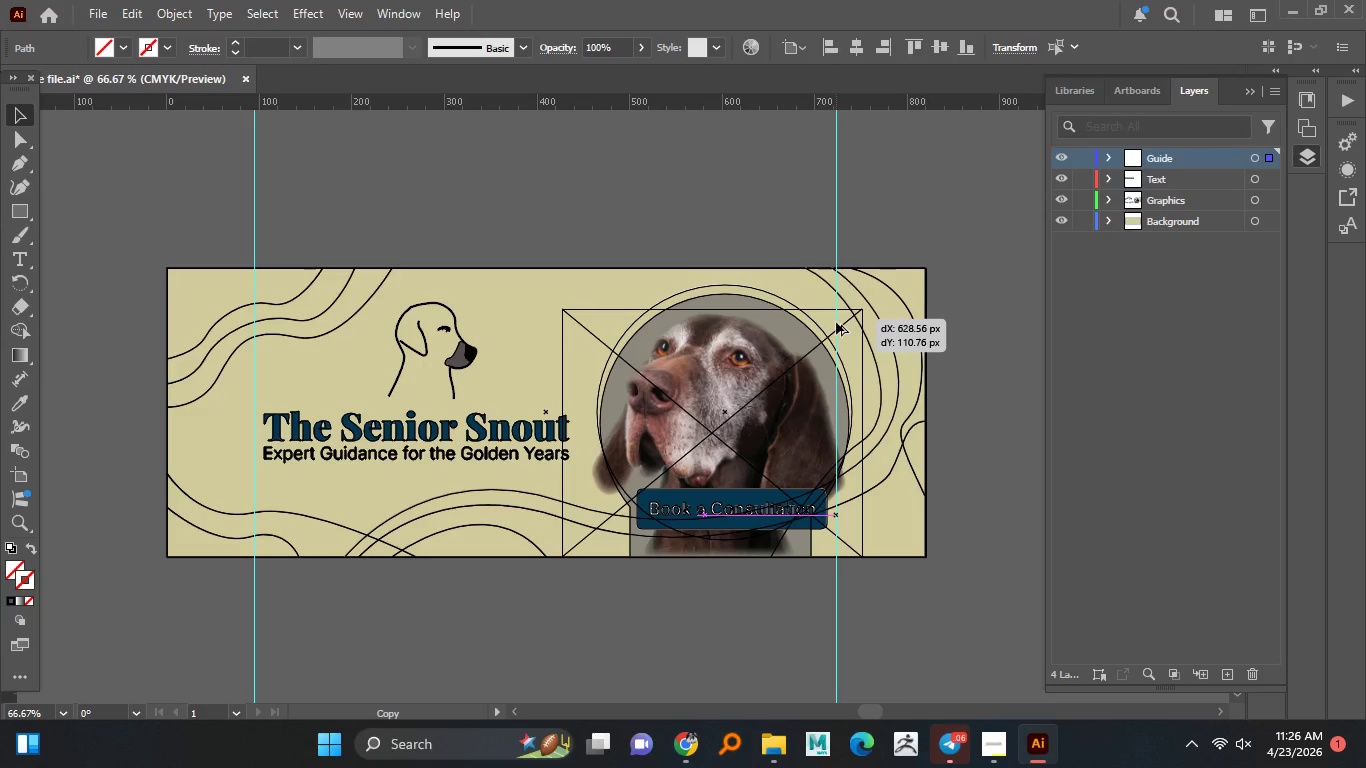 
hold_key(key=AltLeft, duration=1.5)
 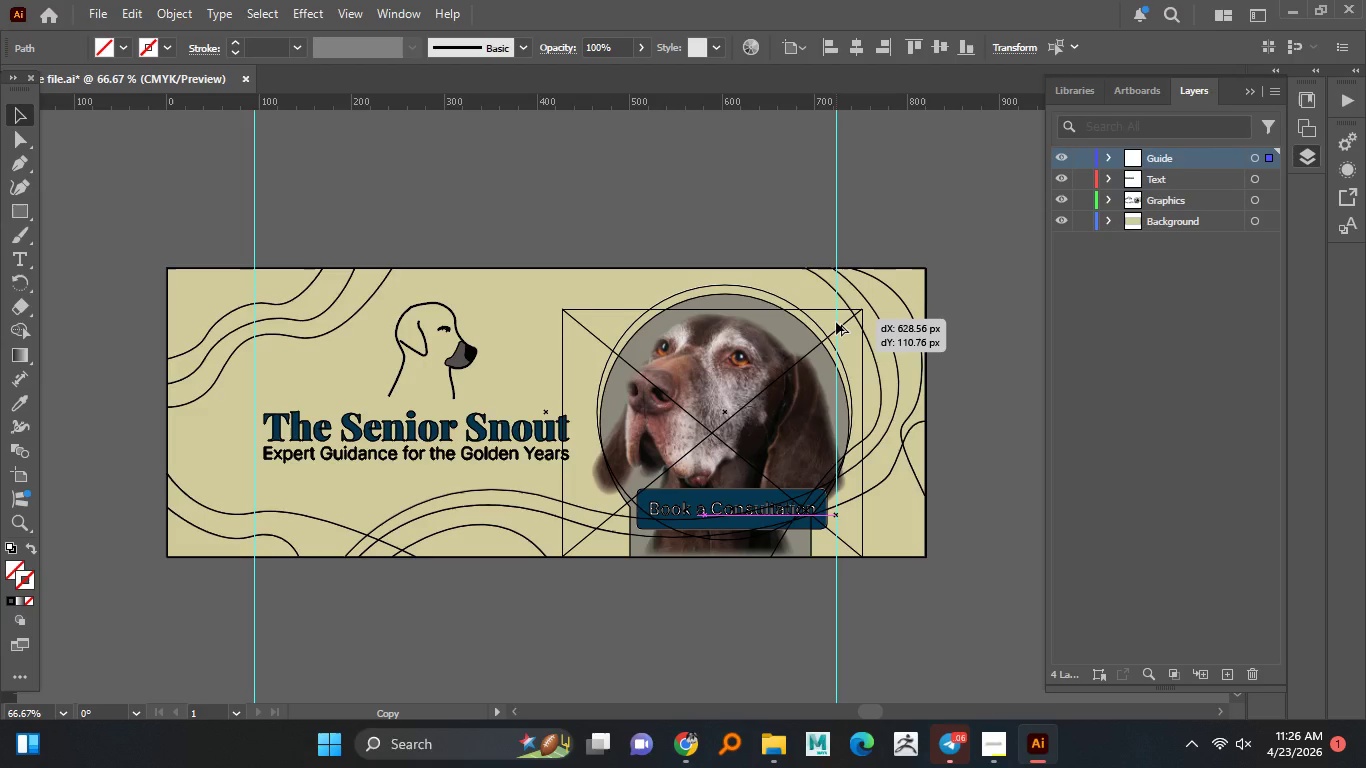 
hold_key(key=AltLeft, duration=1.5)
 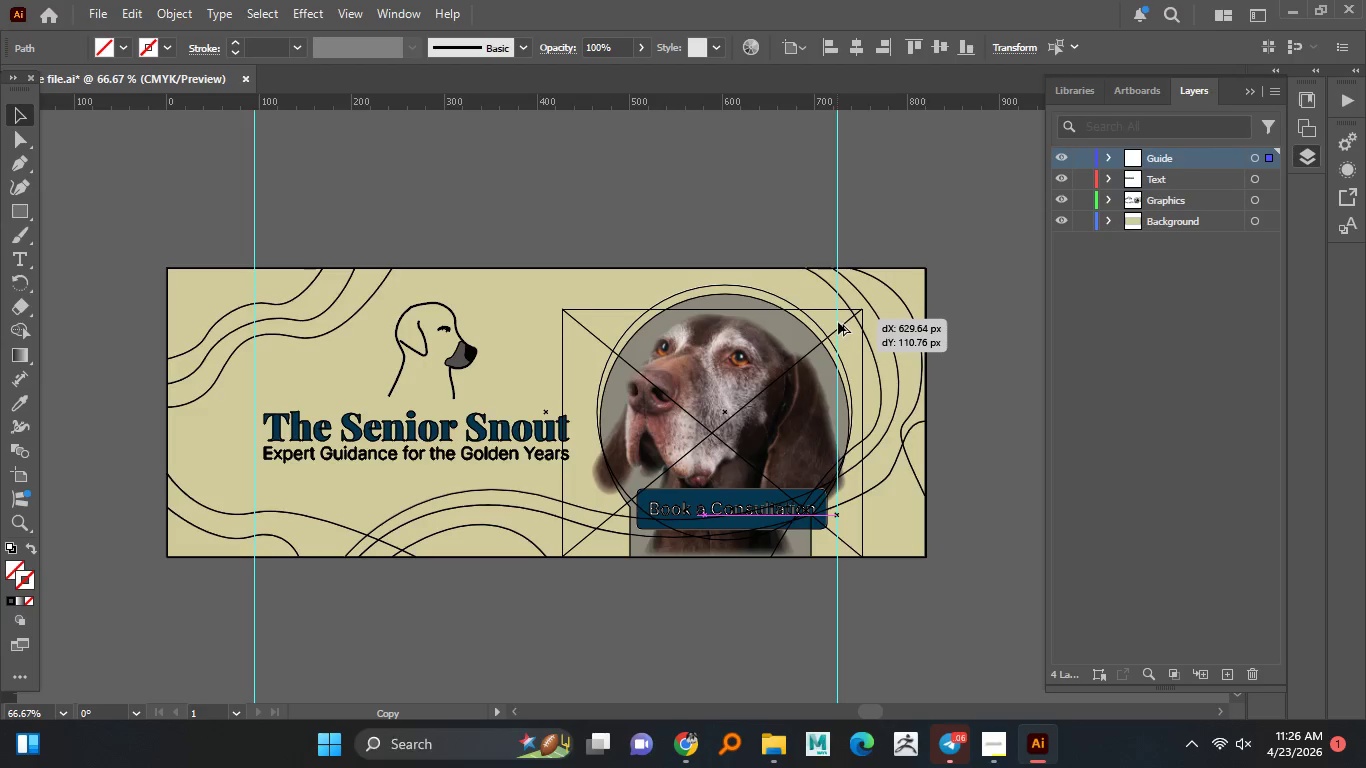 
hold_key(key=AltLeft, duration=1.5)
 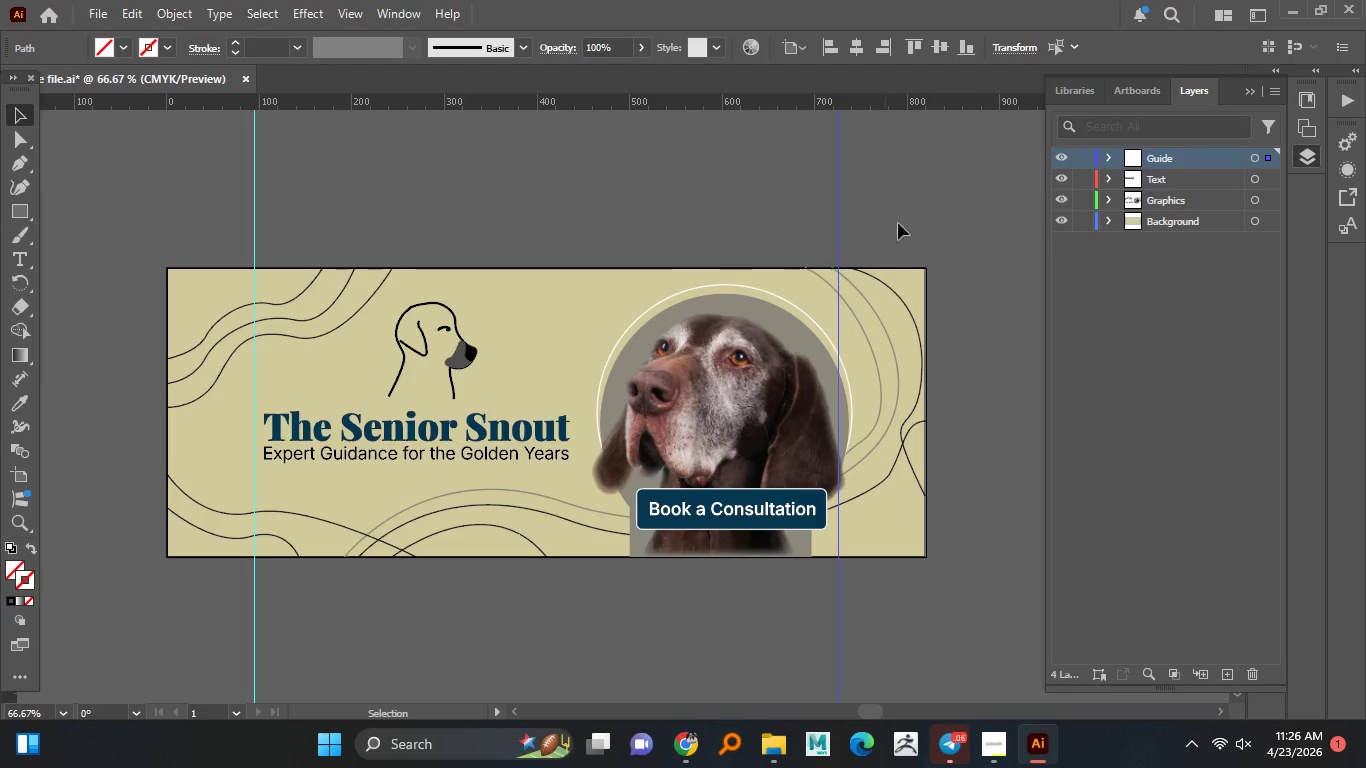 
key(Alt+AltLeft)
 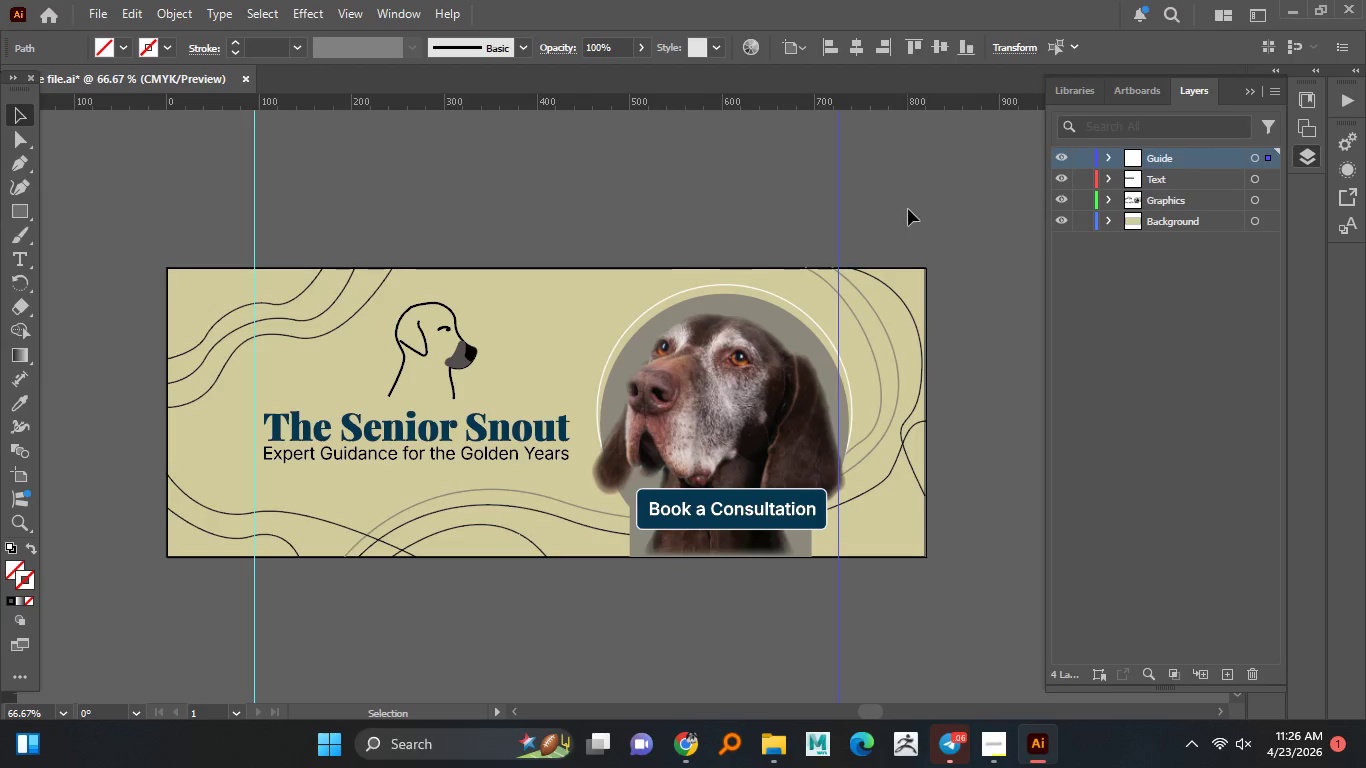 
key(Alt+AltLeft)
 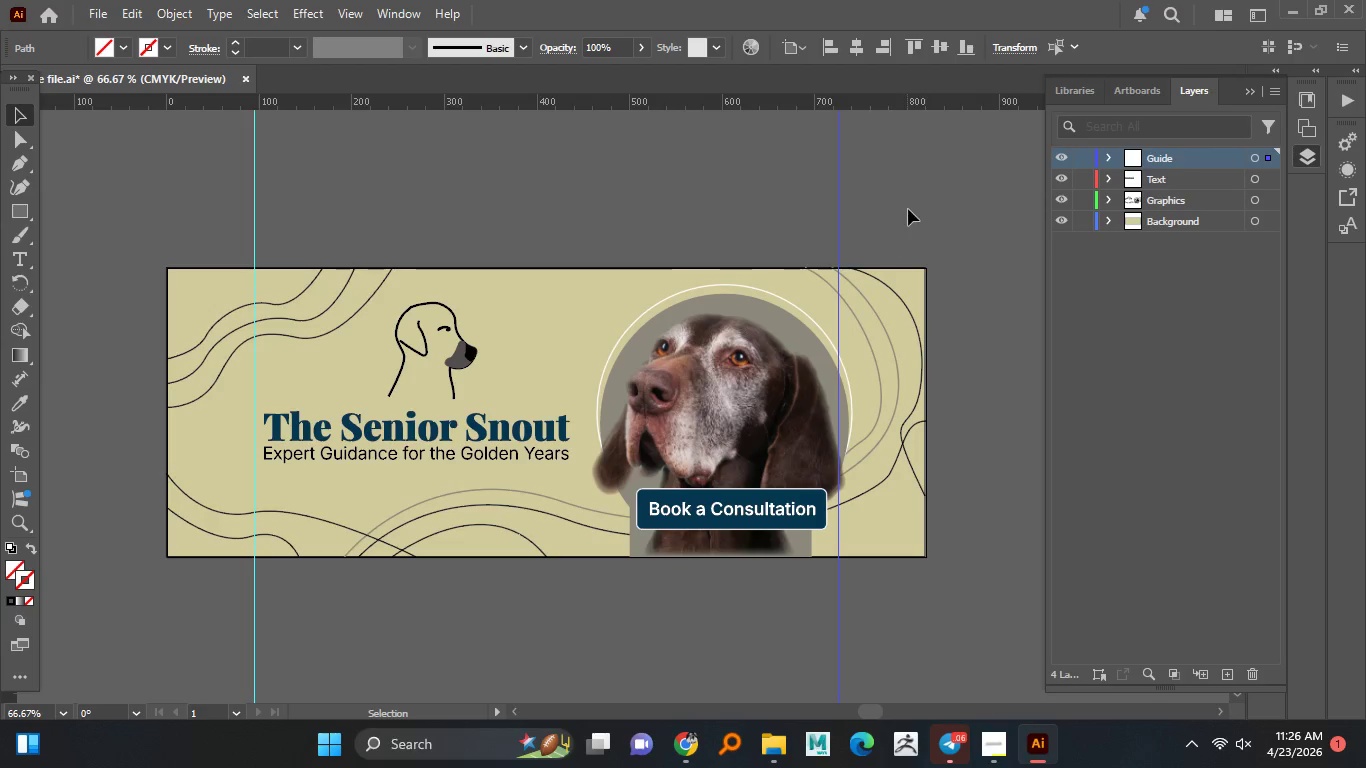 
key(Alt+AltLeft)
 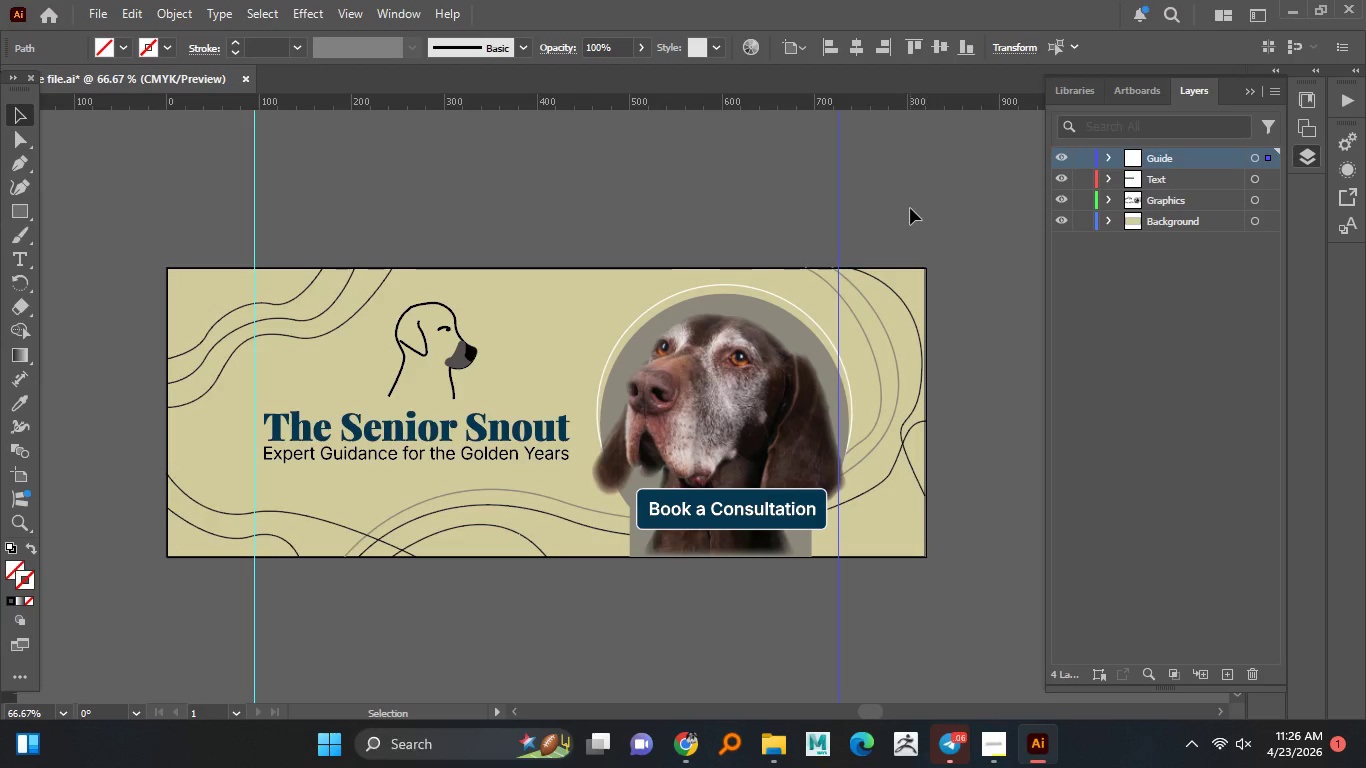 
left_click([910, 208])
 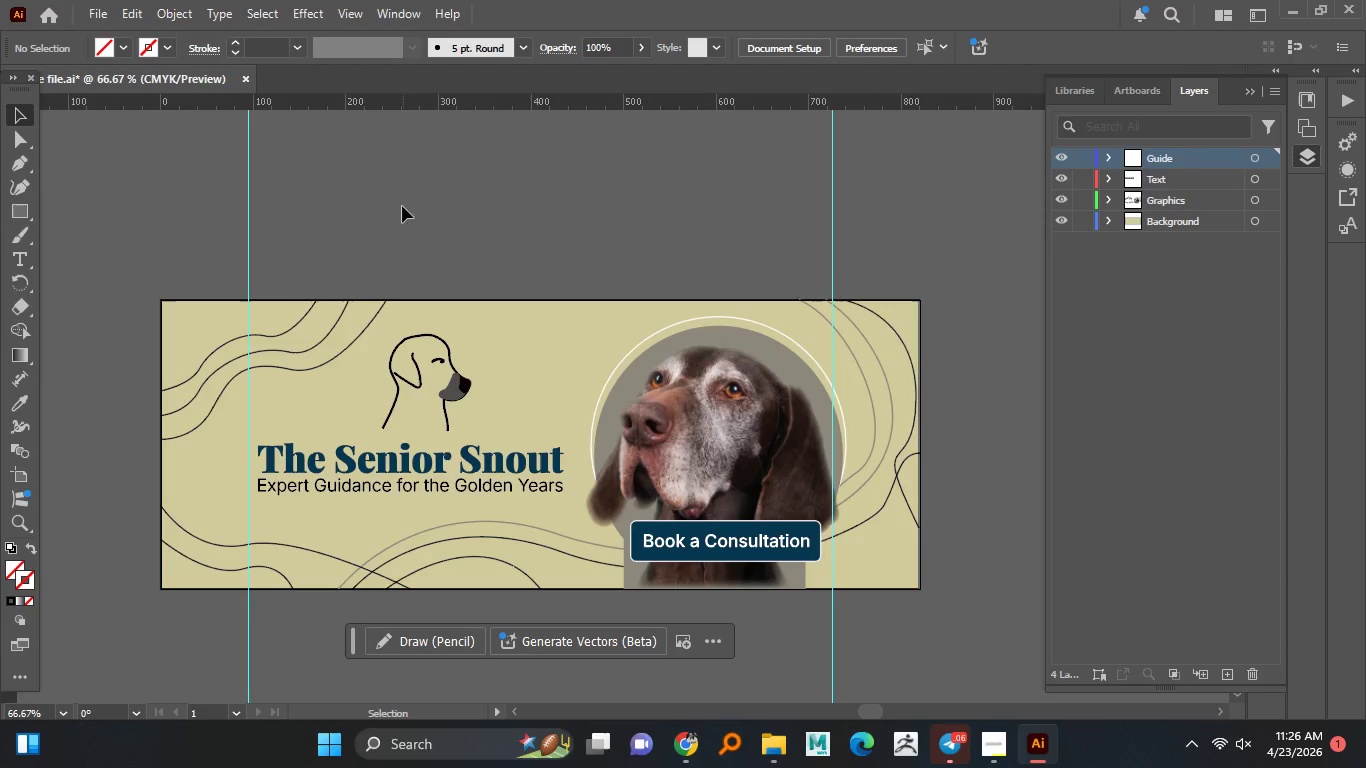 
left_click_drag(start_coordinate=[314, 100], to_coordinate=[333, 324])
 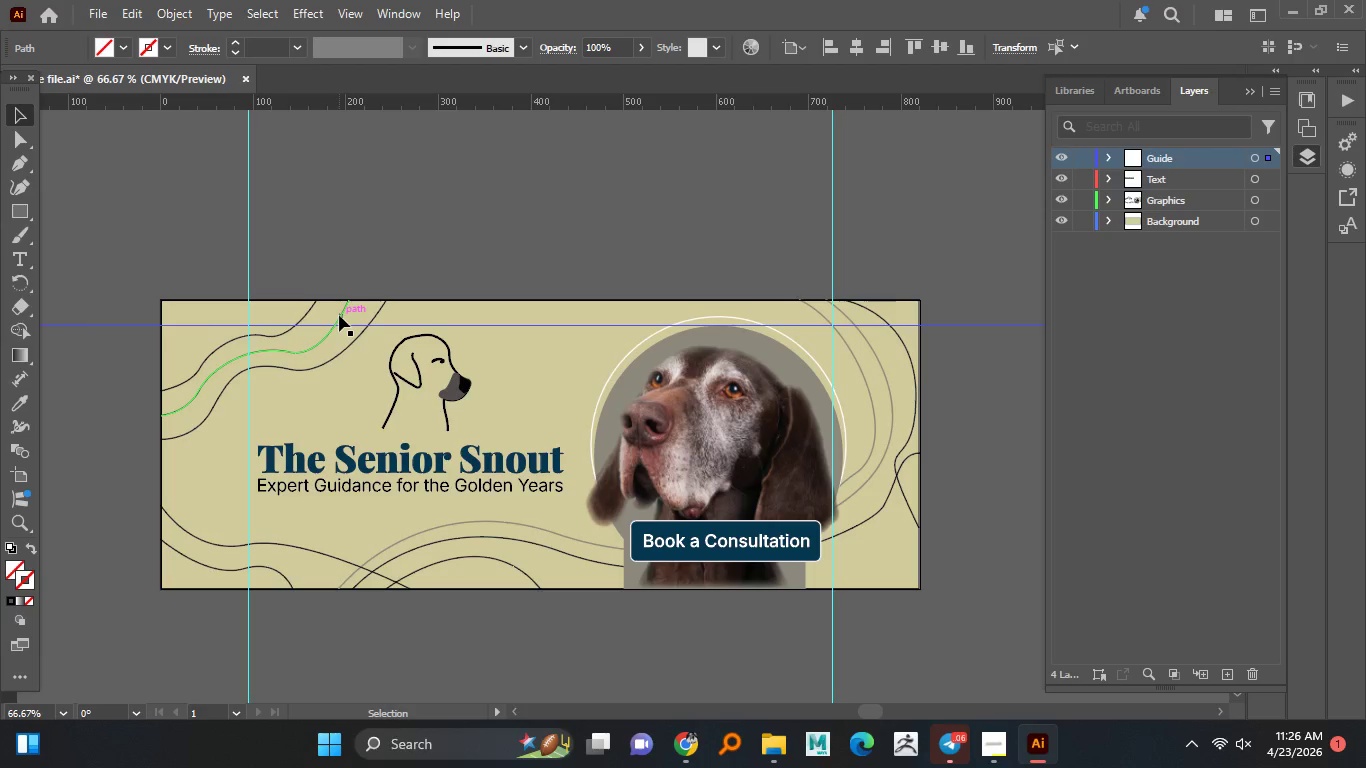 
hold_key(key=CapsLock, duration=1.5)
 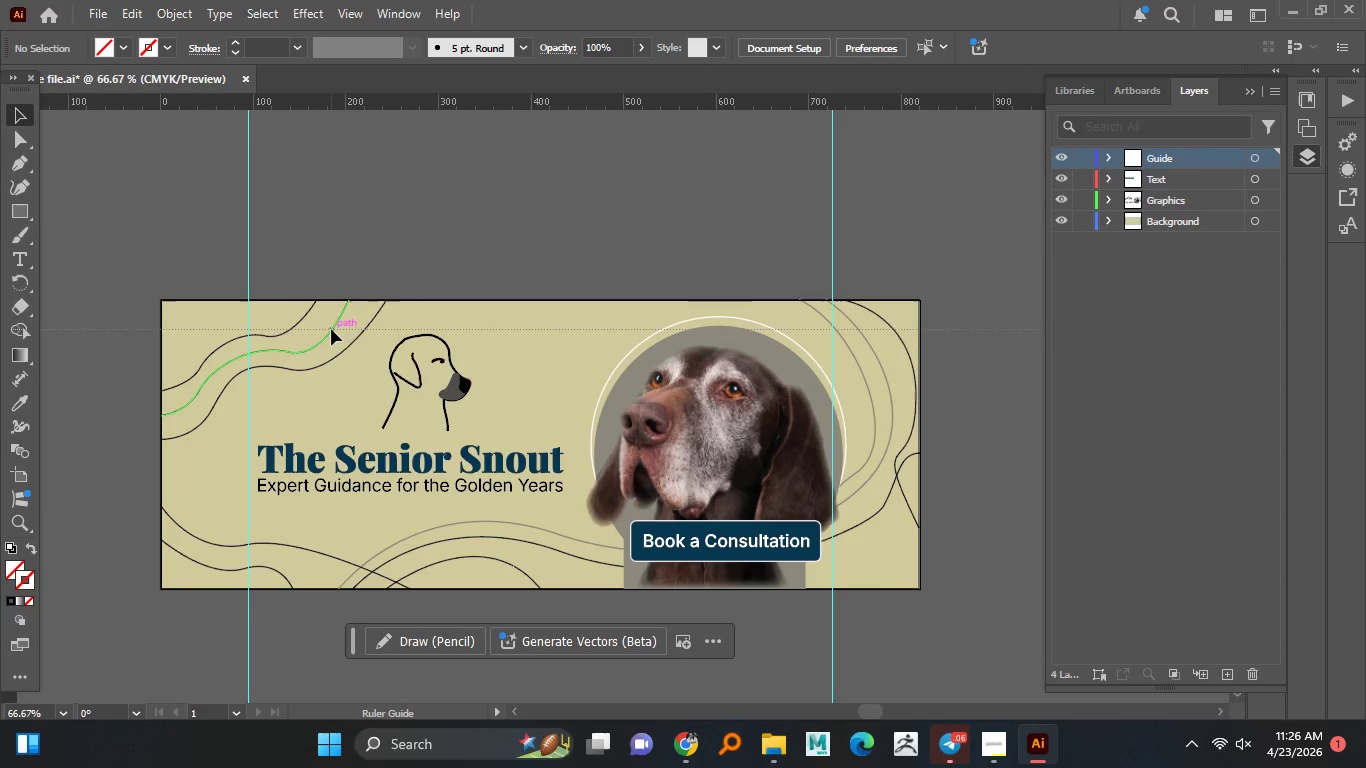 
hold_key(key=CapsLock, duration=1.5)
 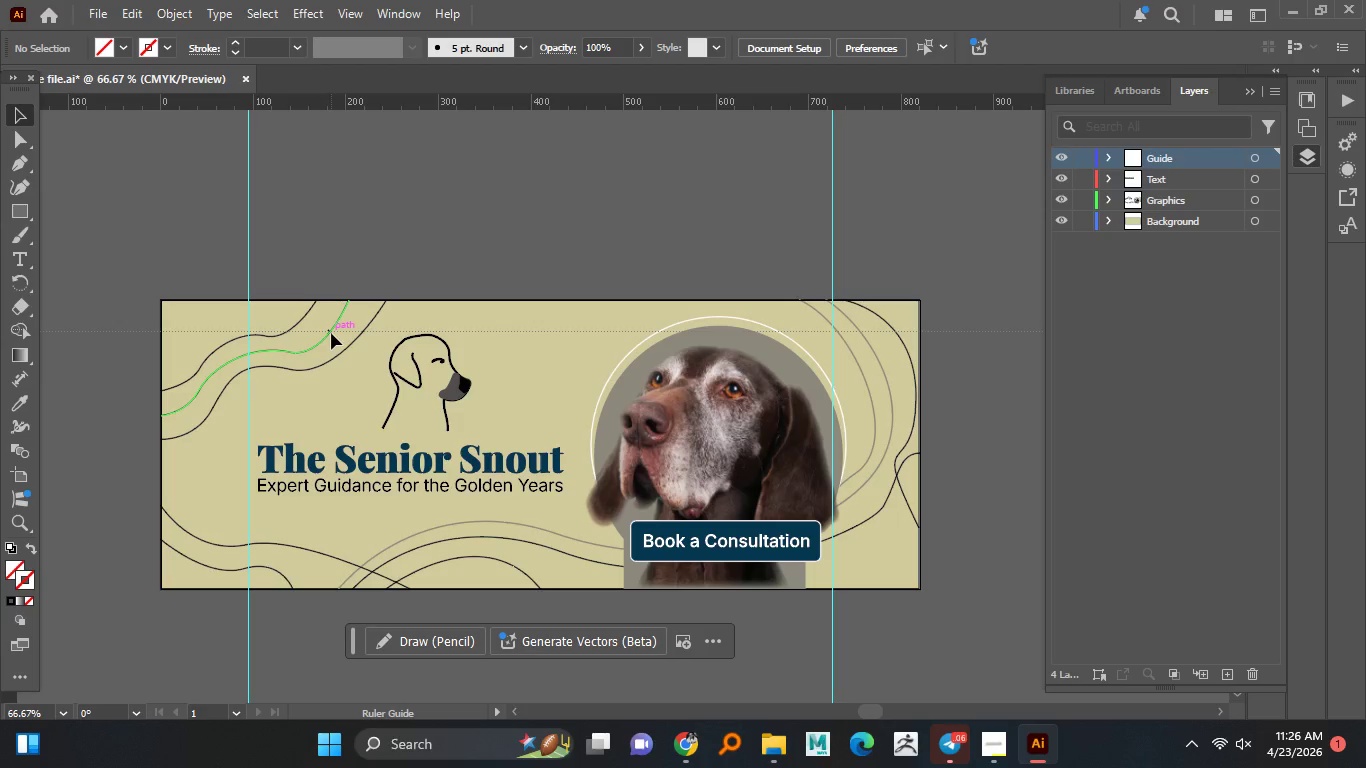 
hold_key(key=CapsLock, duration=1.5)
 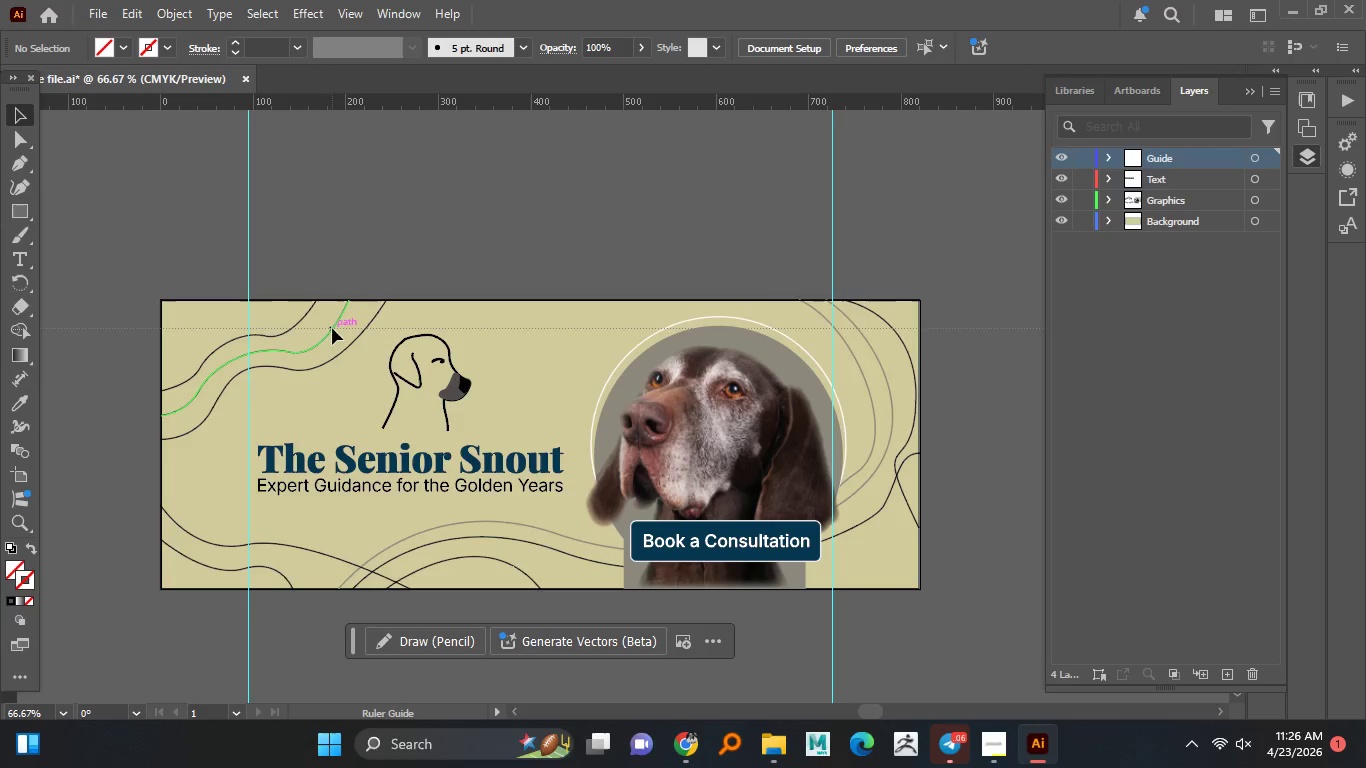 
hold_key(key=CapsLock, duration=1.5)
 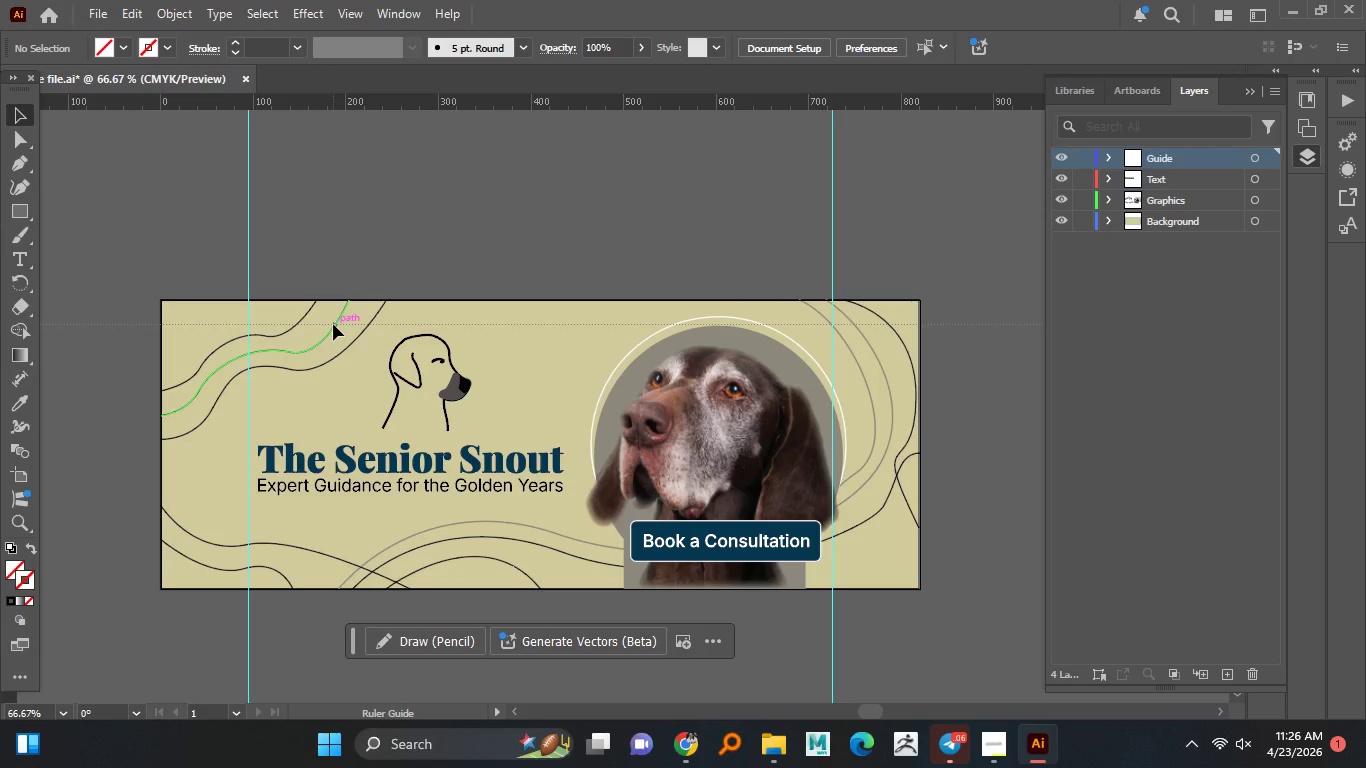 
hold_key(key=CapsLock, duration=1.14)
 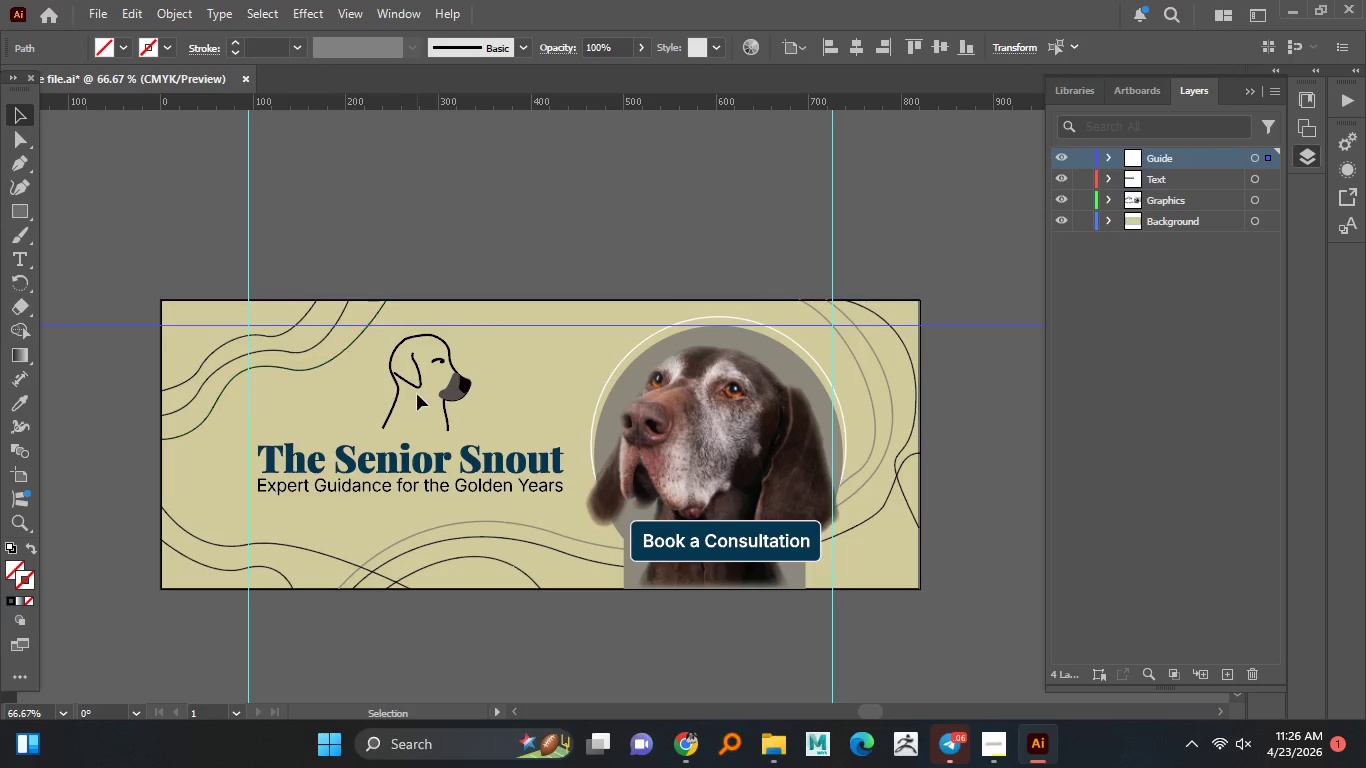 
left_click_drag(start_coordinate=[376, 355], to_coordinate=[463, 408])
 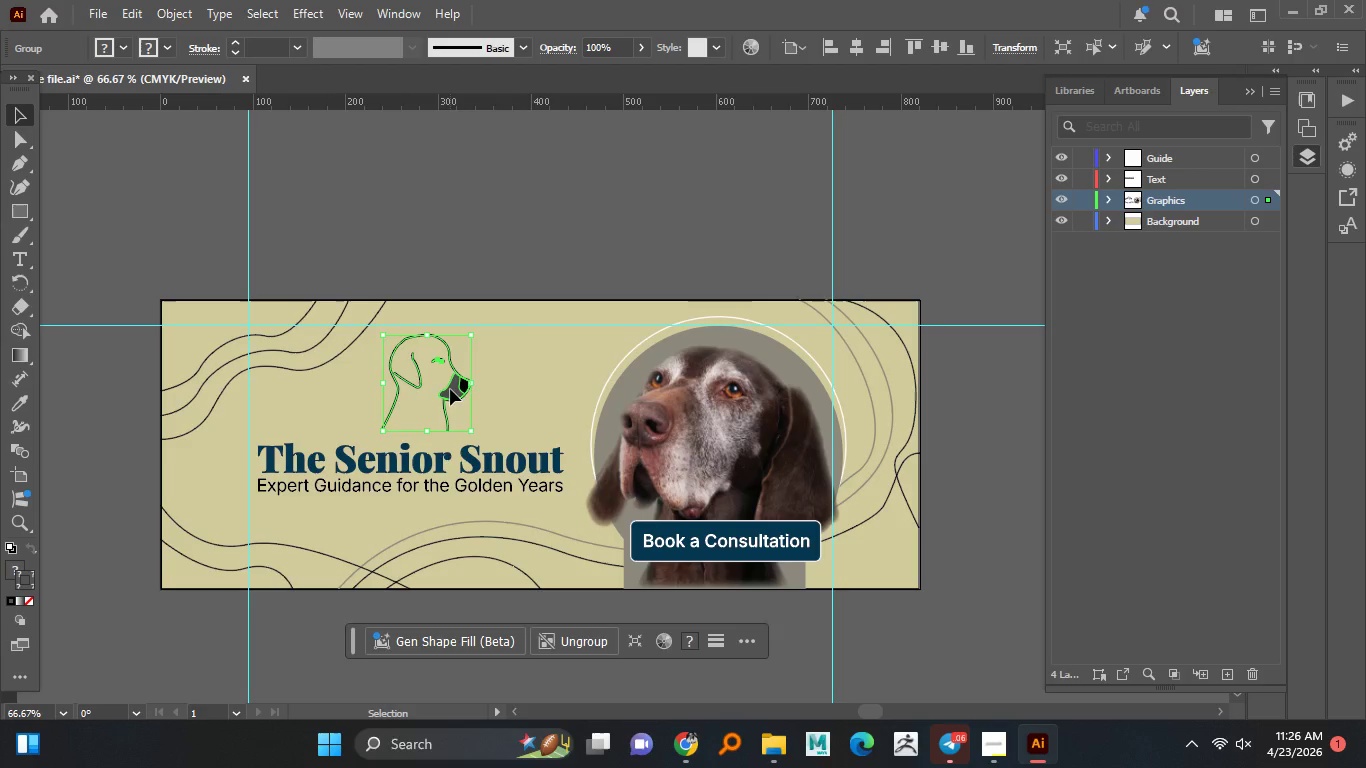 
hold_key(key=CapsLock, duration=1.52)
 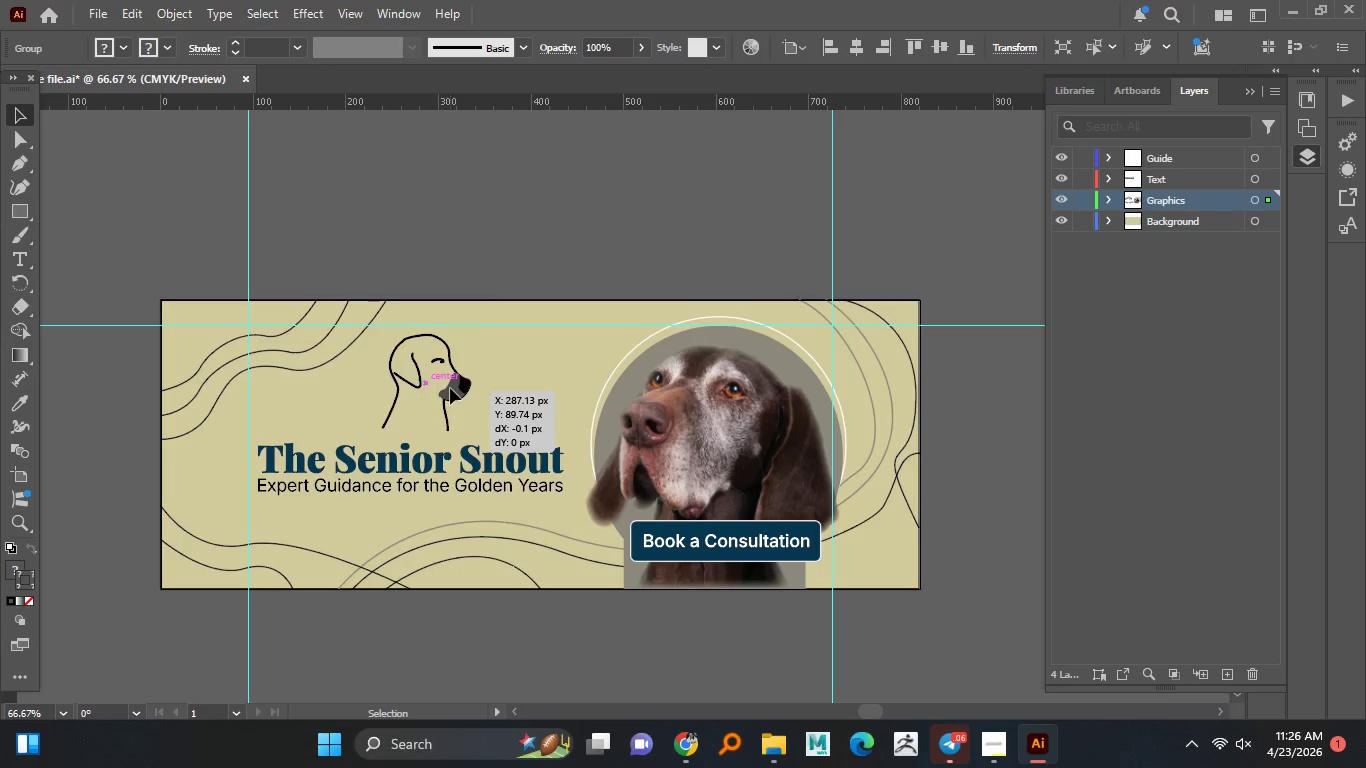 
key(CapsLock)
 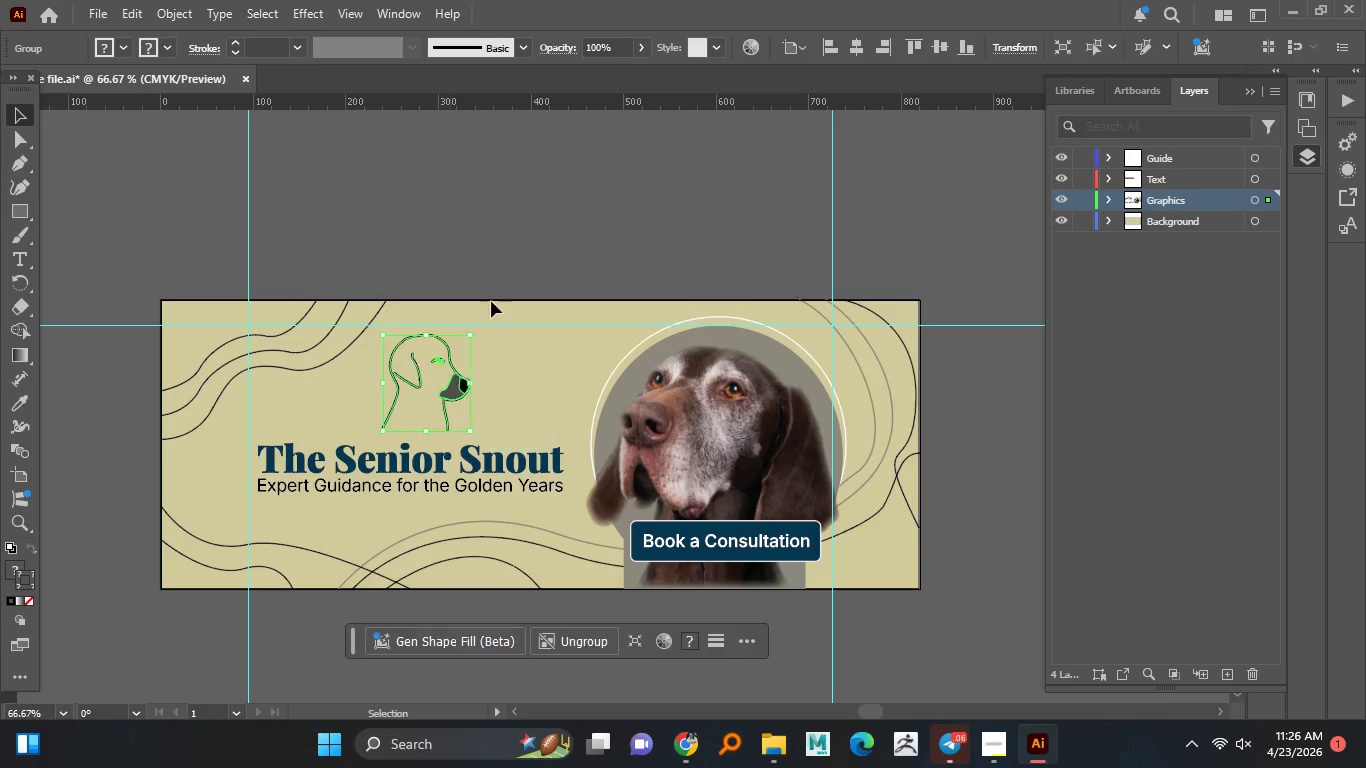 
key(CapsLock)
 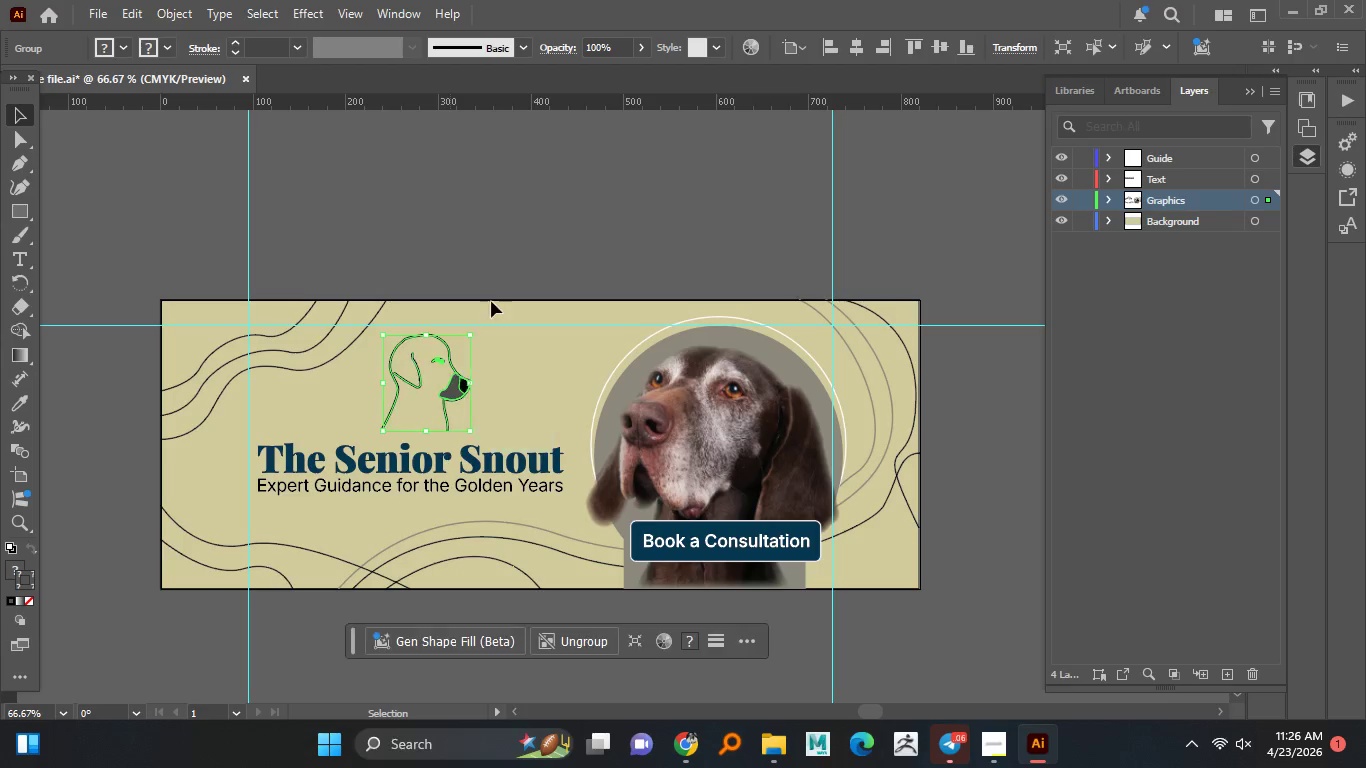 
key(CapsLock)
 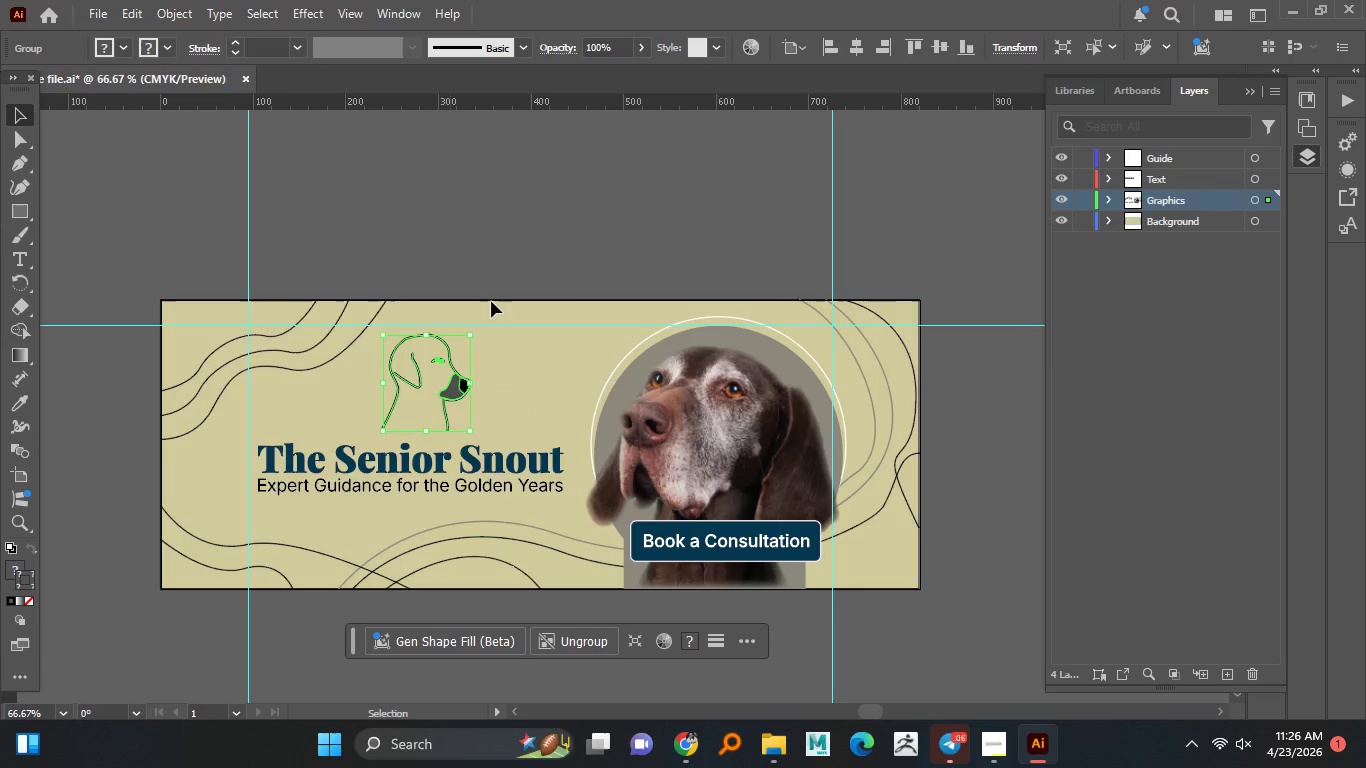 
key(CapsLock)
 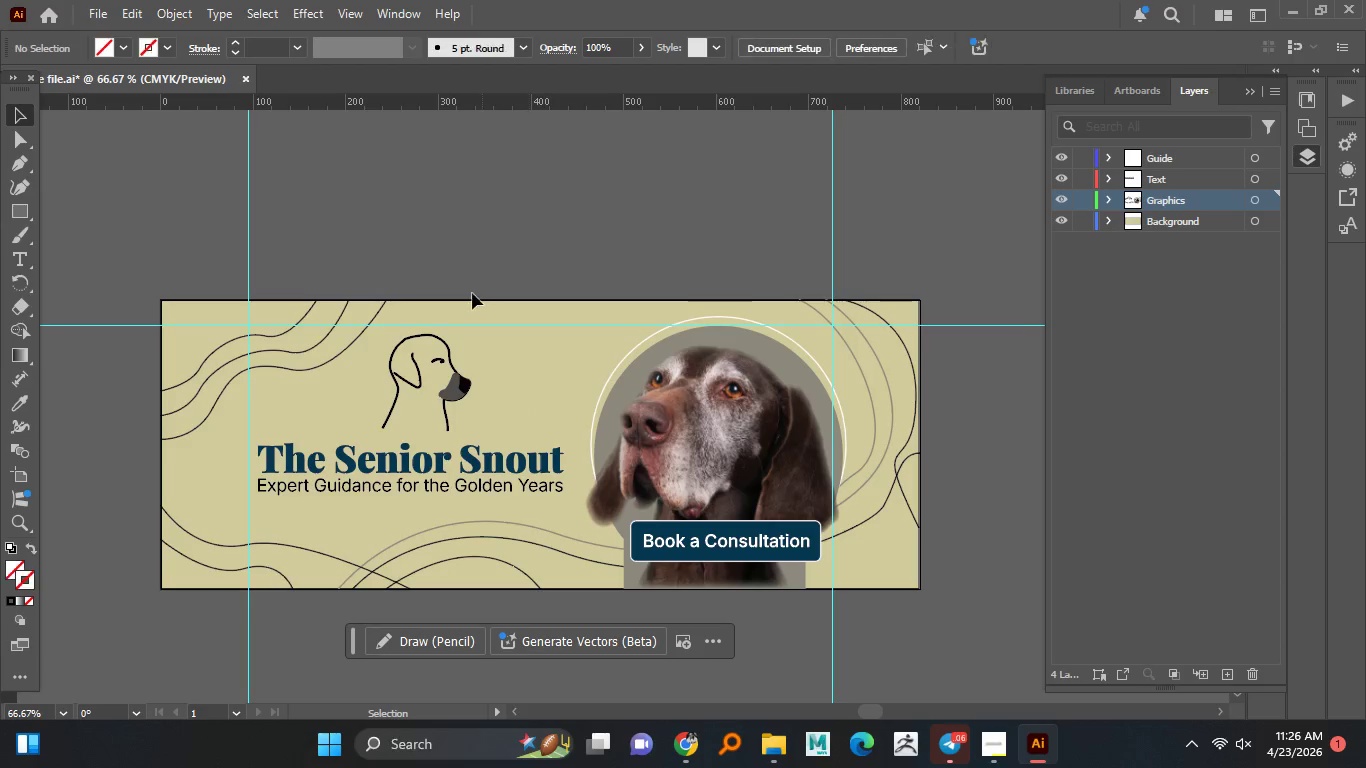 
key(CapsLock)
 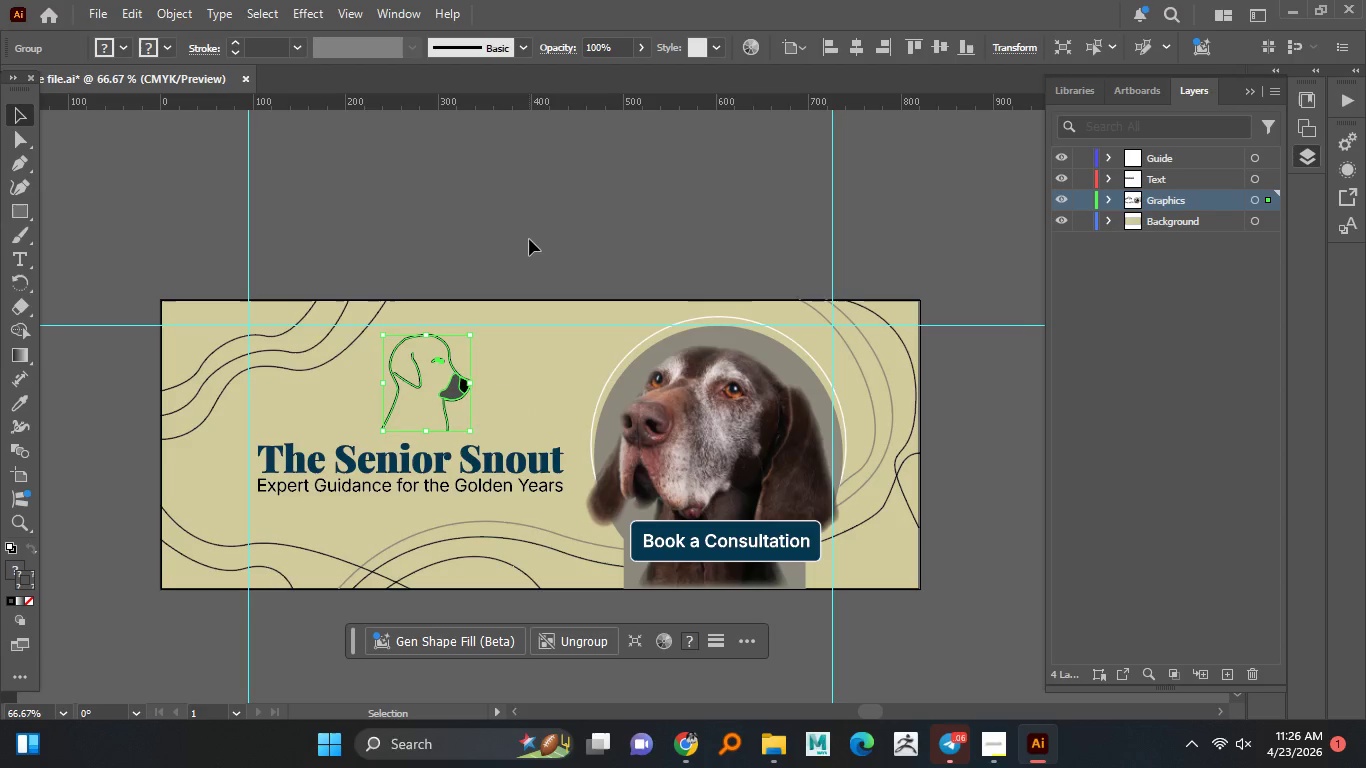 
left_click([529, 239])
 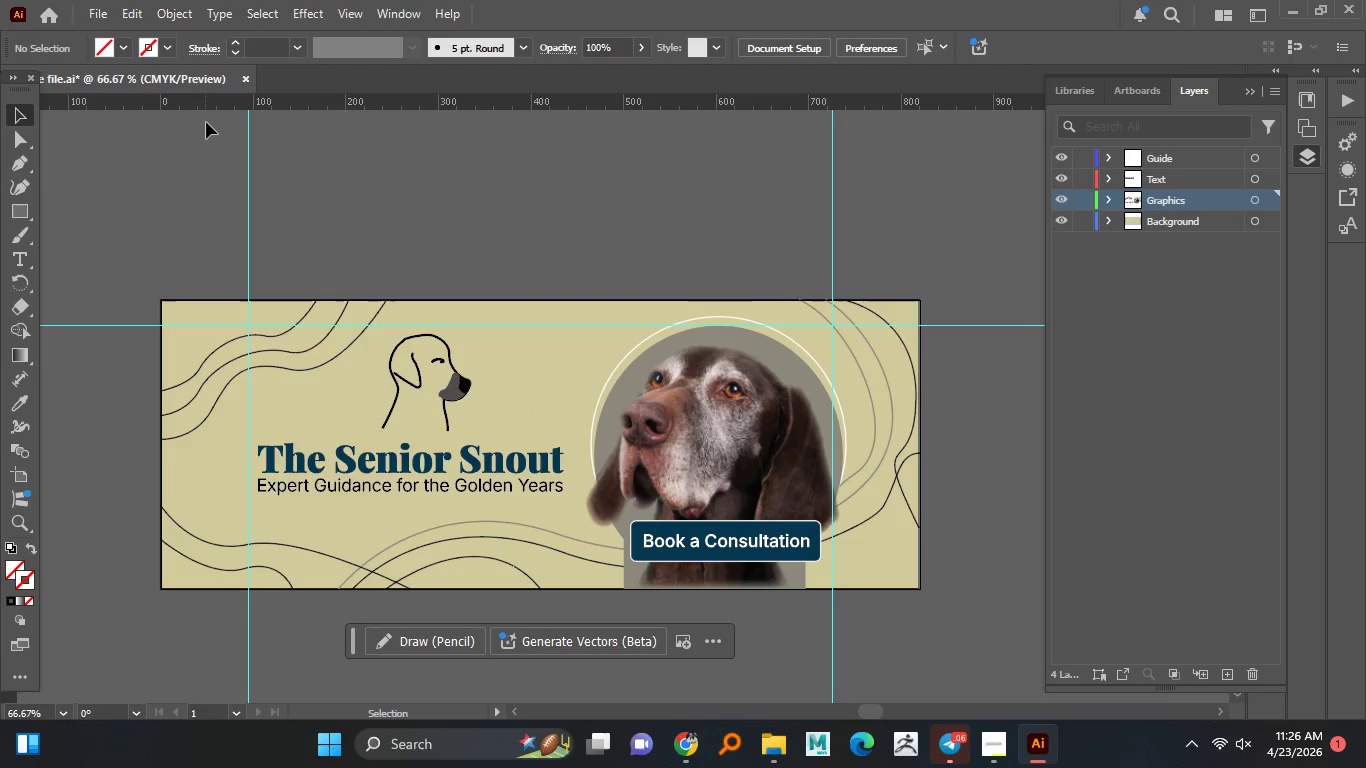 
left_click_drag(start_coordinate=[214, 111], to_coordinate=[304, 513])
 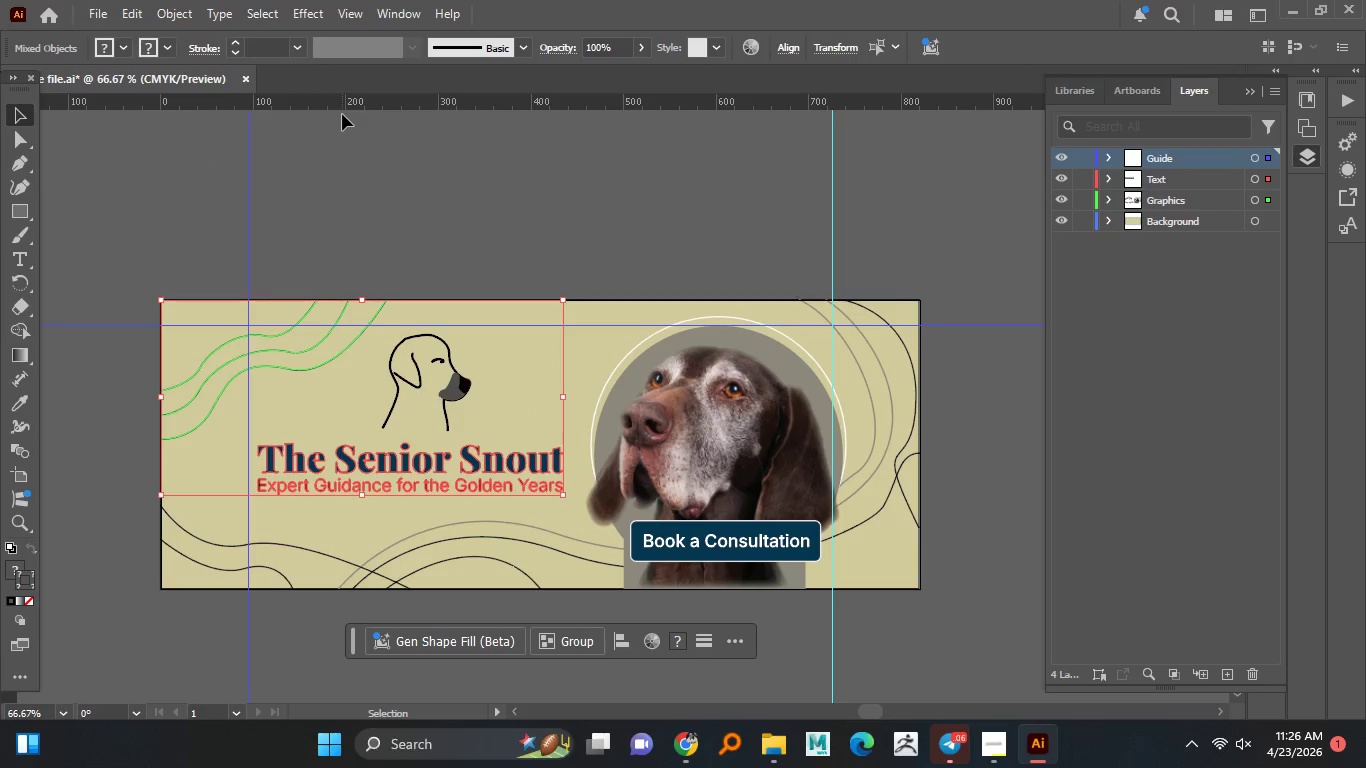 
left_click_drag(start_coordinate=[342, 114], to_coordinate=[335, 367])
 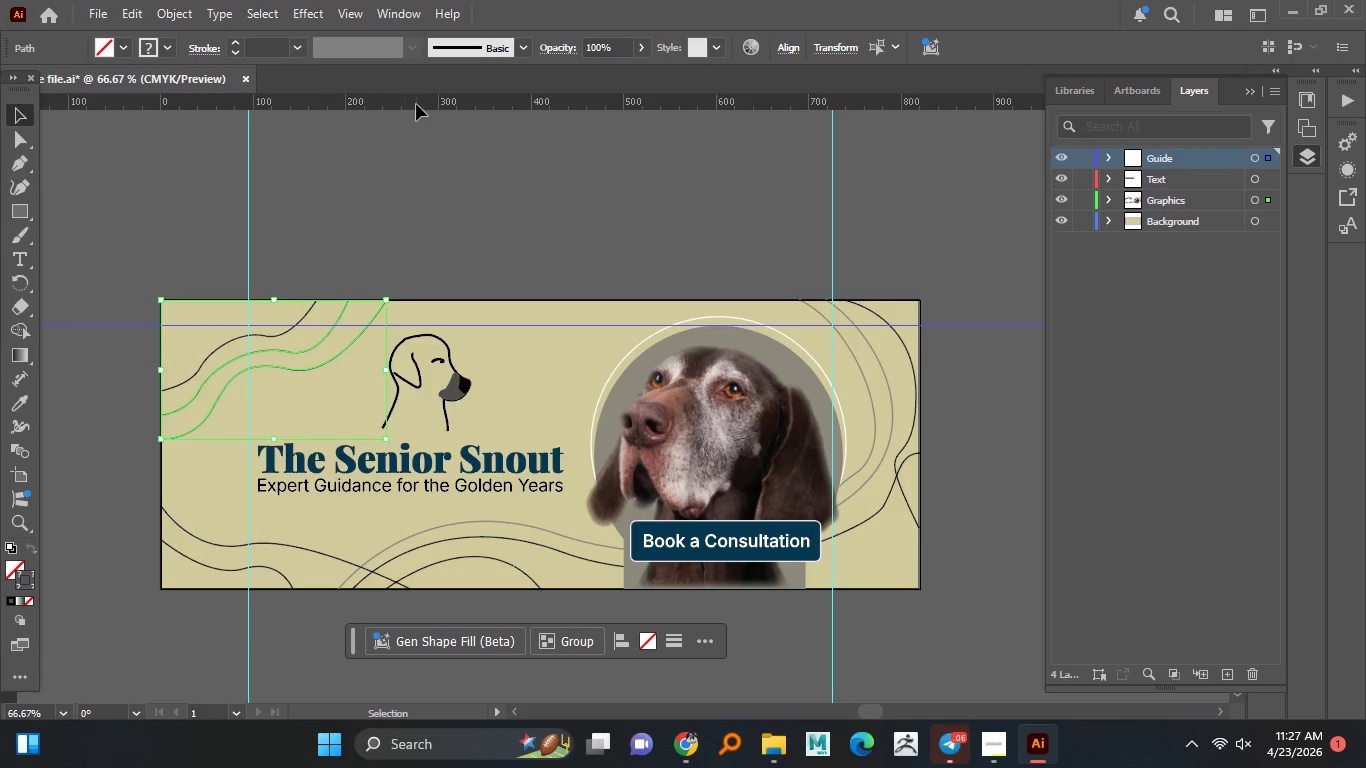 
left_click_drag(start_coordinate=[417, 104], to_coordinate=[388, 442])
 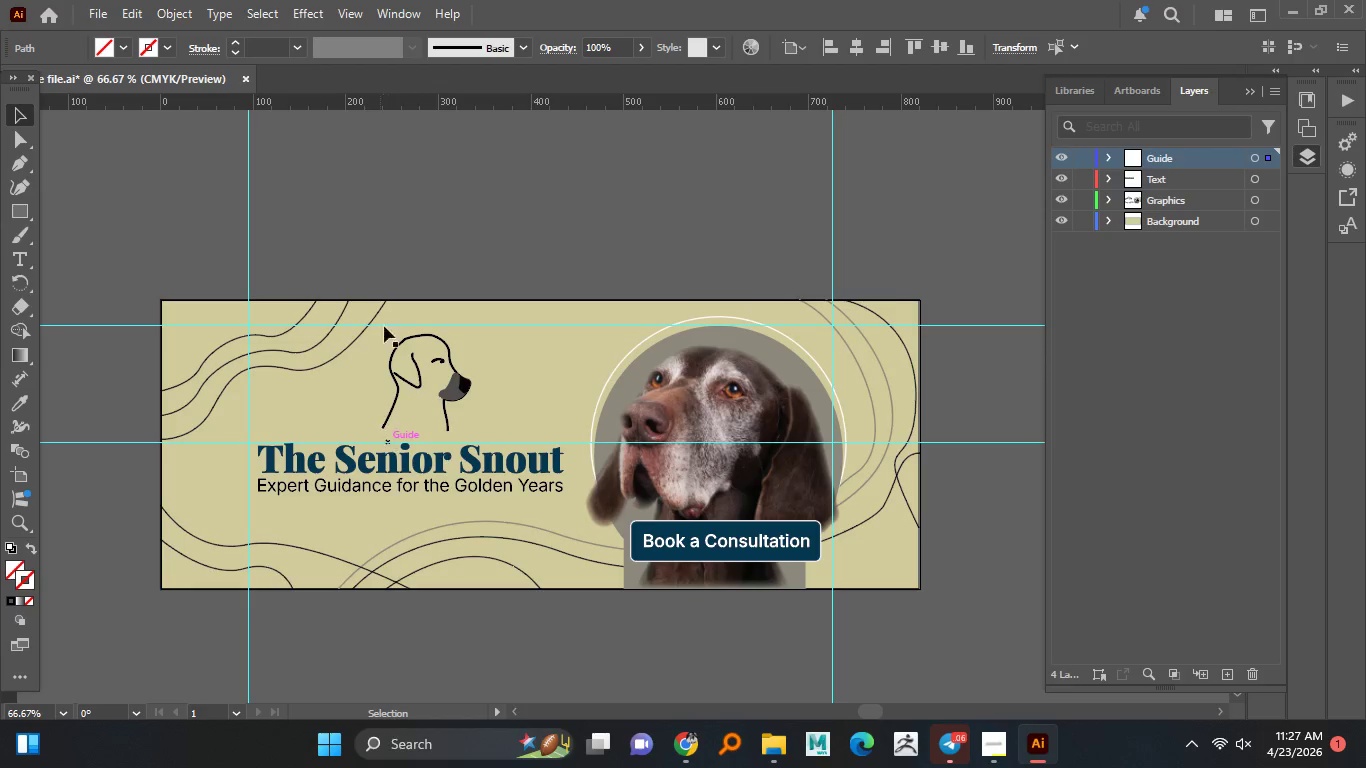 
hold_key(key=CapsLock, duration=1.5)
 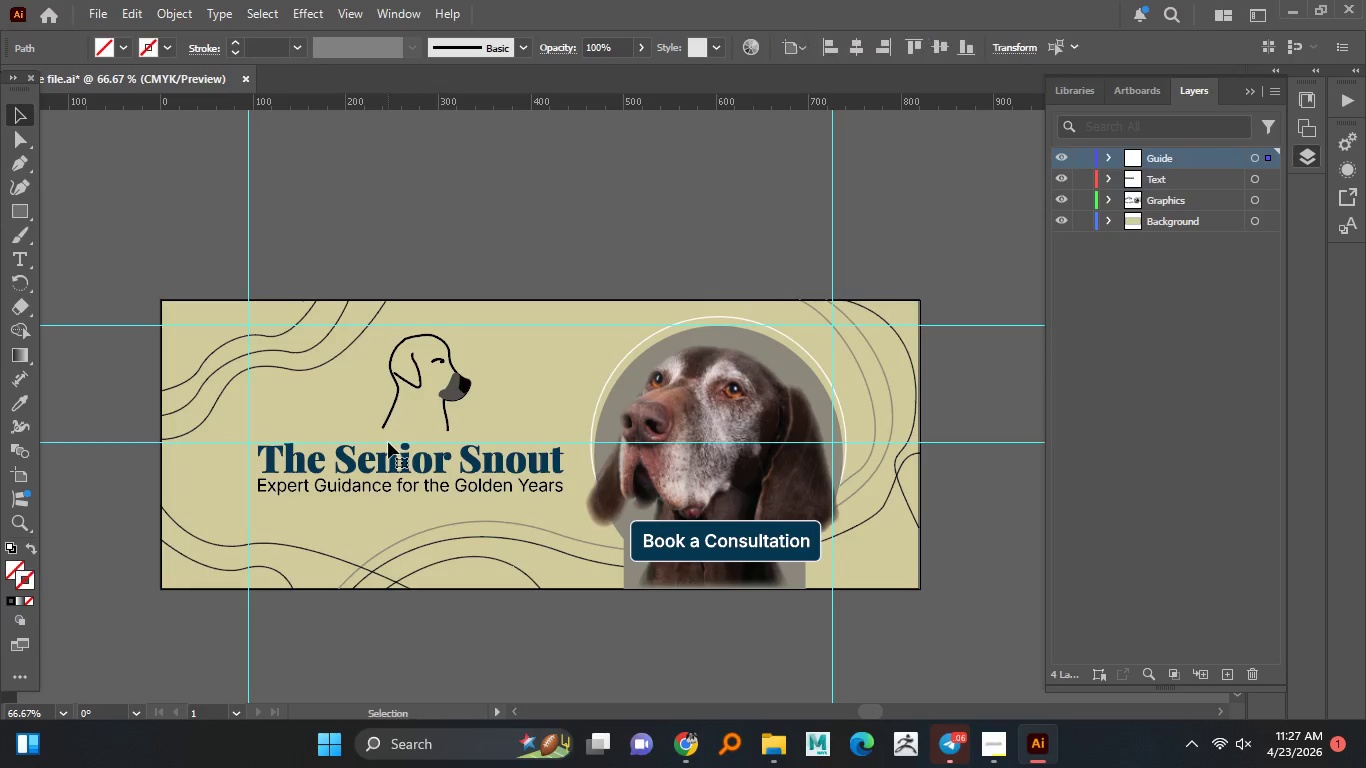 
hold_key(key=CapsLock, duration=0.8)
 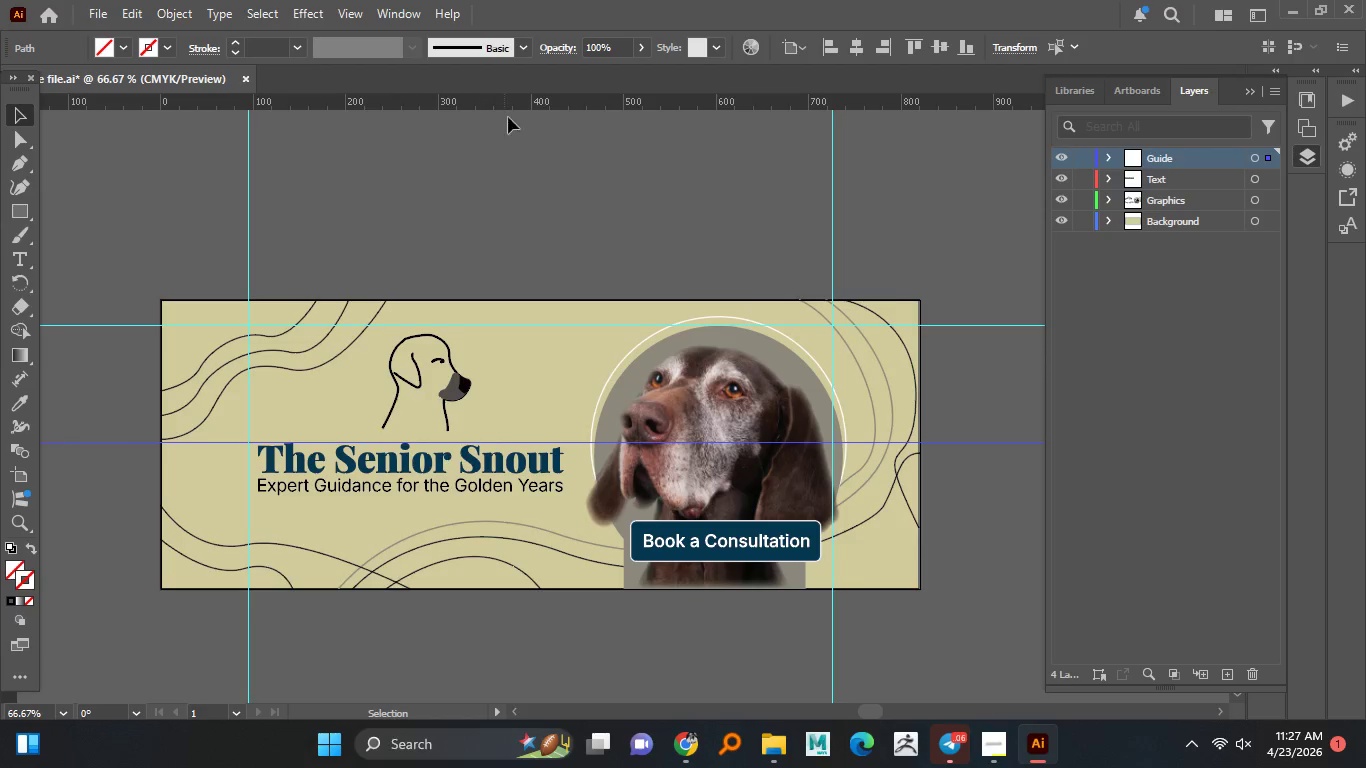 
hold_key(key=CapsLock, duration=1.97)
 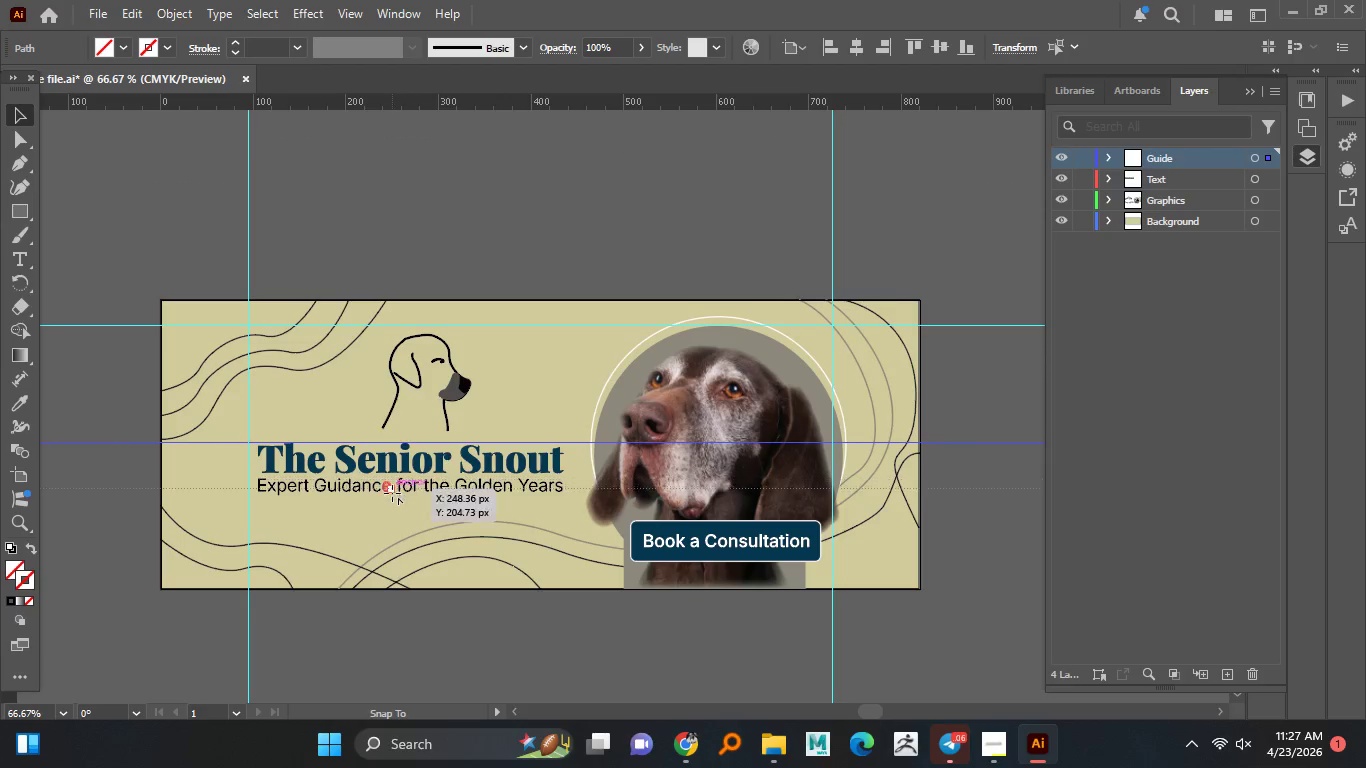 
left_click_drag(start_coordinate=[524, 96], to_coordinate=[391, 496])
 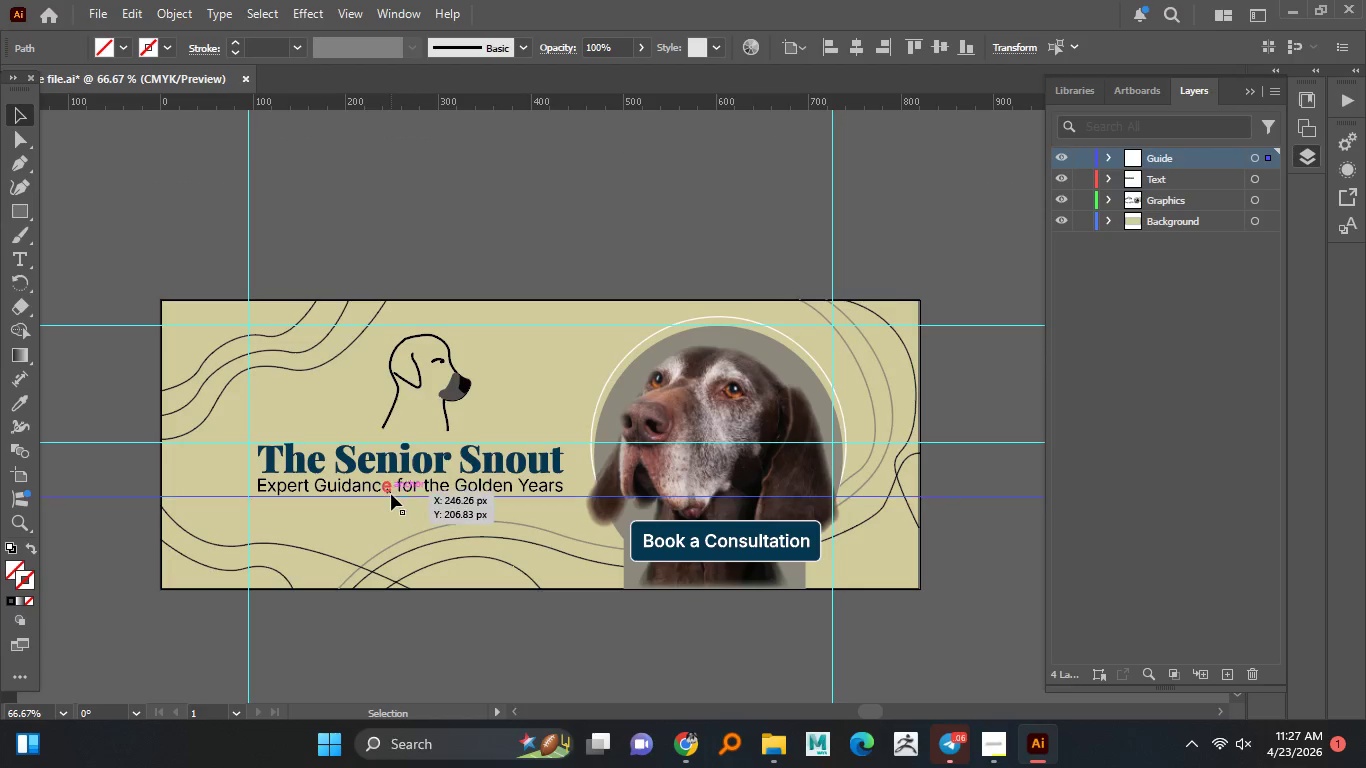 
hold_key(key=CapsLock, duration=1.52)
 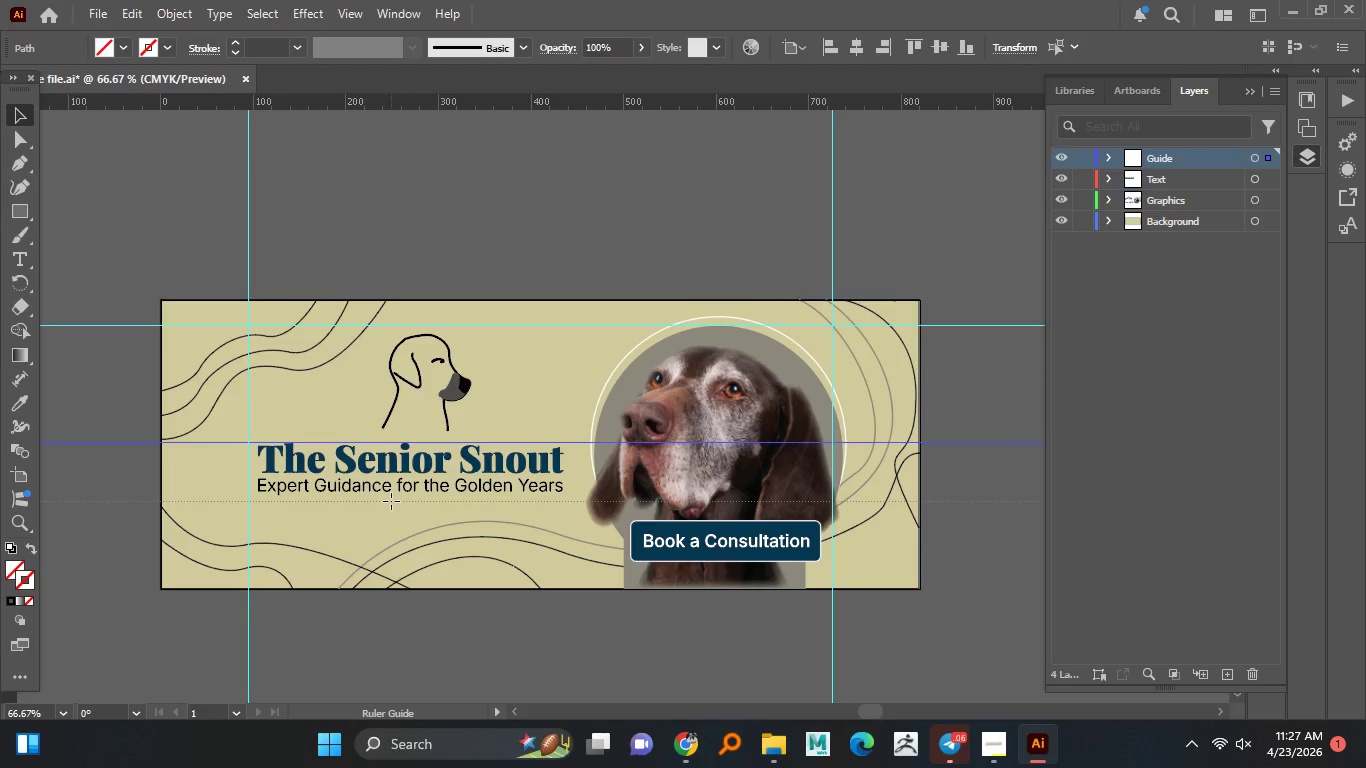 
hold_key(key=CapsLock, duration=1.5)
 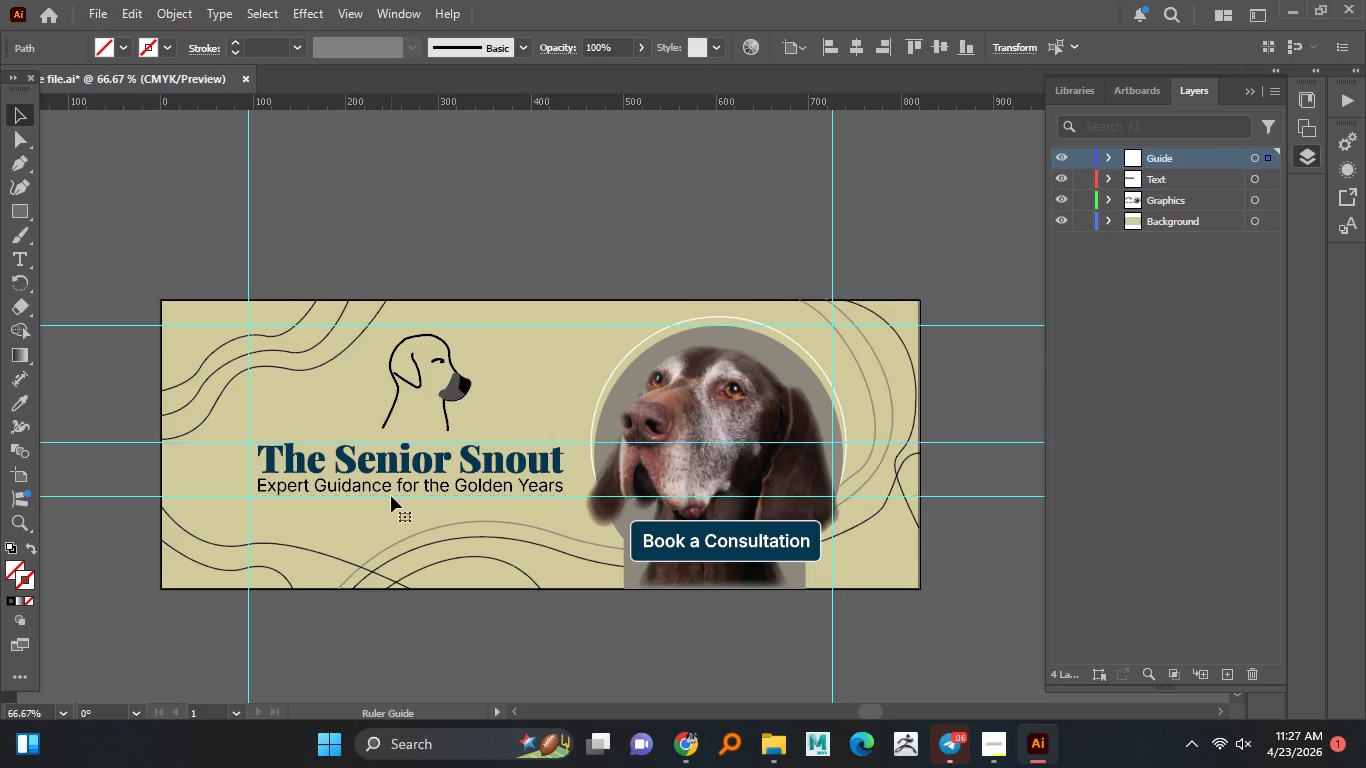 
hold_key(key=CapsLock, duration=1.23)
 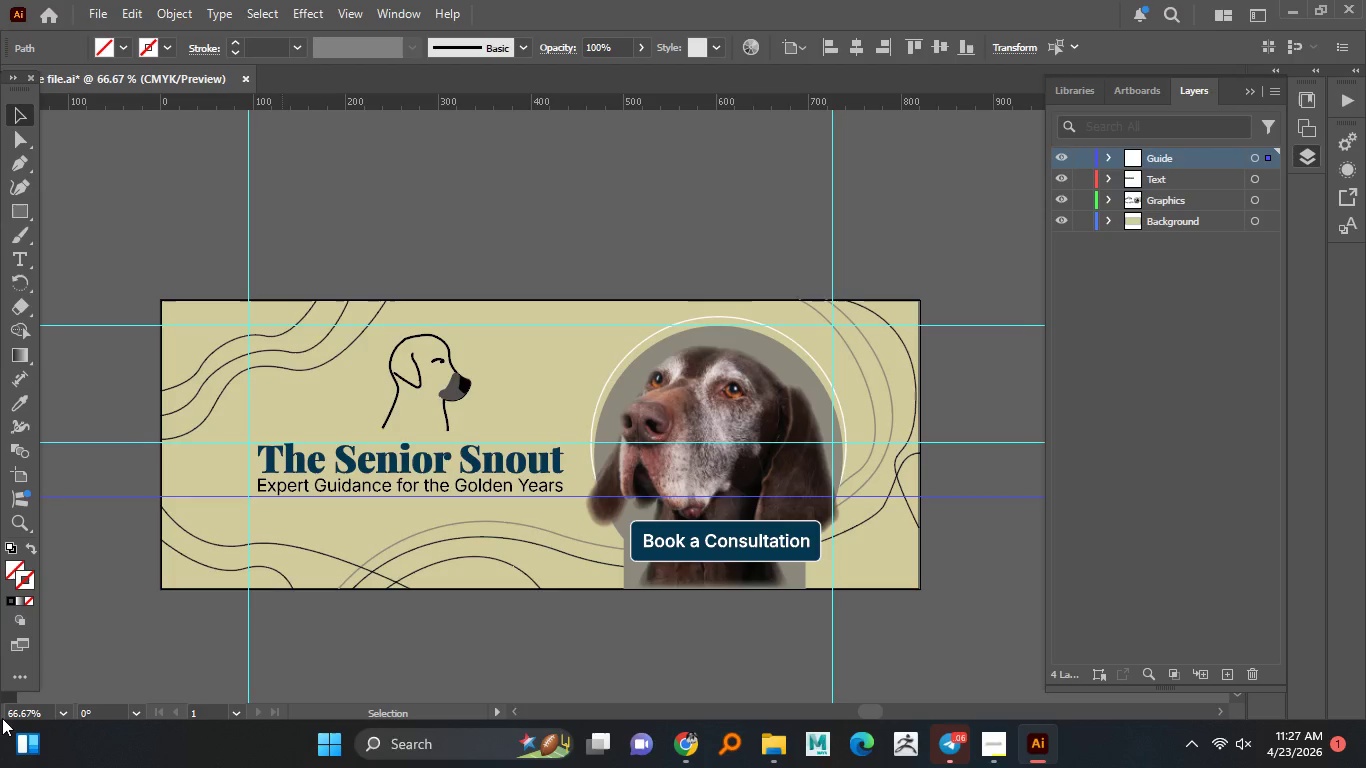 
wait(6.84)
 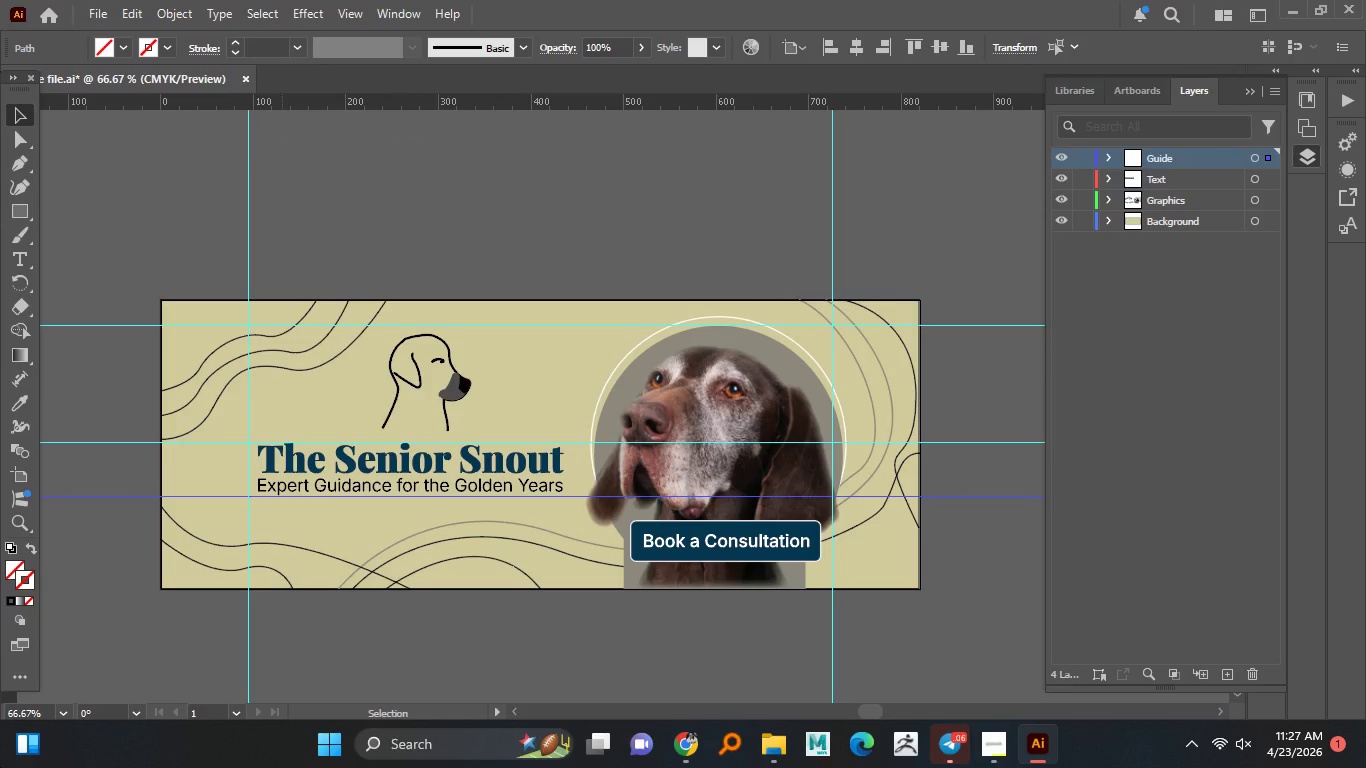 
hold_key(key=AltLeft, duration=1.5)
 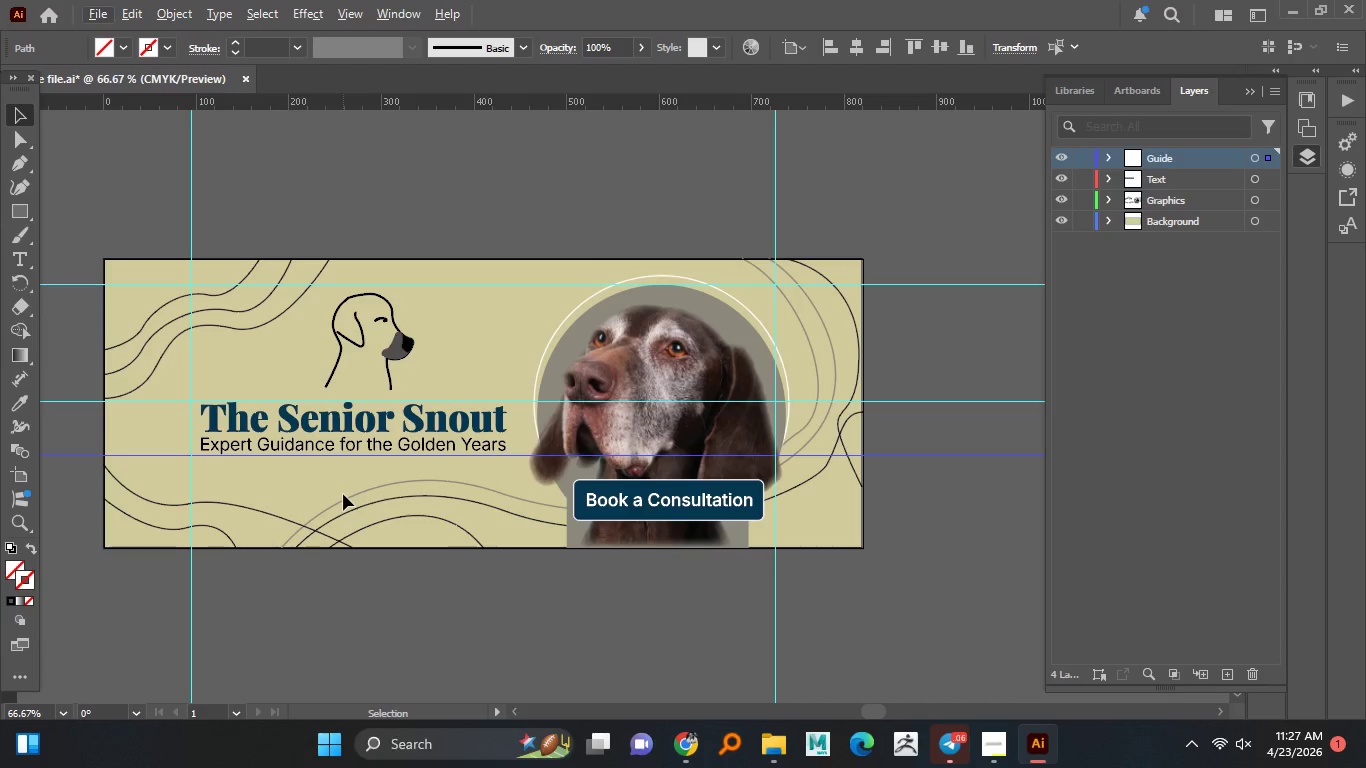 
wait(41.25)
 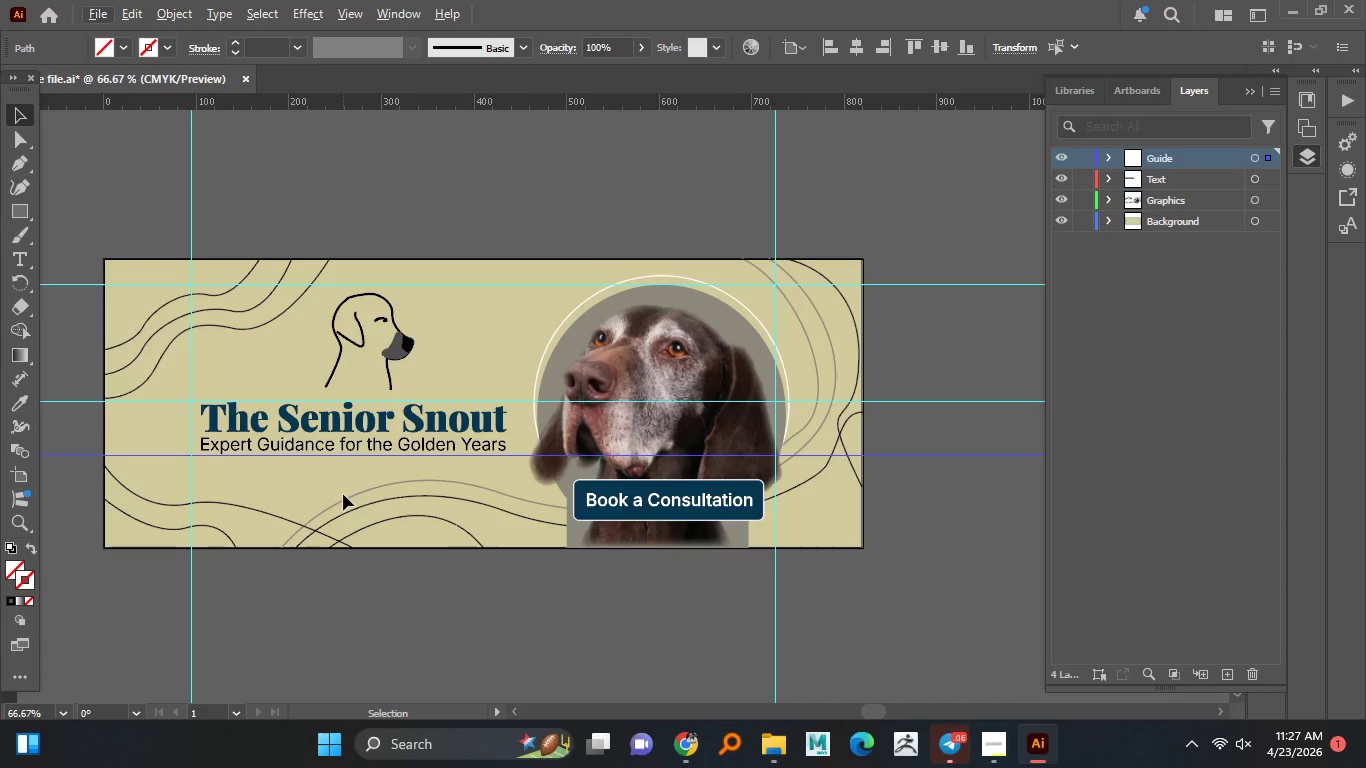 
left_click_drag(start_coordinate=[38, 194], to_coordinate=[38, 201])
 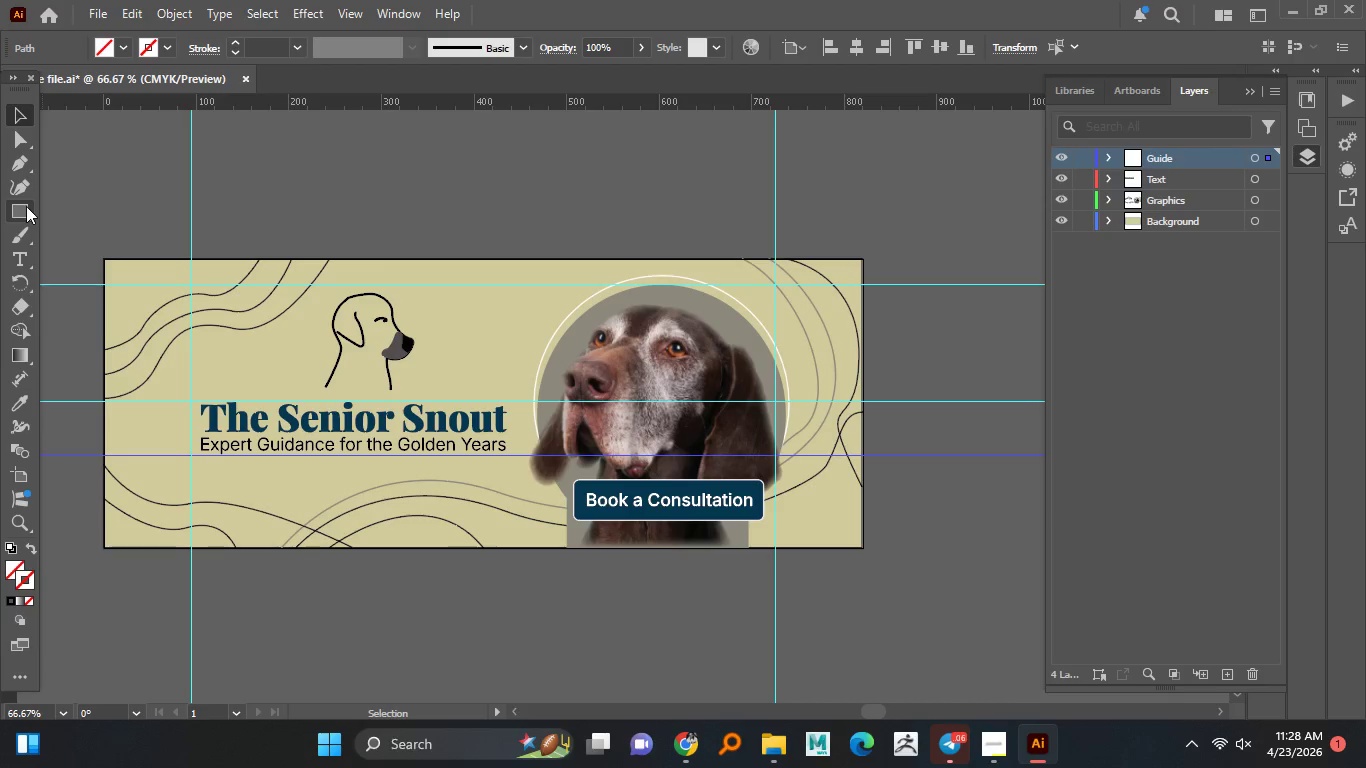 
double_click([26, 206])
 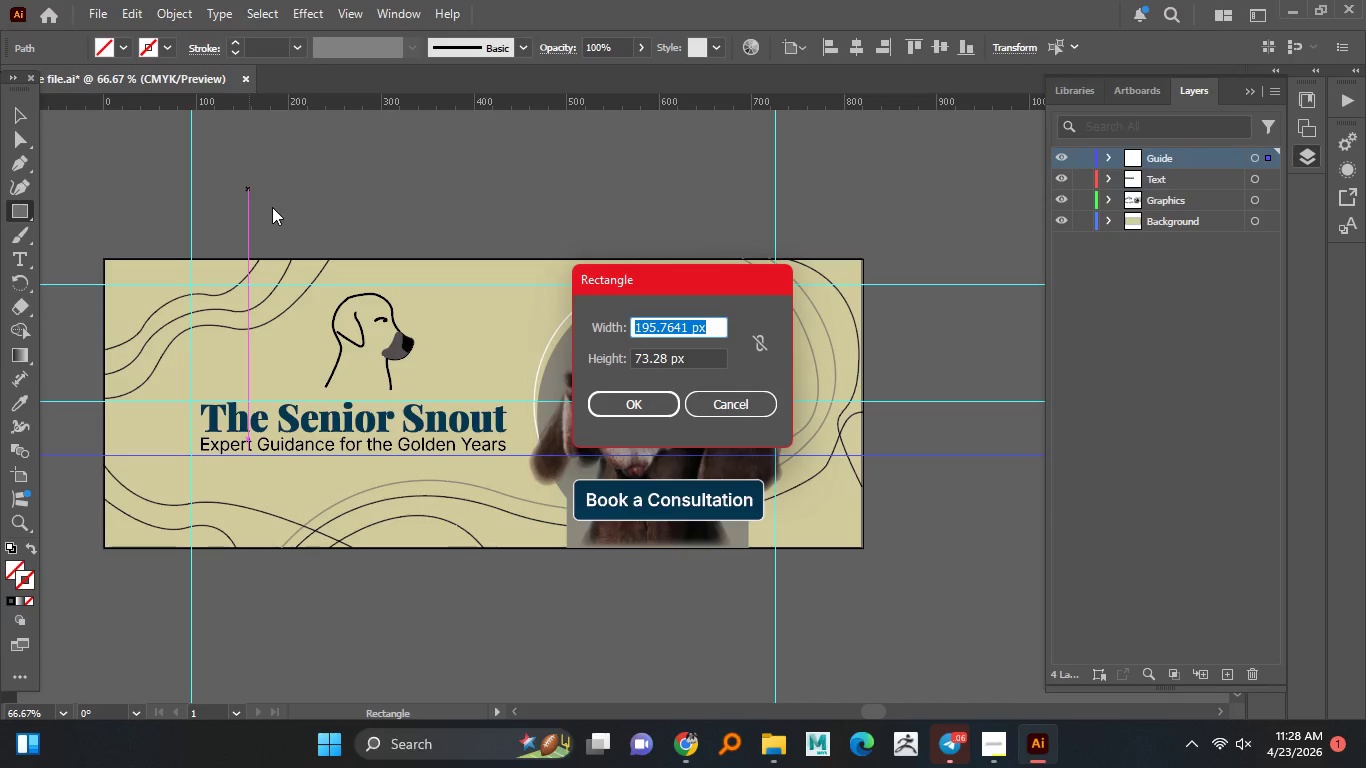 
key(Numpad6)
 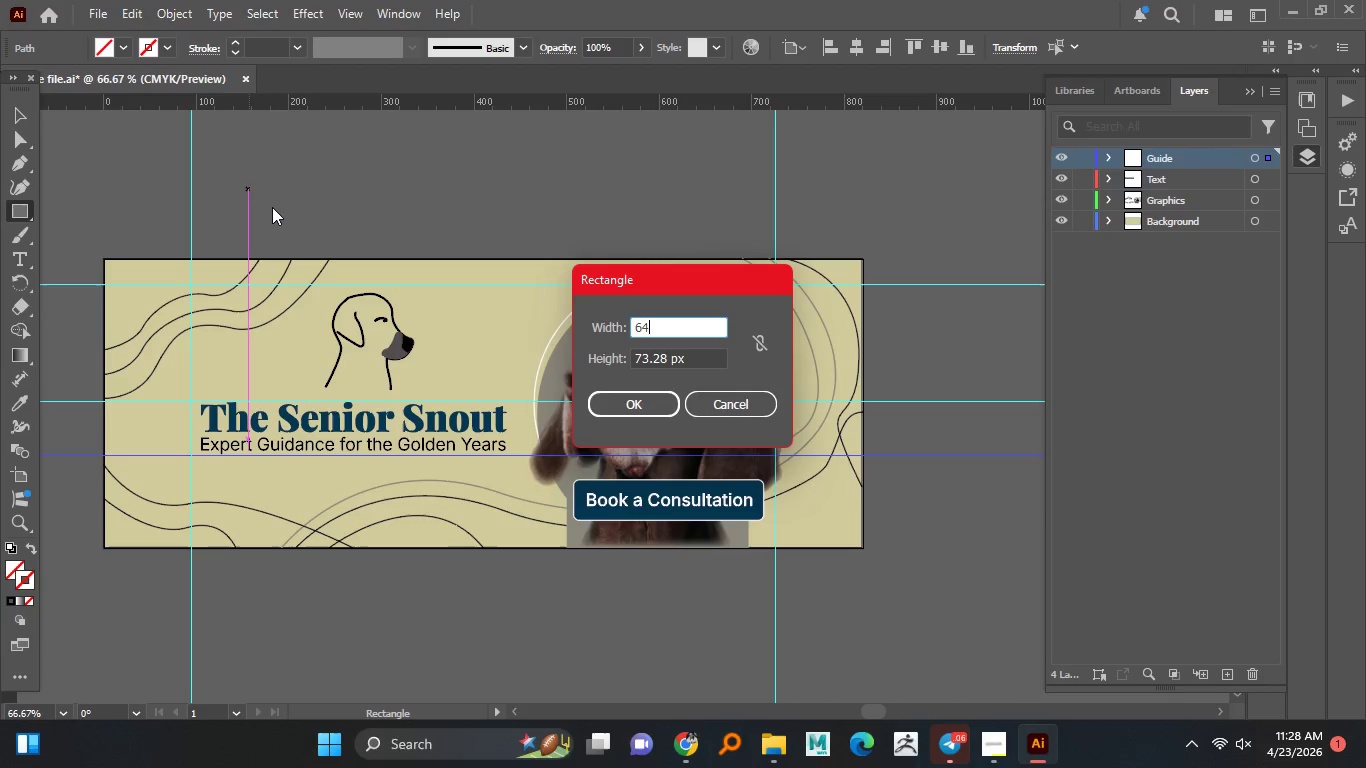 
key(Numpad4)
 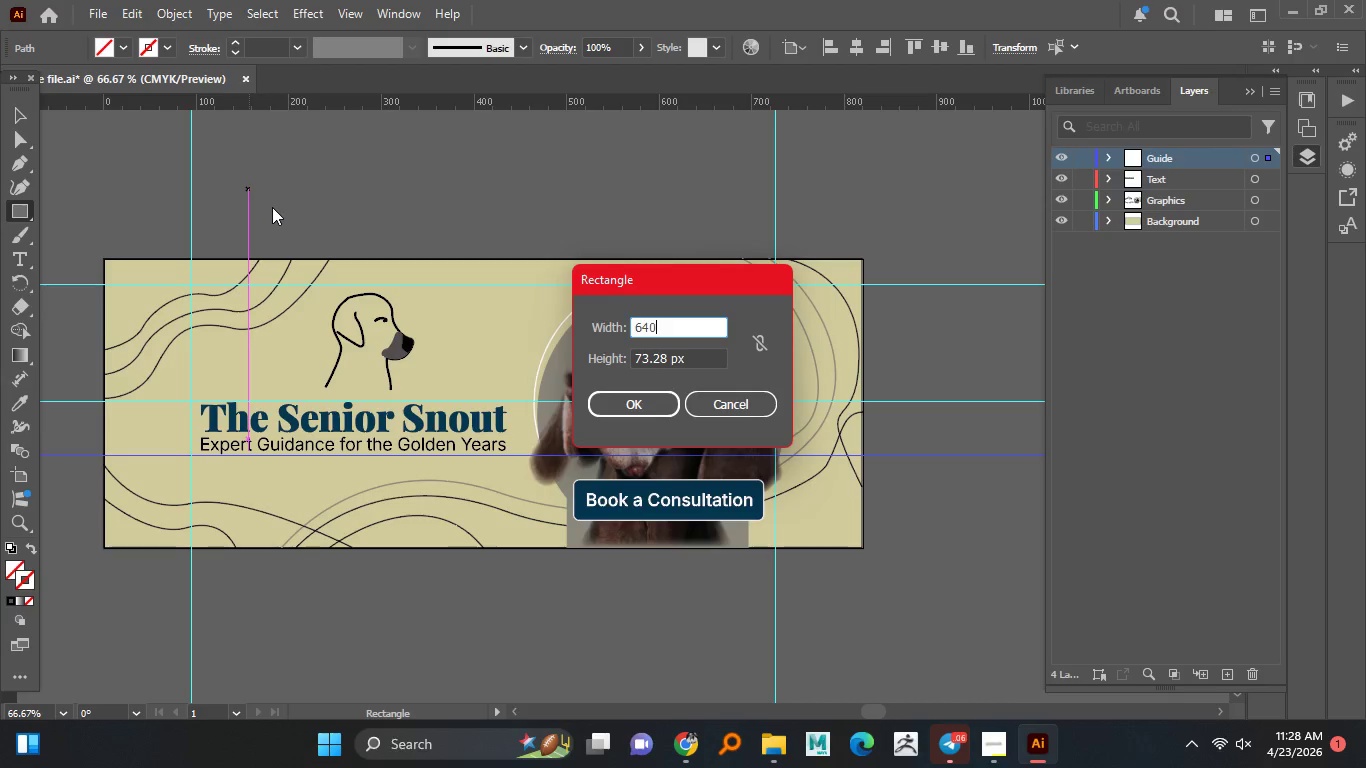 
key(Numpad0)
 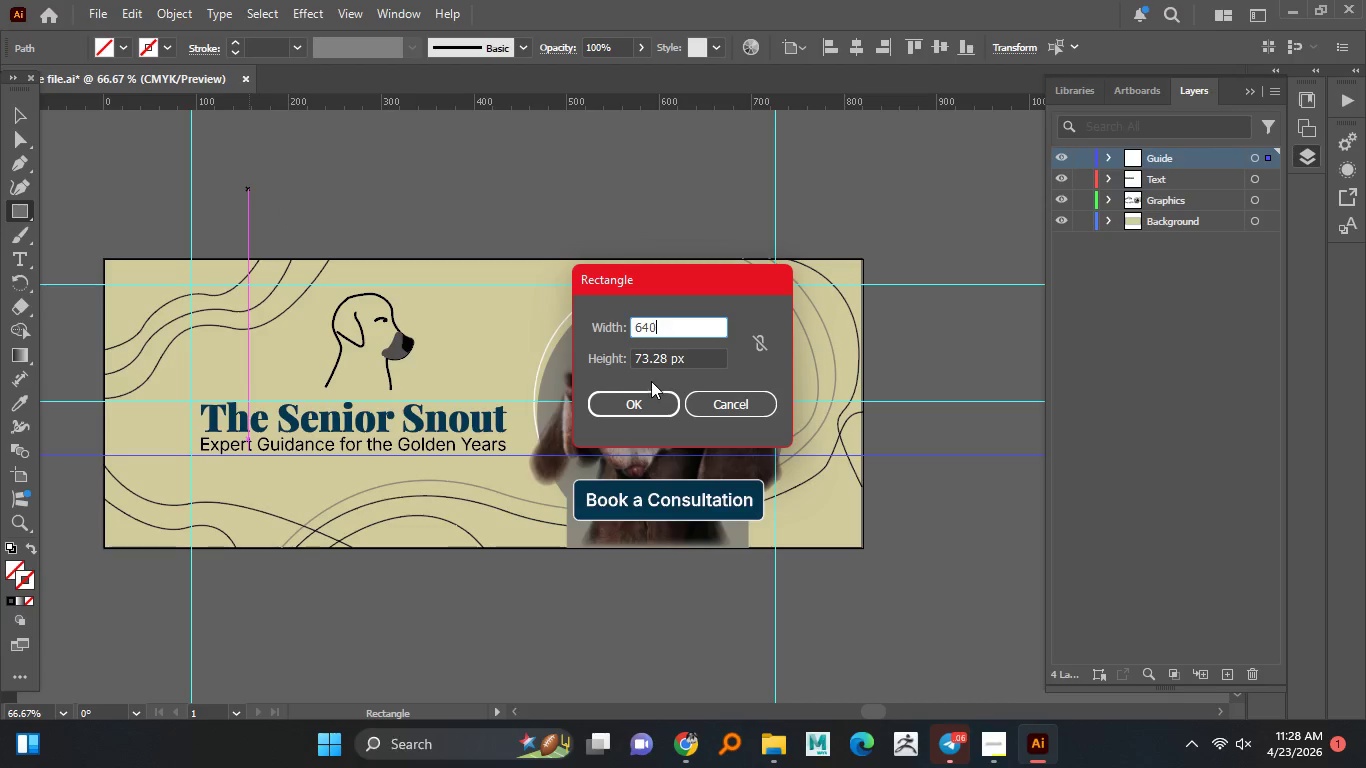 
double_click([659, 362])
 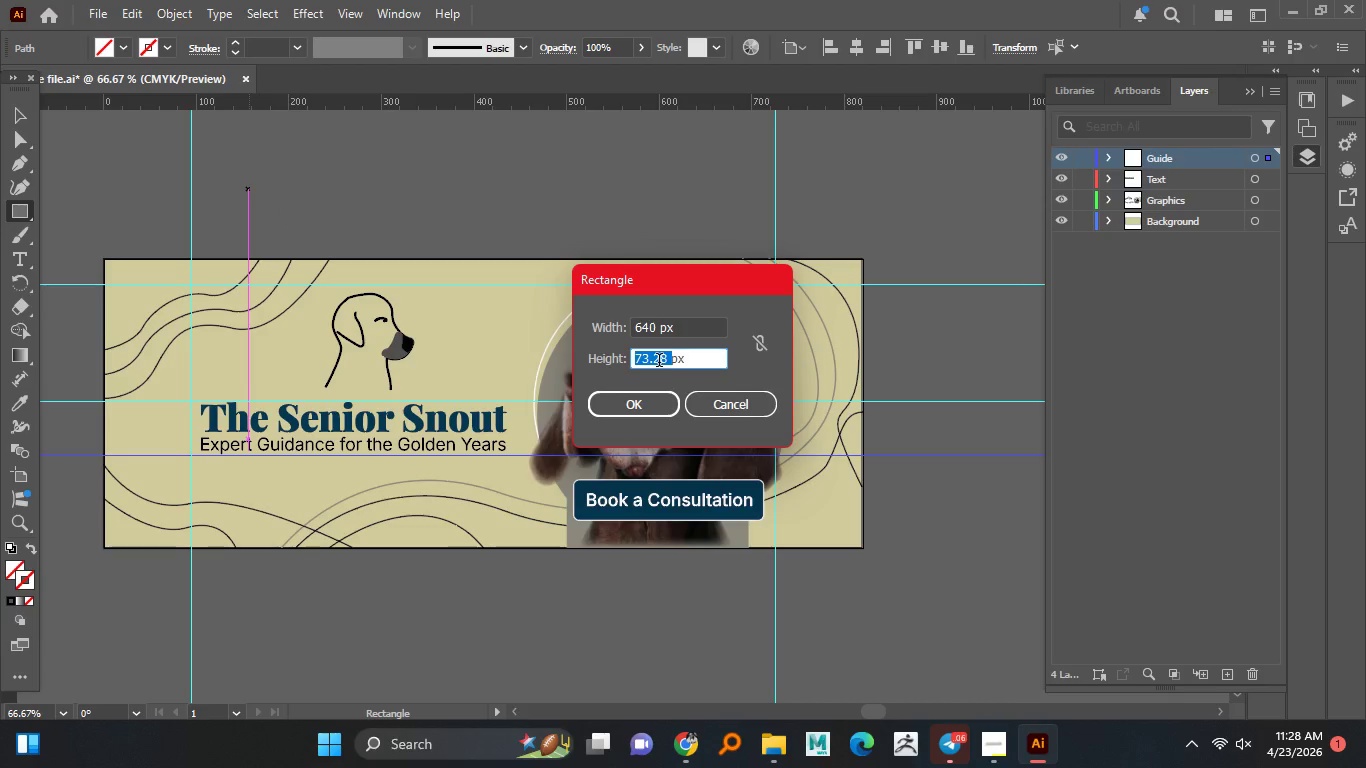 
key(Numpad3)
 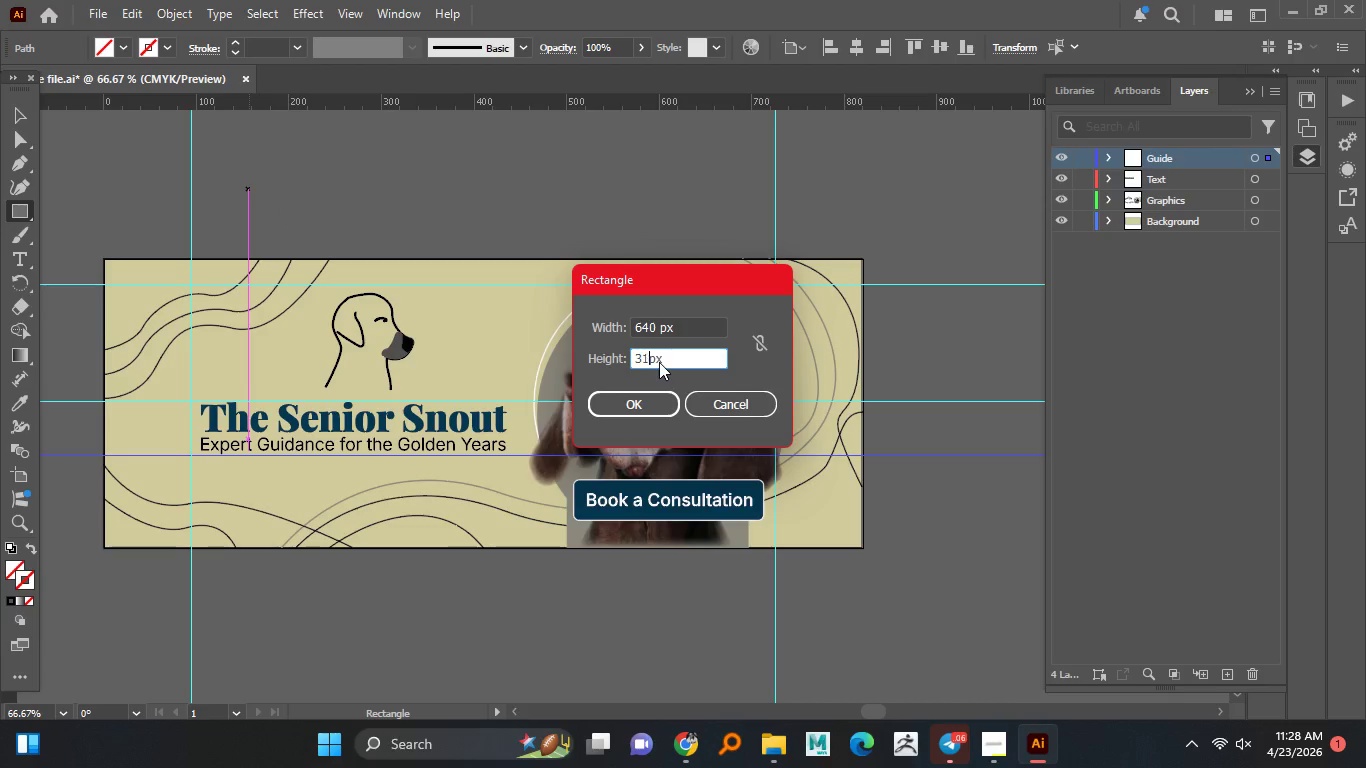 
key(Numpad1)
 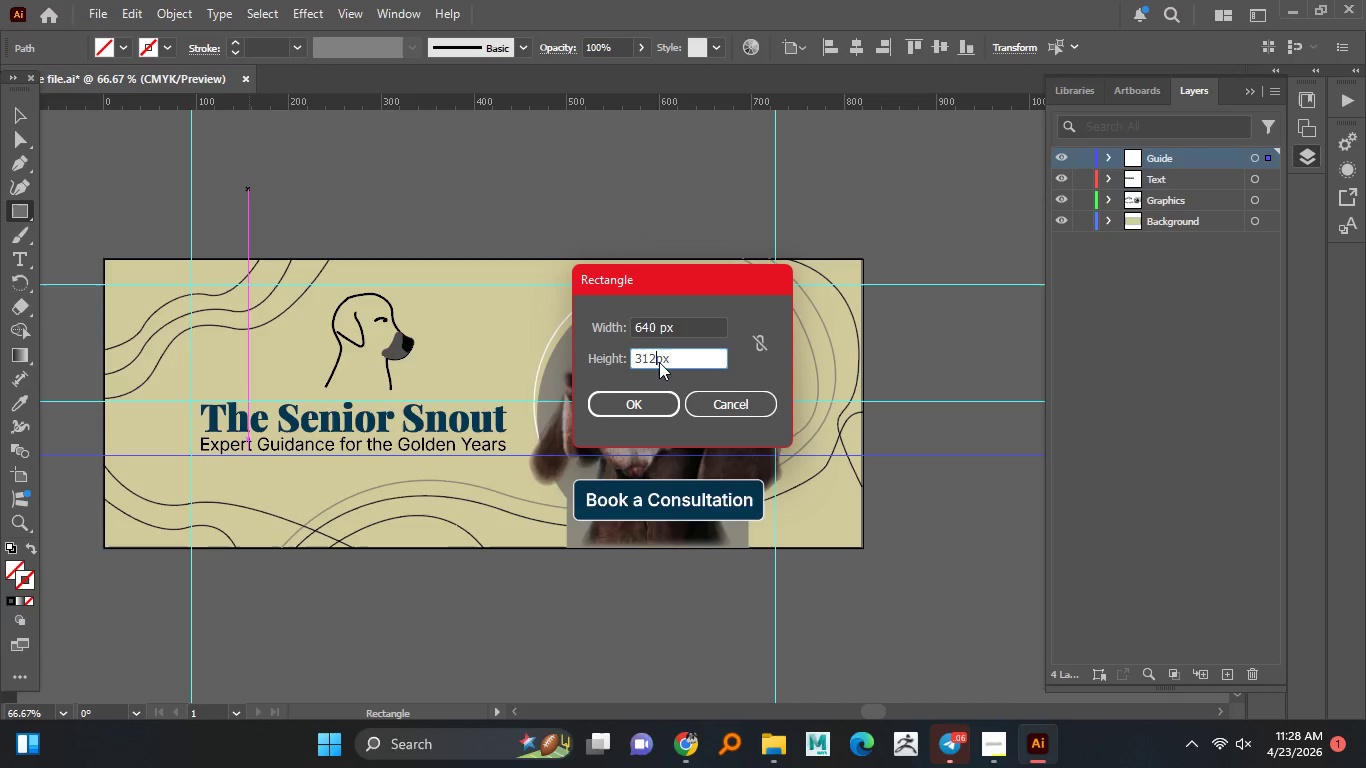 
key(Numpad2)
 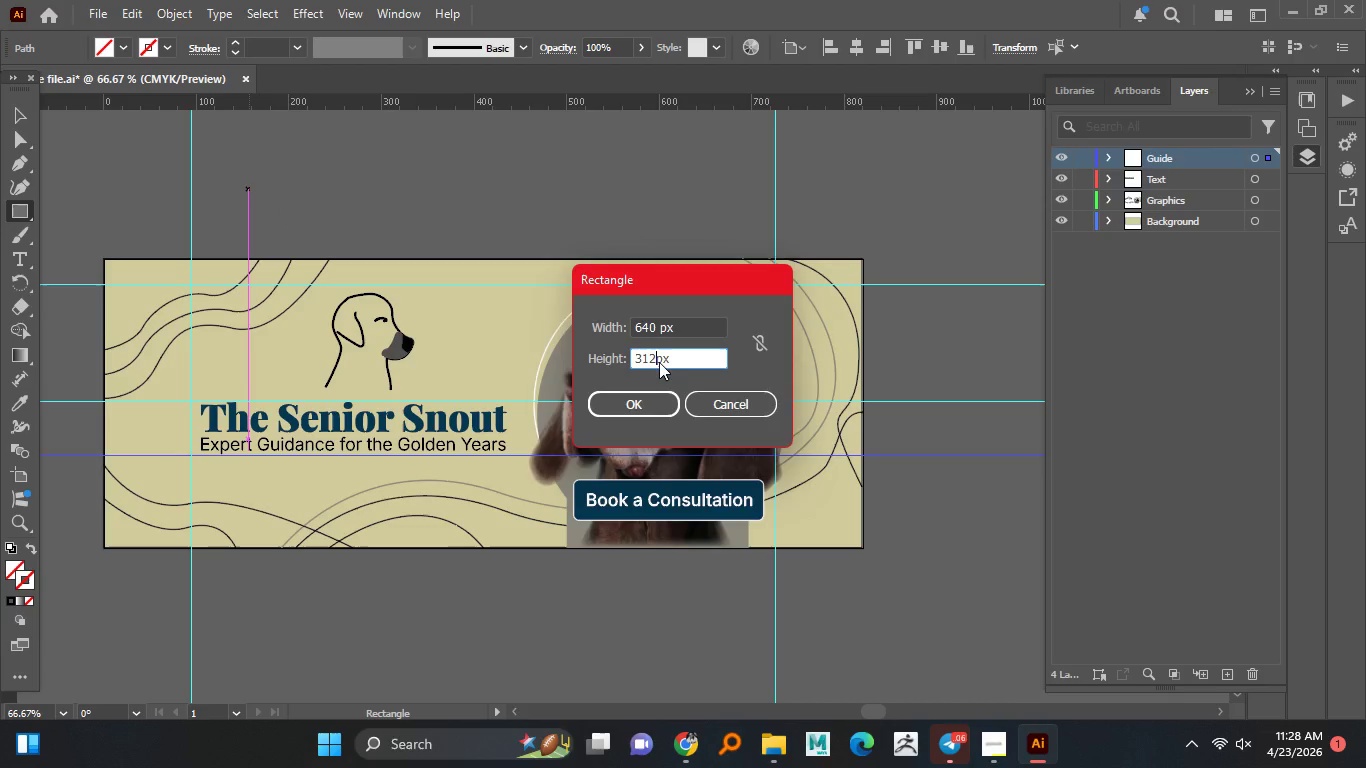 
key(NumpadEnter)
 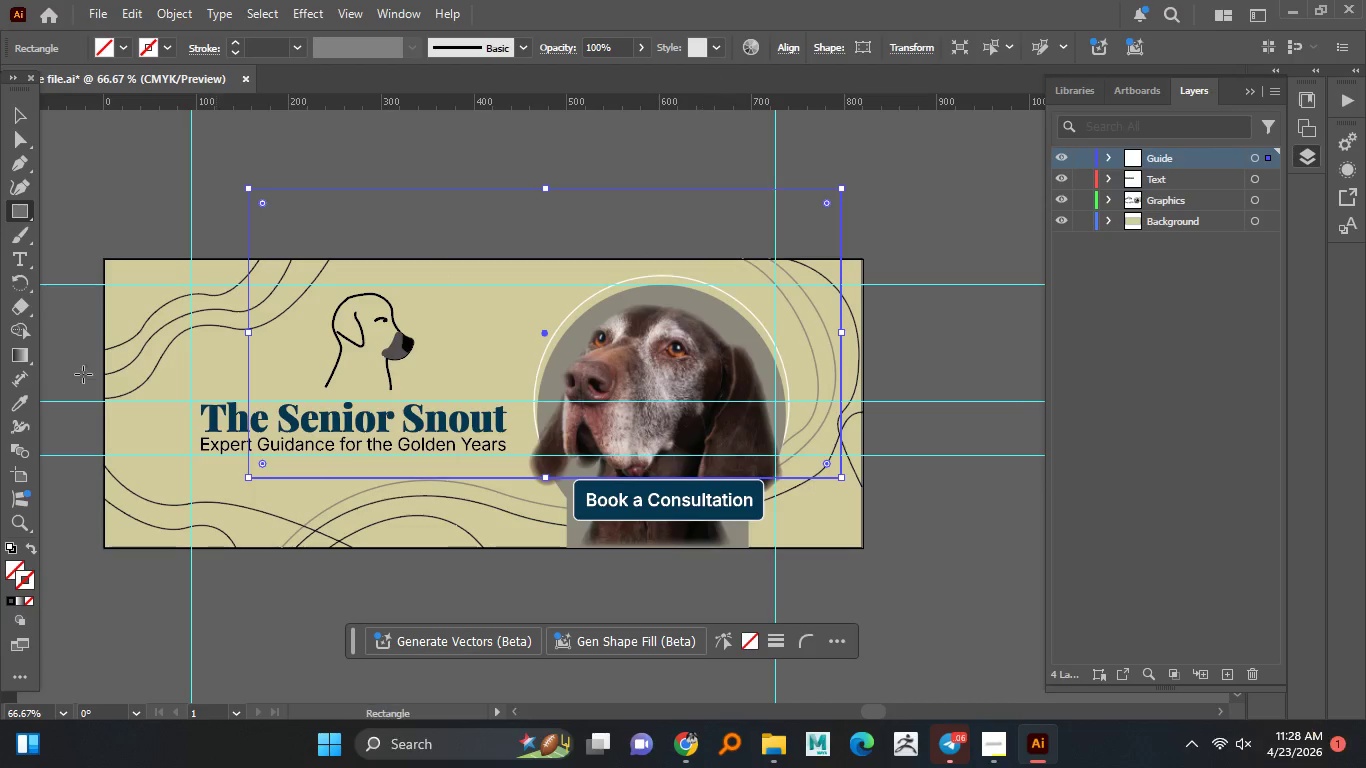 
left_click([777, 44])
 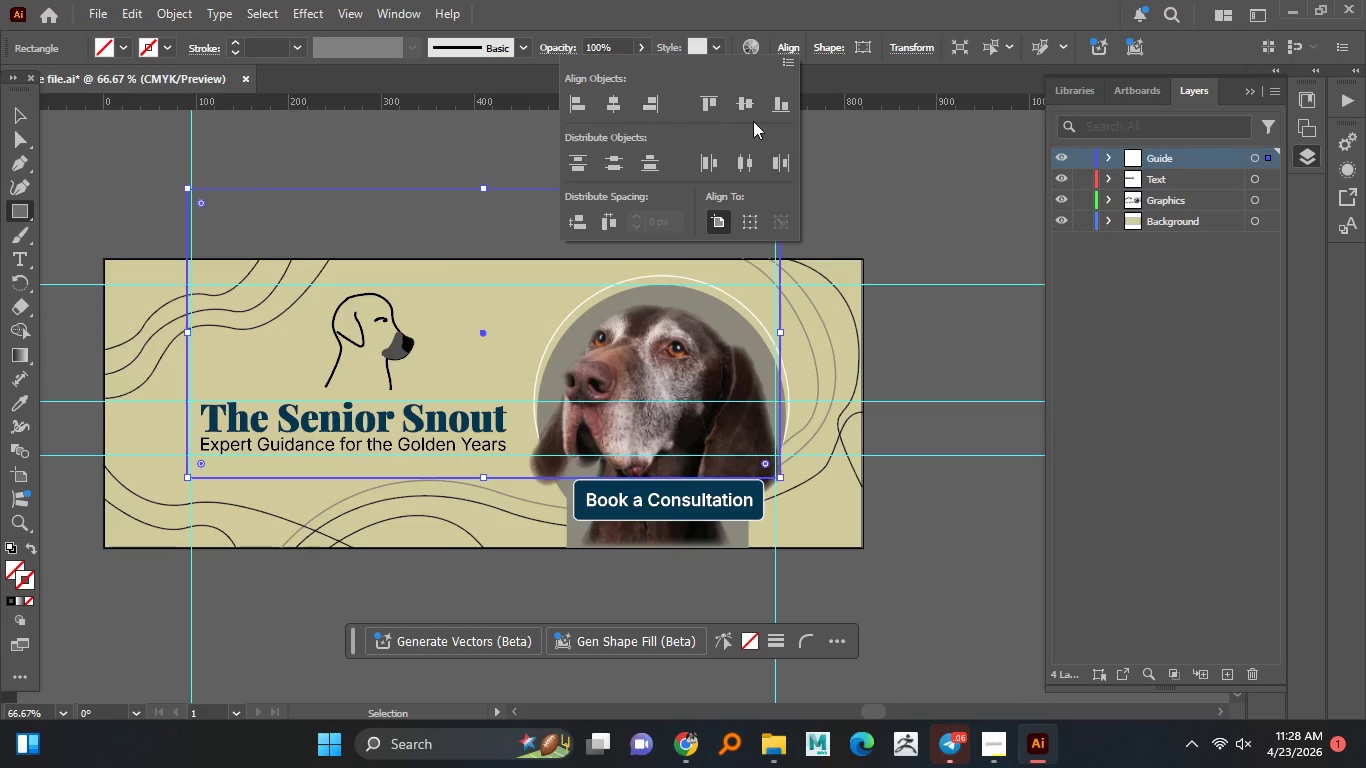 
left_click([733, 105])
 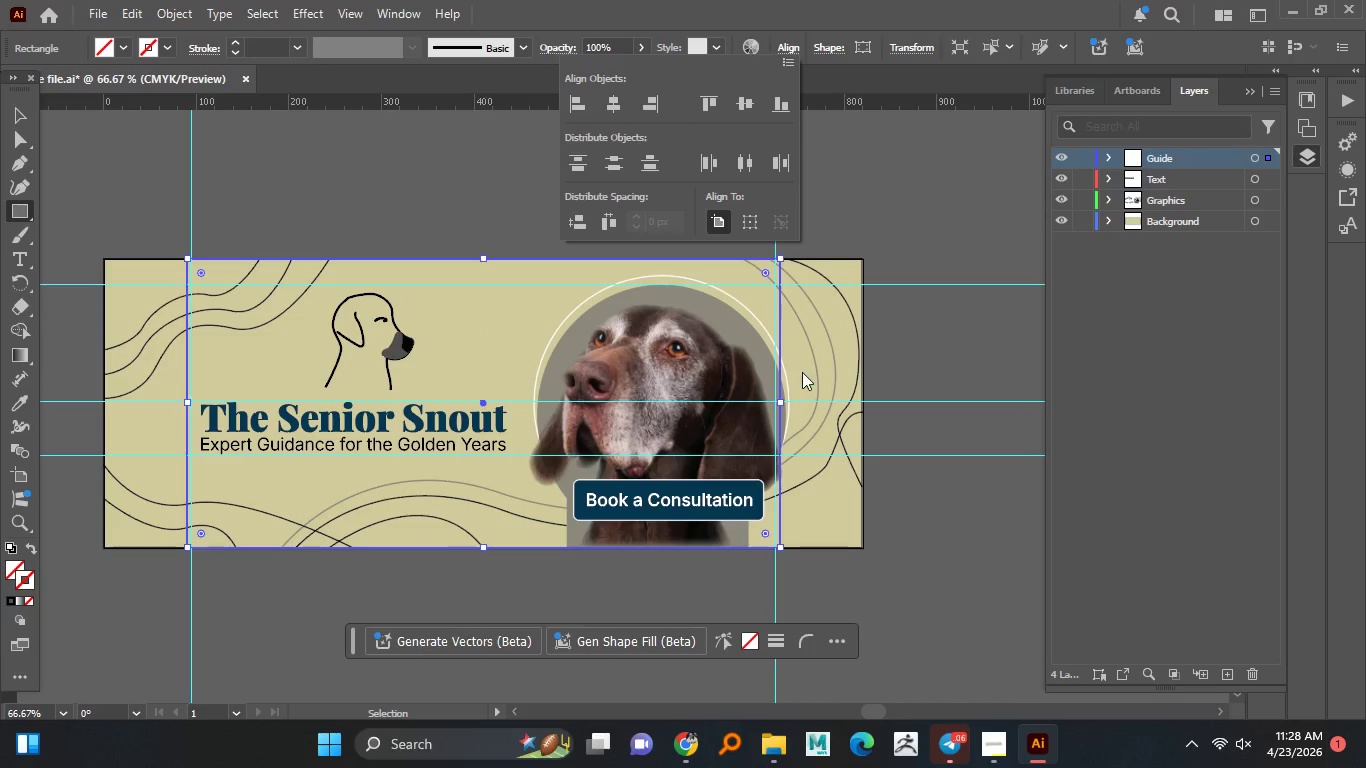 
left_click_drag(start_coordinate=[782, 348], to_coordinate=[818, 342])
 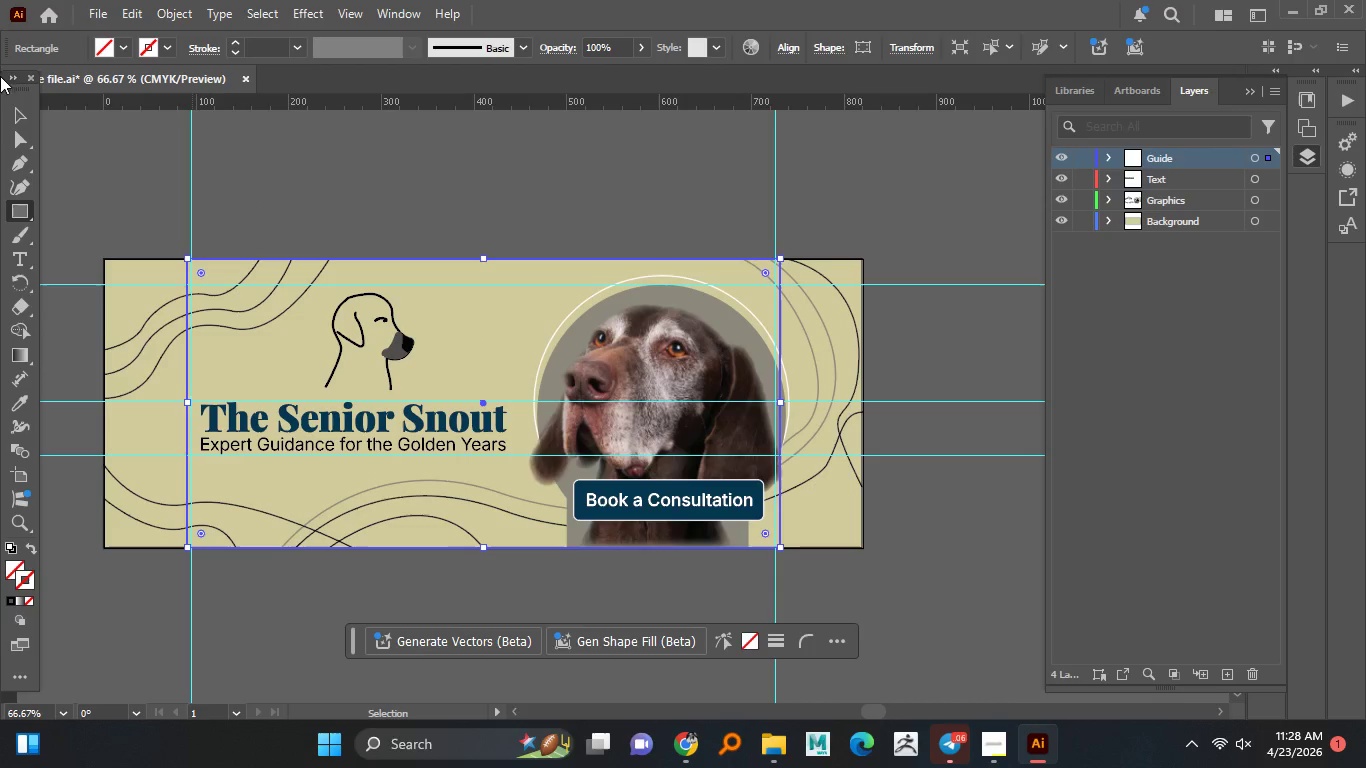 
left_click([25, 110])
 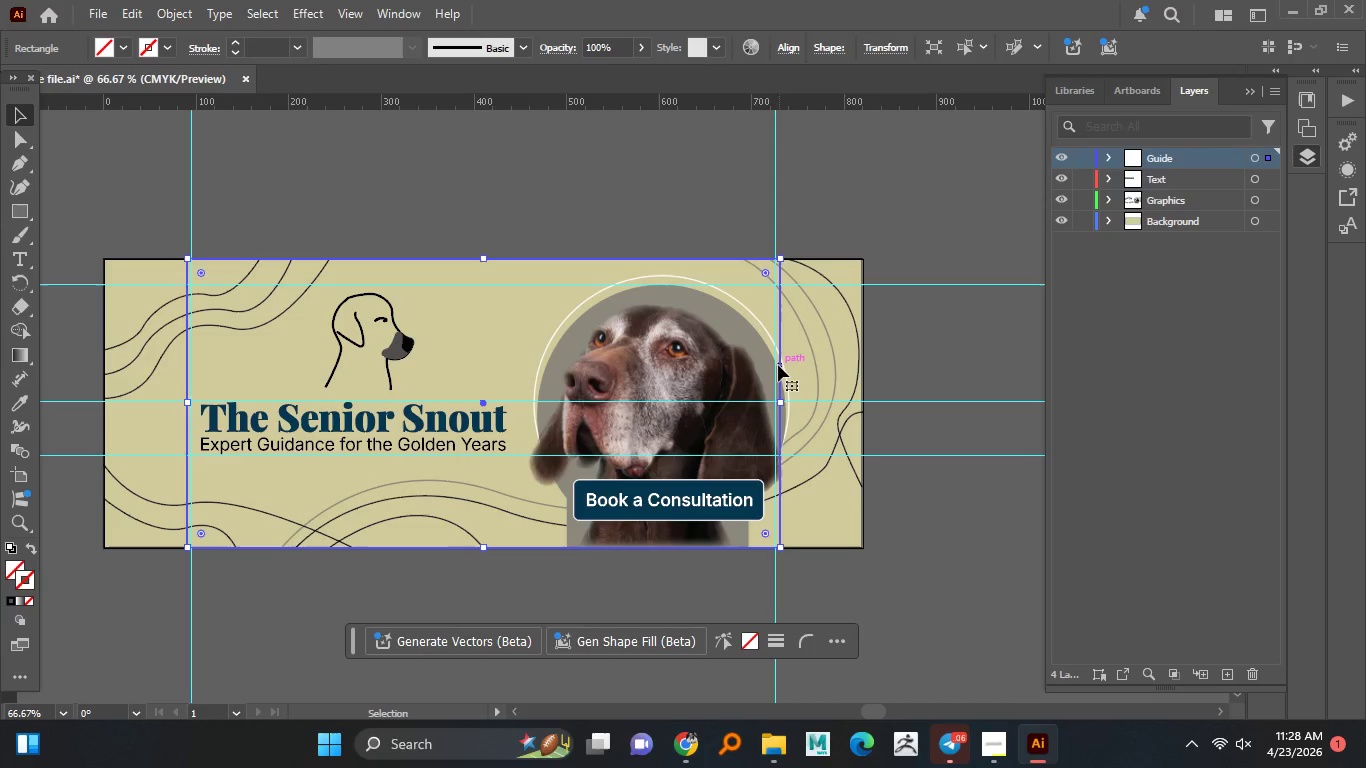 
left_click_drag(start_coordinate=[778, 365], to_coordinate=[861, 359])
 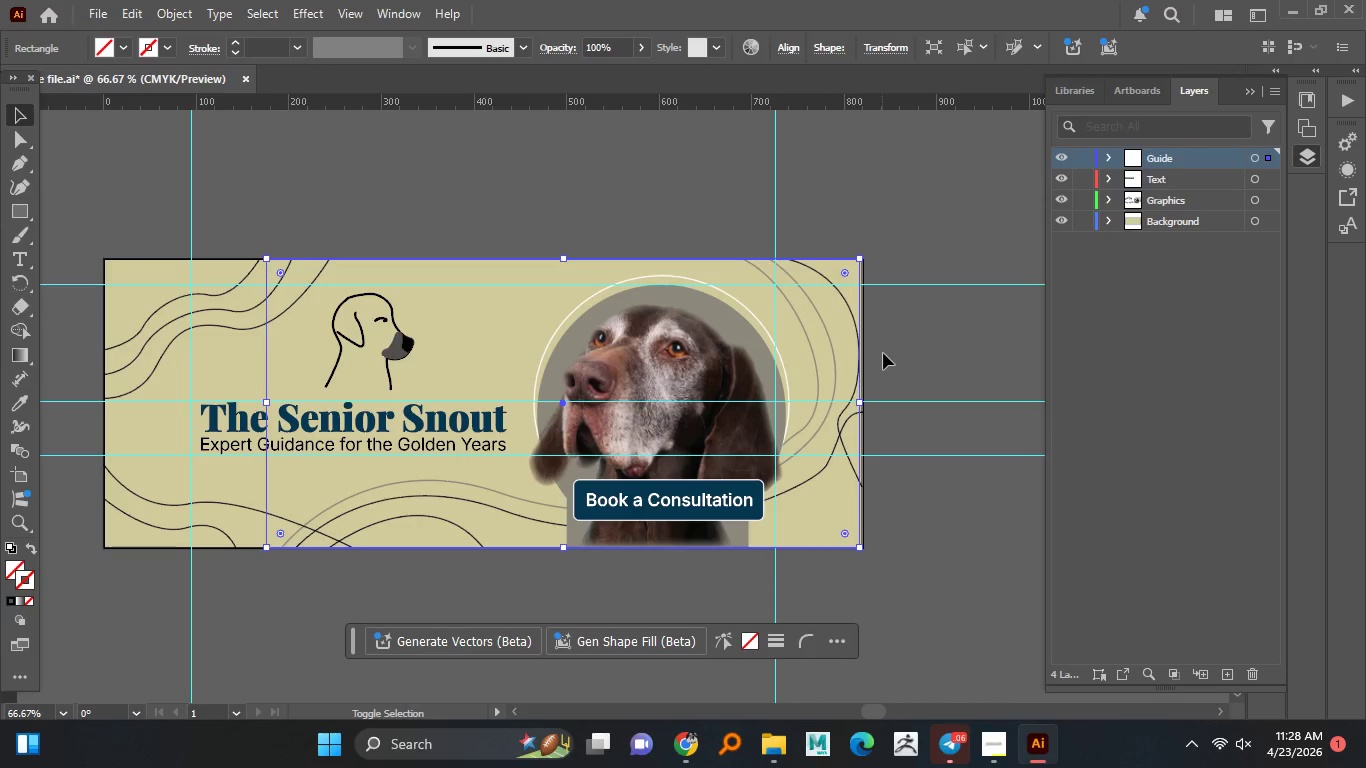 
hold_key(key=ShiftLeft, duration=1.52)
 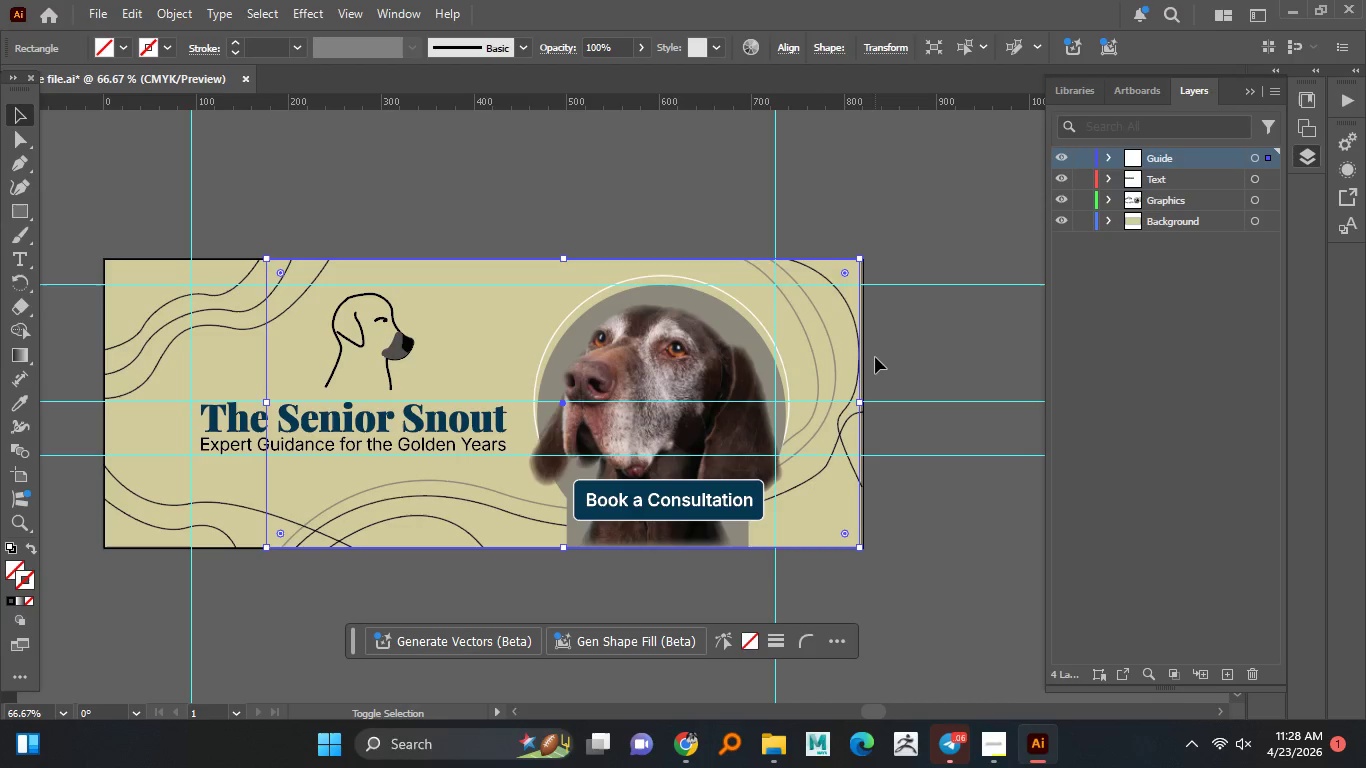 
hold_key(key=ShiftLeft, duration=1.5)
 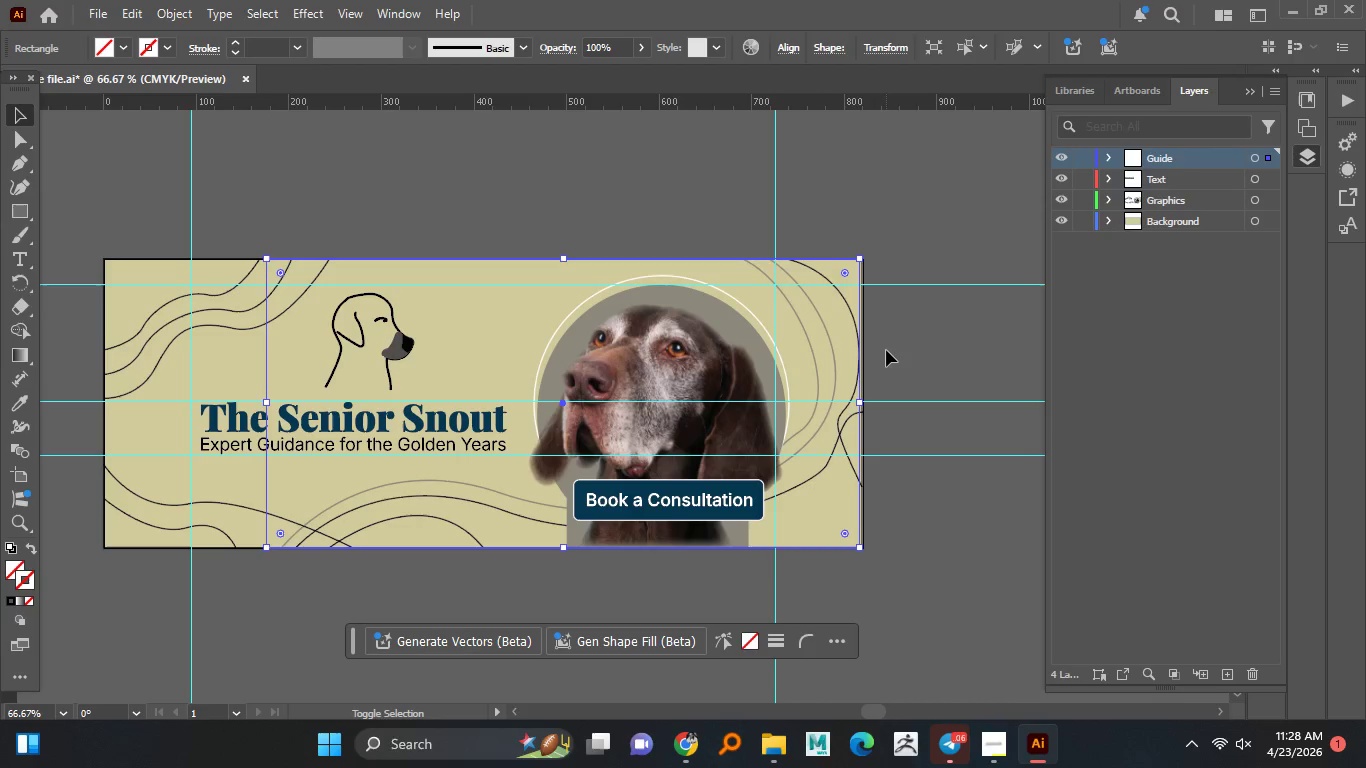 
key(Shift+ShiftLeft)
 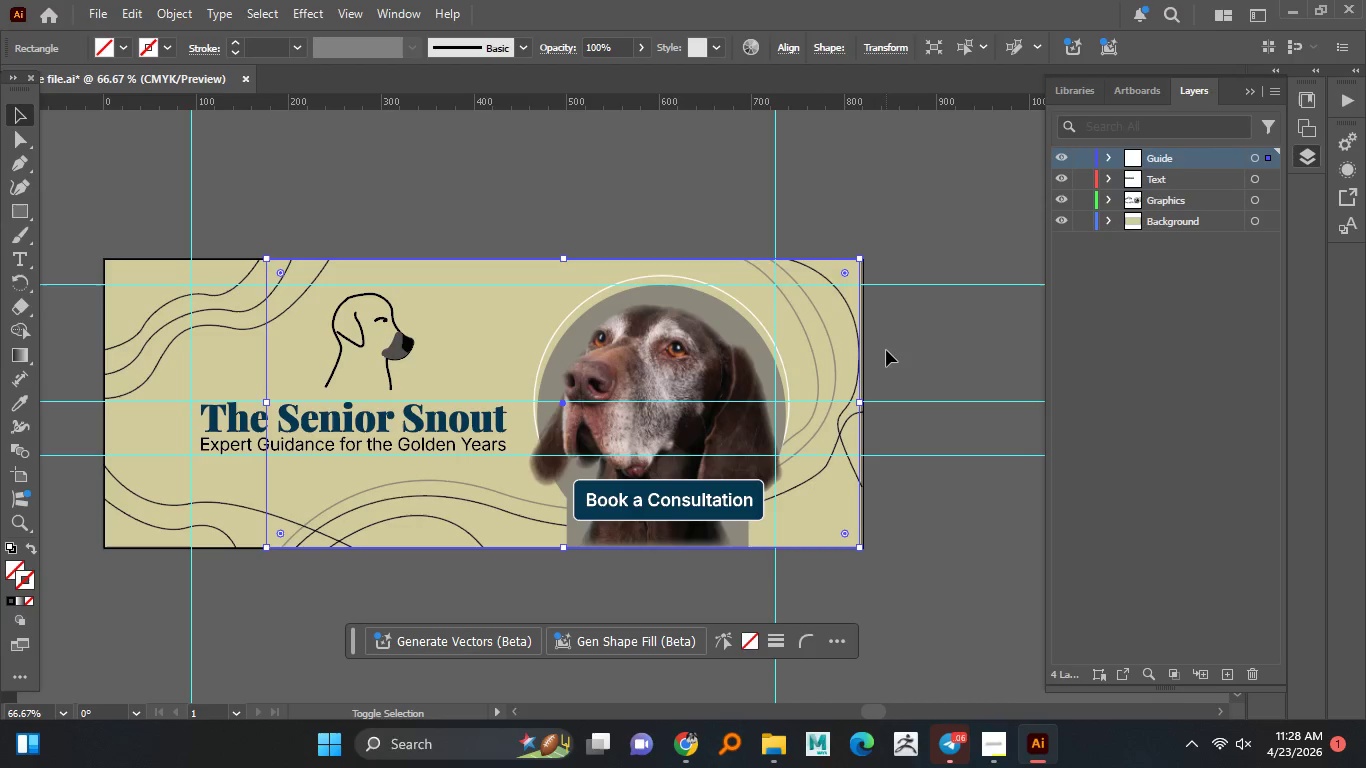 
key(Shift+ShiftLeft)
 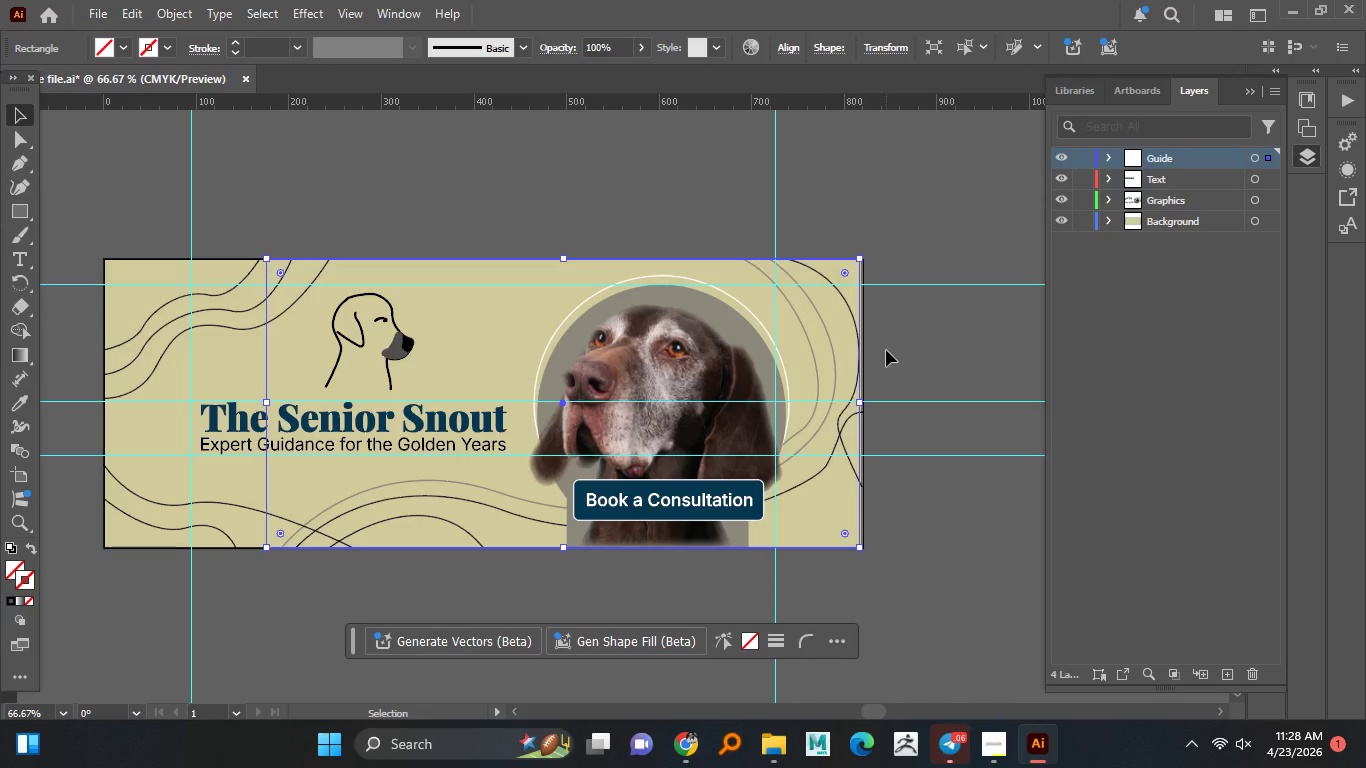 
left_click([886, 350])
 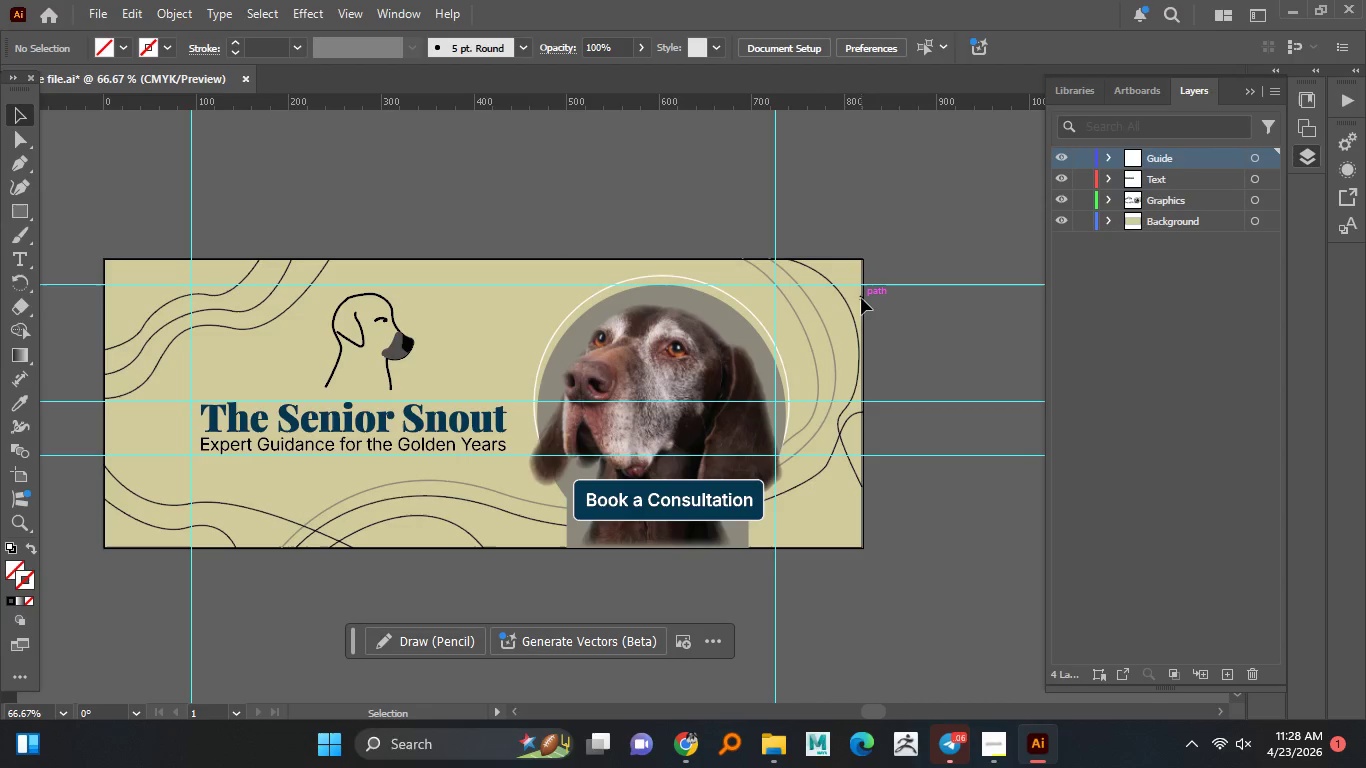 
left_click([855, 303])
 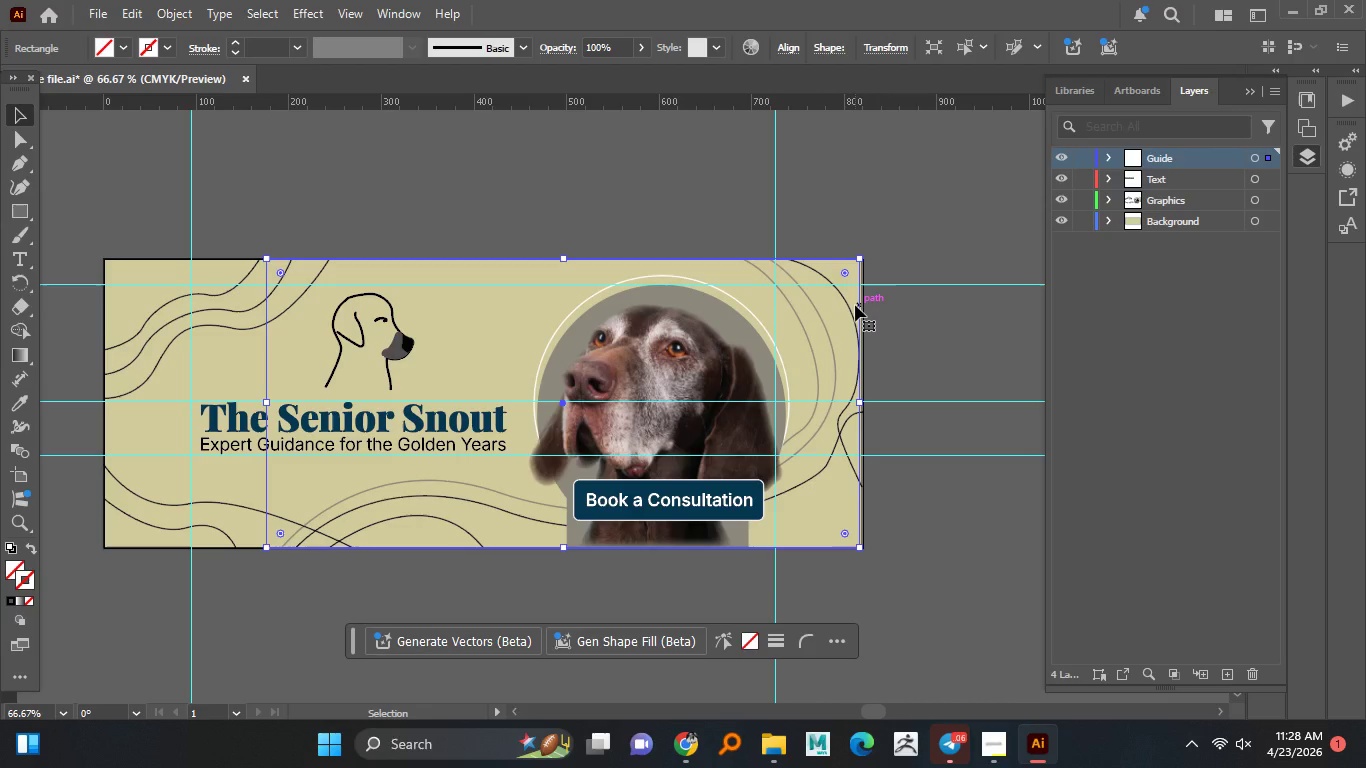 
wait(9.33)
 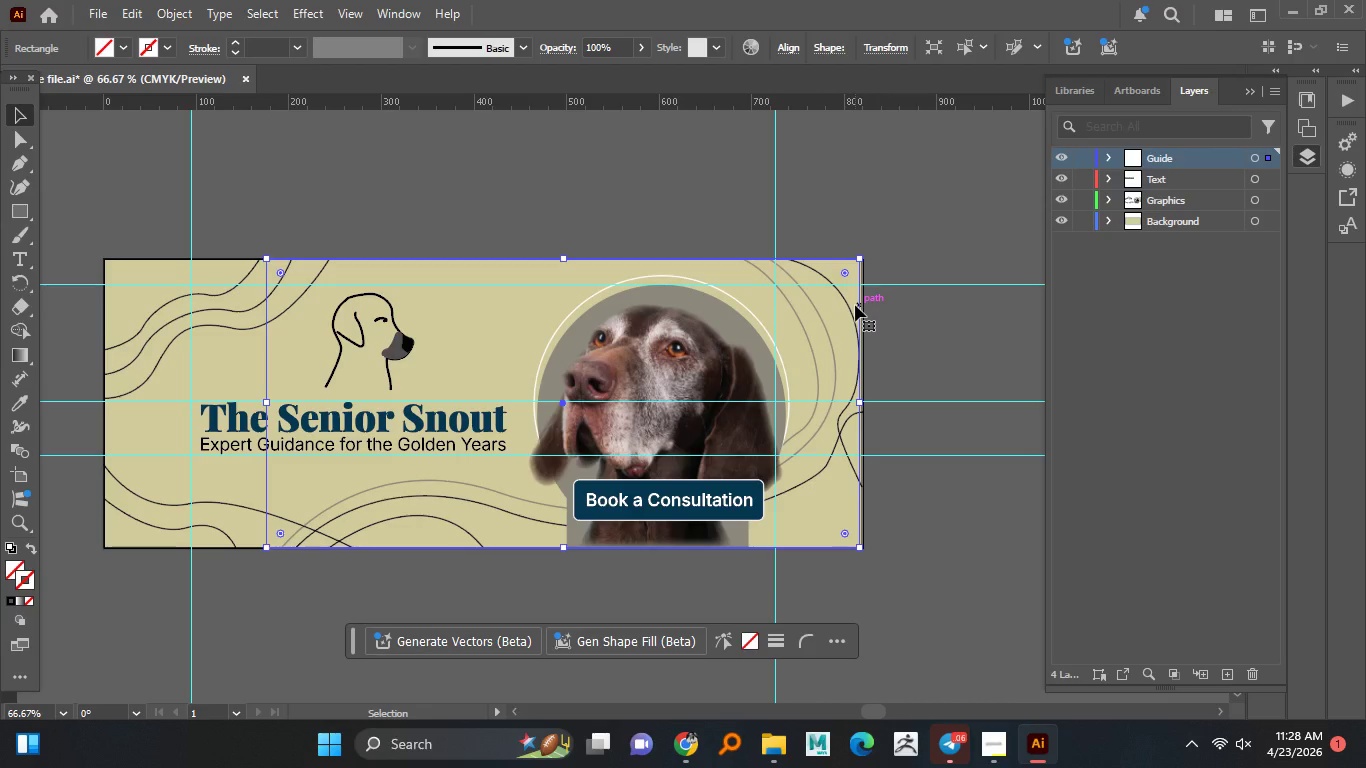 
hold_key(key=AltLeft, duration=0.8)
scroll: coordinate [349, 331], scroll_direction: down, amount: 2.0
 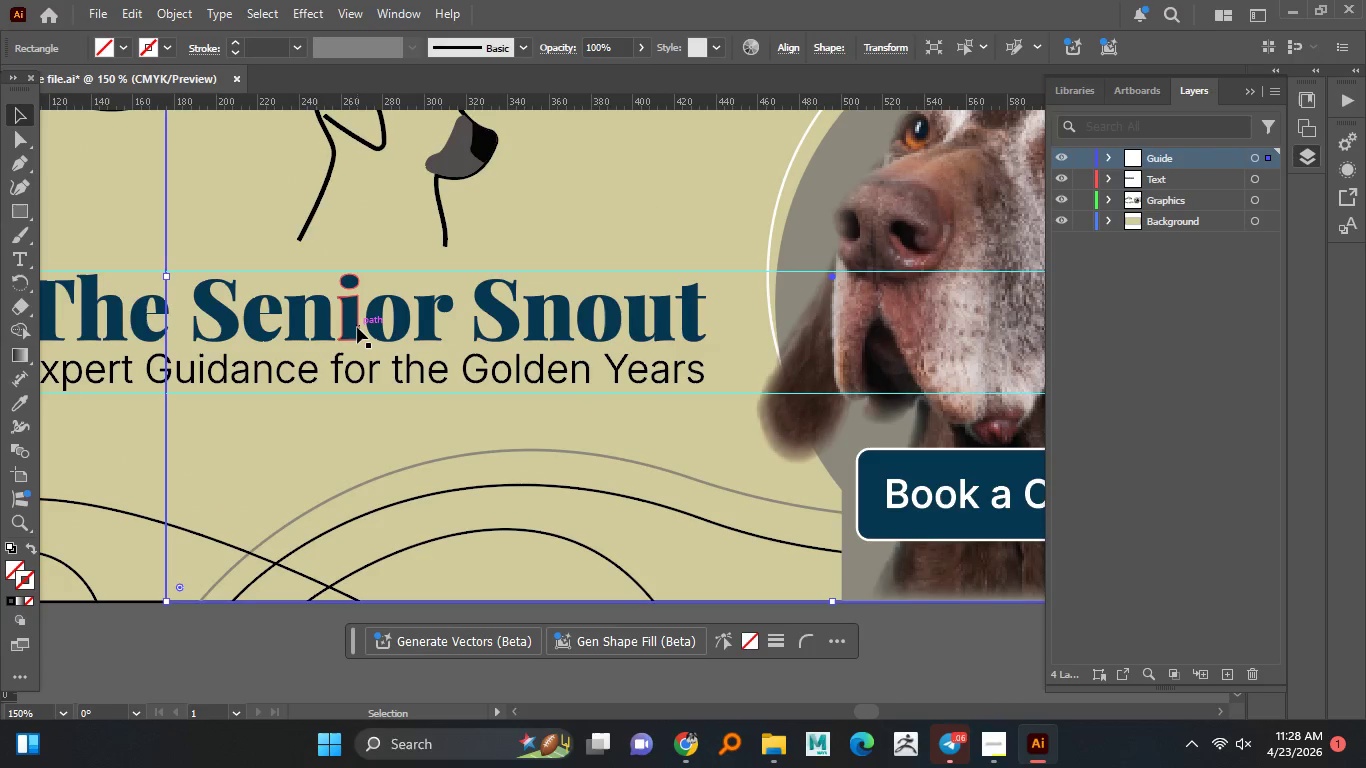 
left_click([358, 327])
 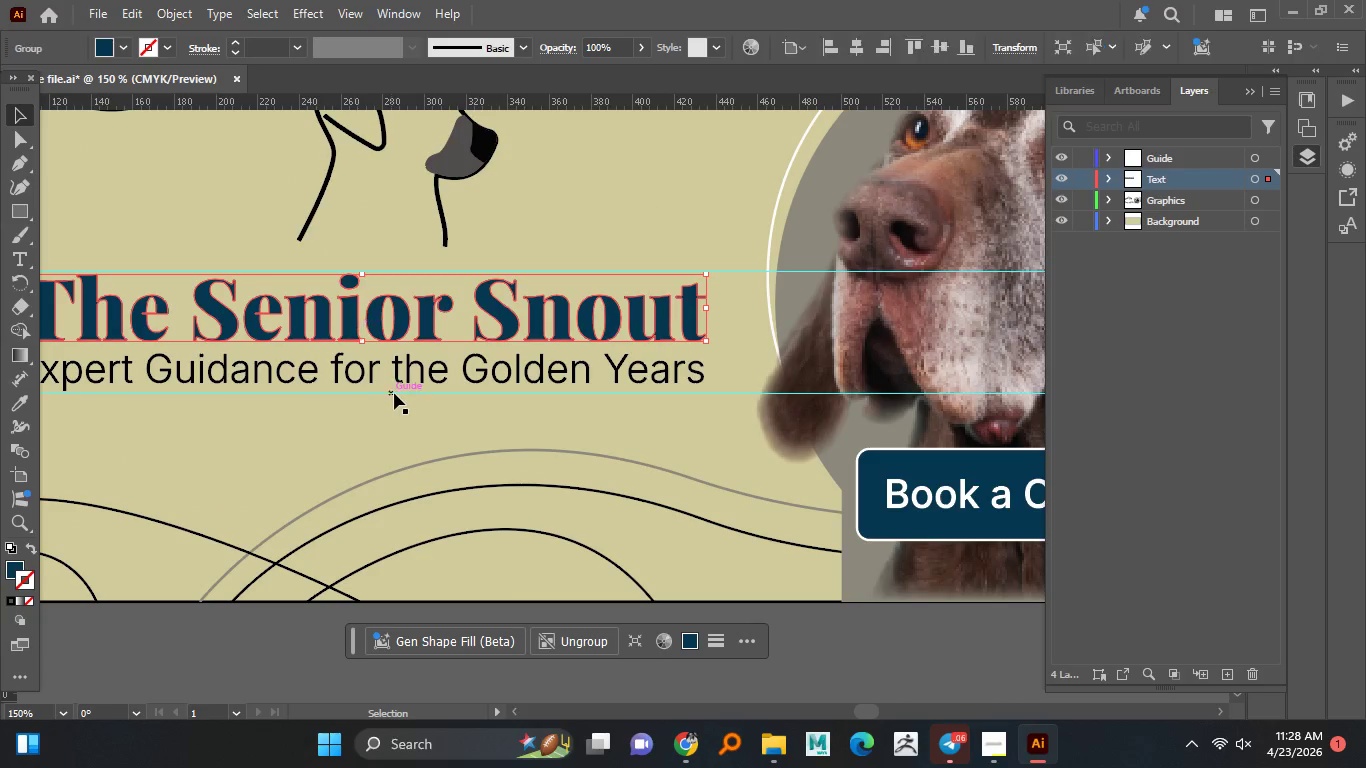 
hold_key(key=ShiftLeft, duration=0.73)
 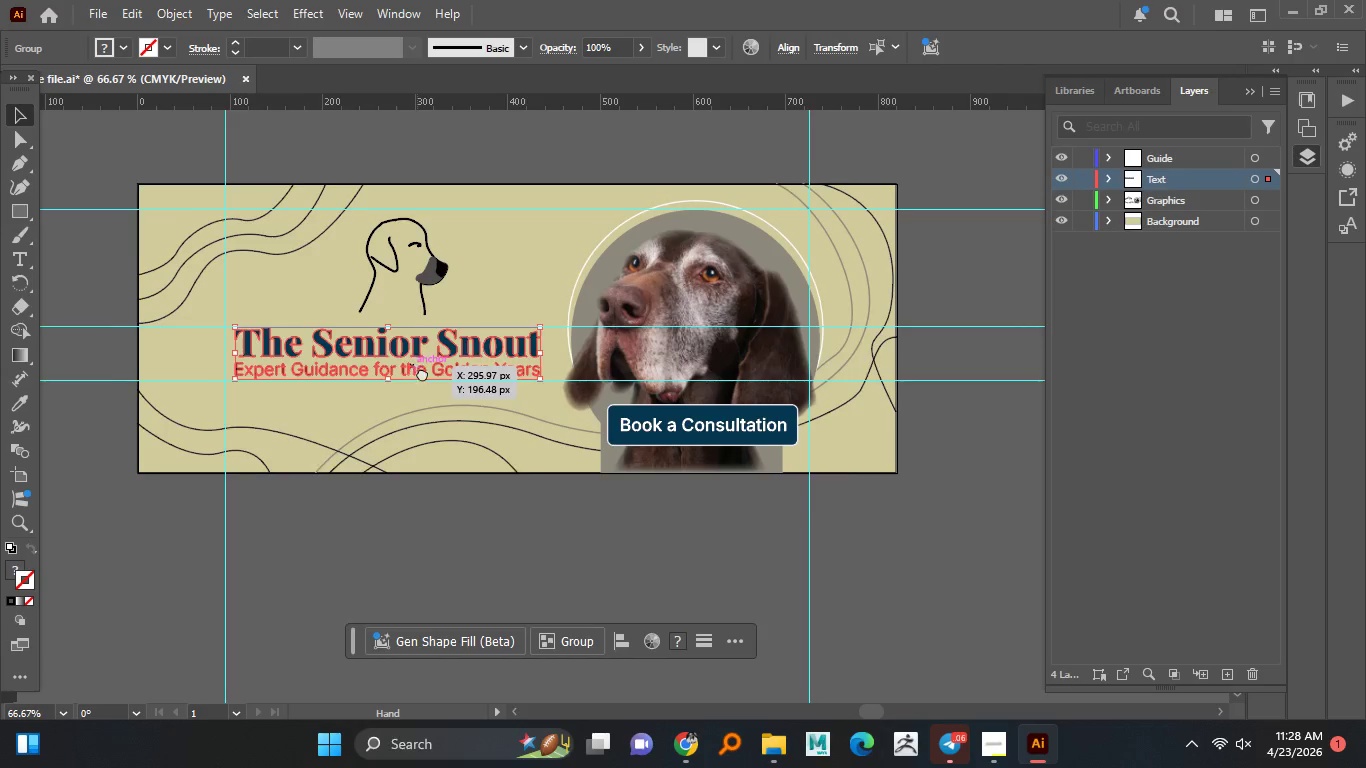 
hold_key(key=AltLeft, duration=1.12)
scroll: coordinate [409, 369], scroll_direction: down, amount: 1.0
 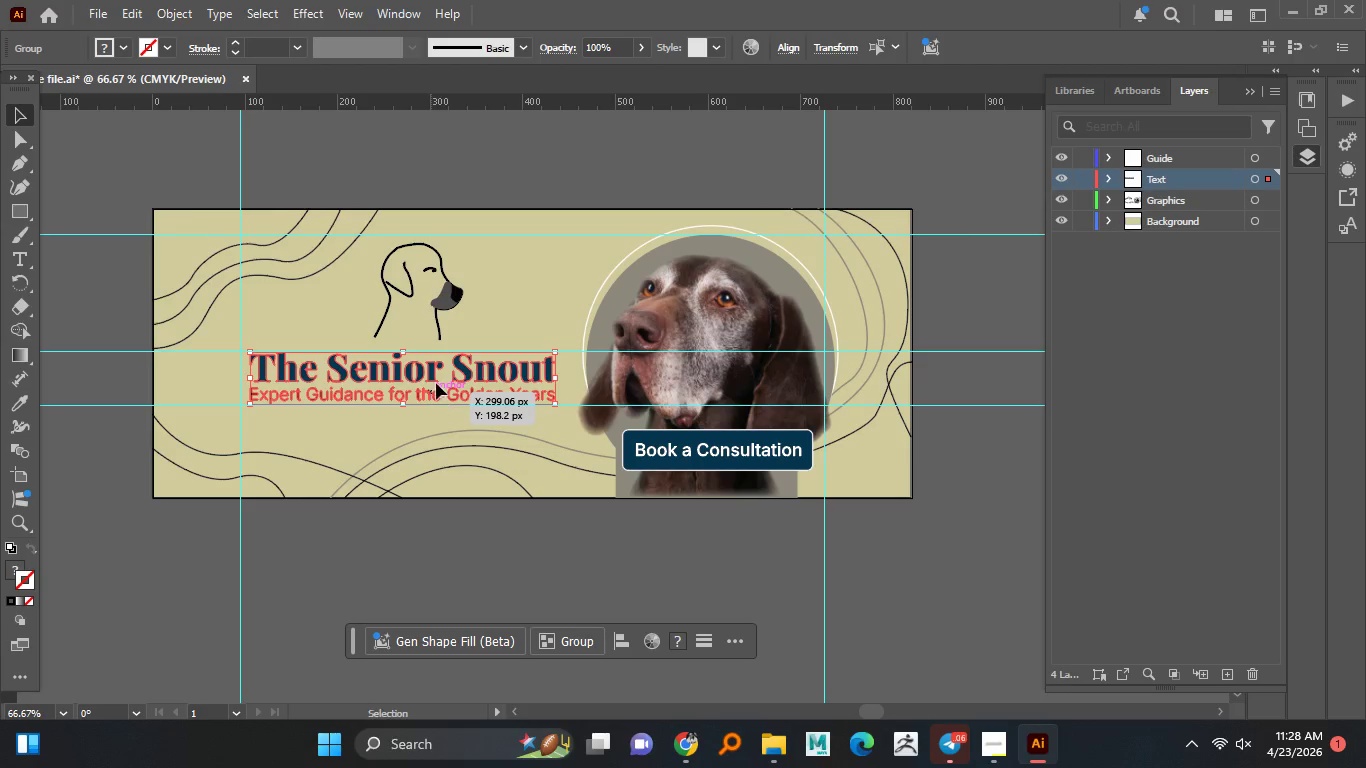 
hold_key(key=AltLeft, duration=3.66)
hold_key(key=ShiftLeft, duration=1.51)
left_click_drag(start_coordinate=[405, 349], to_coordinate=[405, 361])
 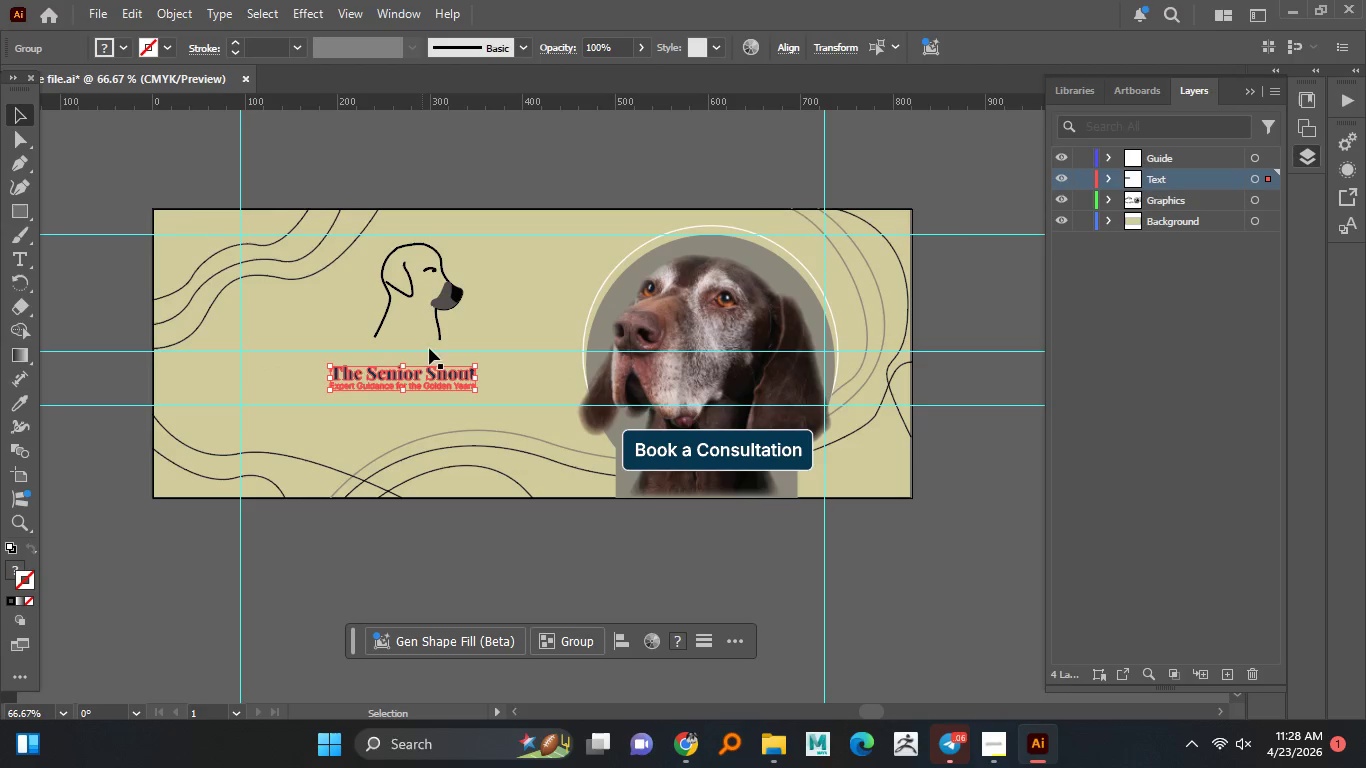 
hold_key(key=ShiftLeft, duration=1.5)
 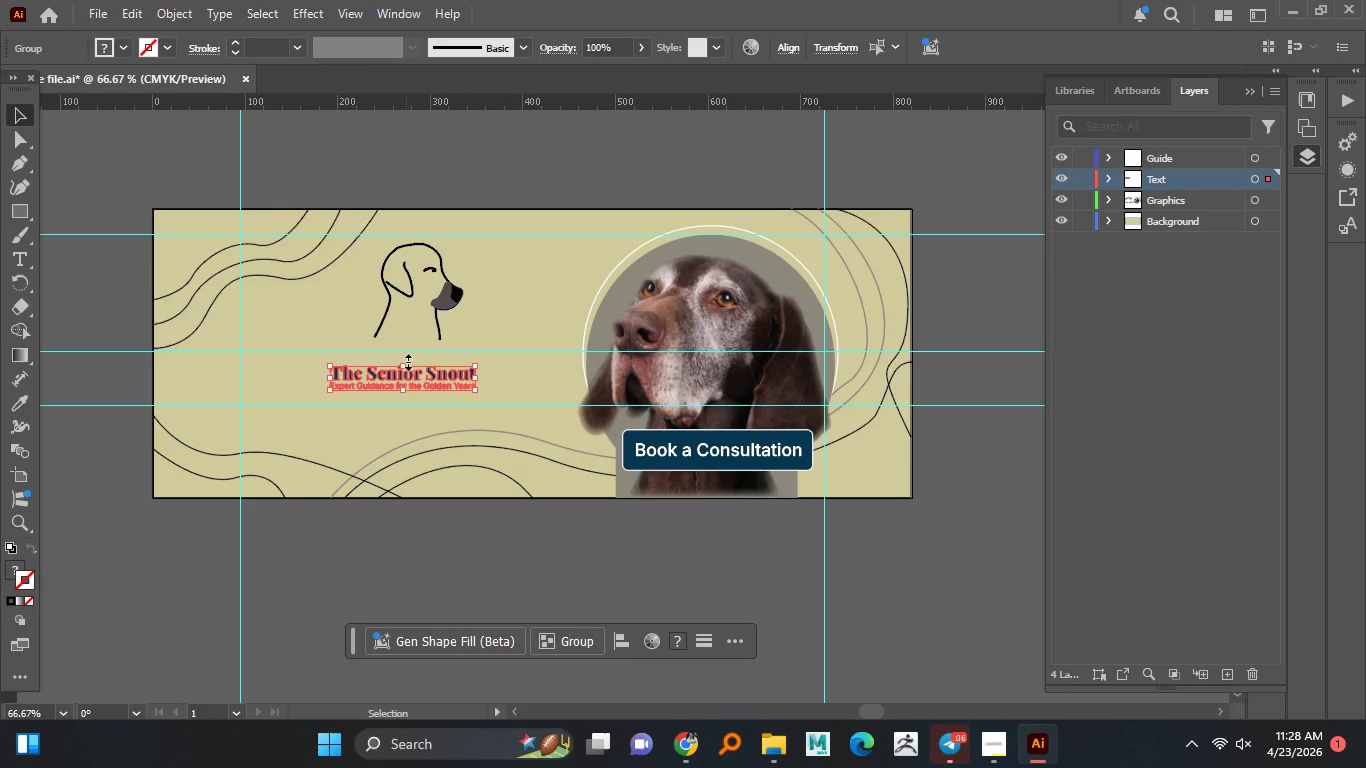 
hold_key(key=ShiftLeft, duration=0.52)
 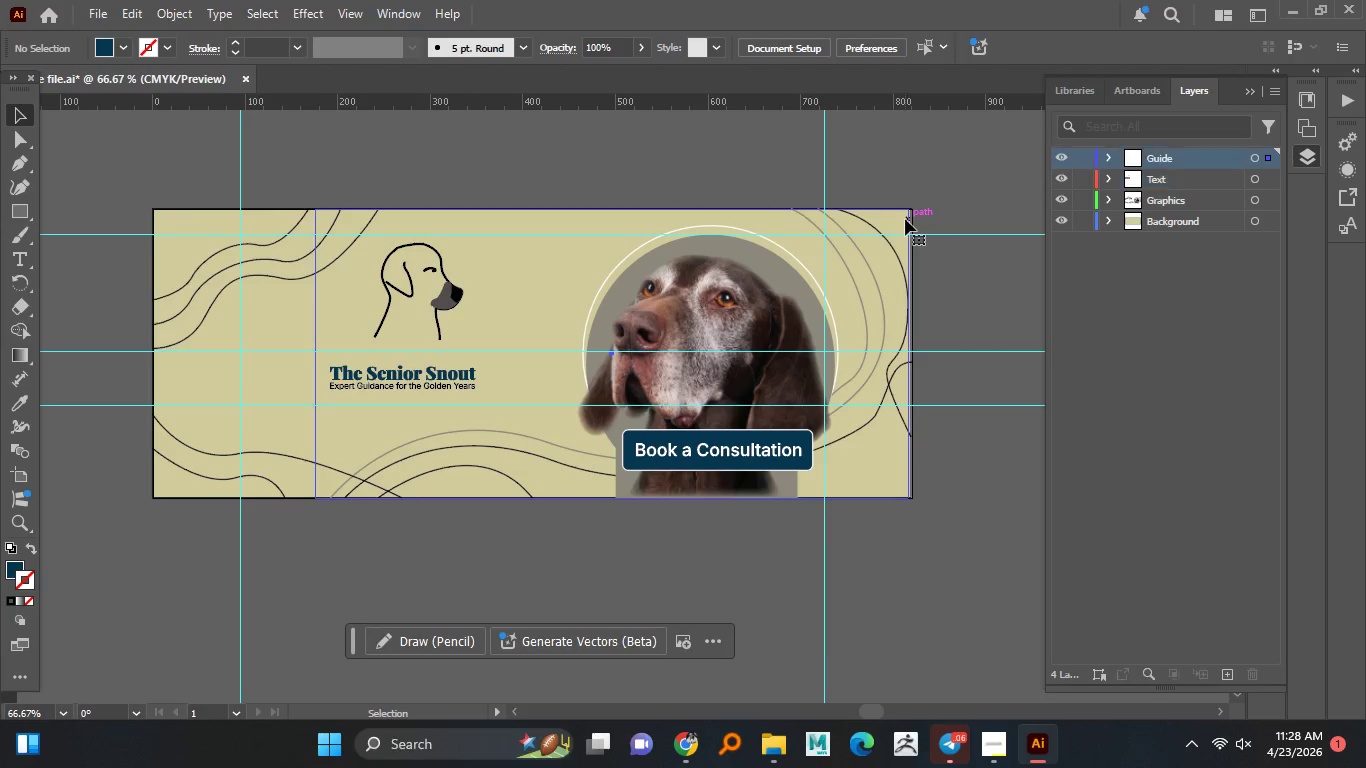 
wait(5.41)
 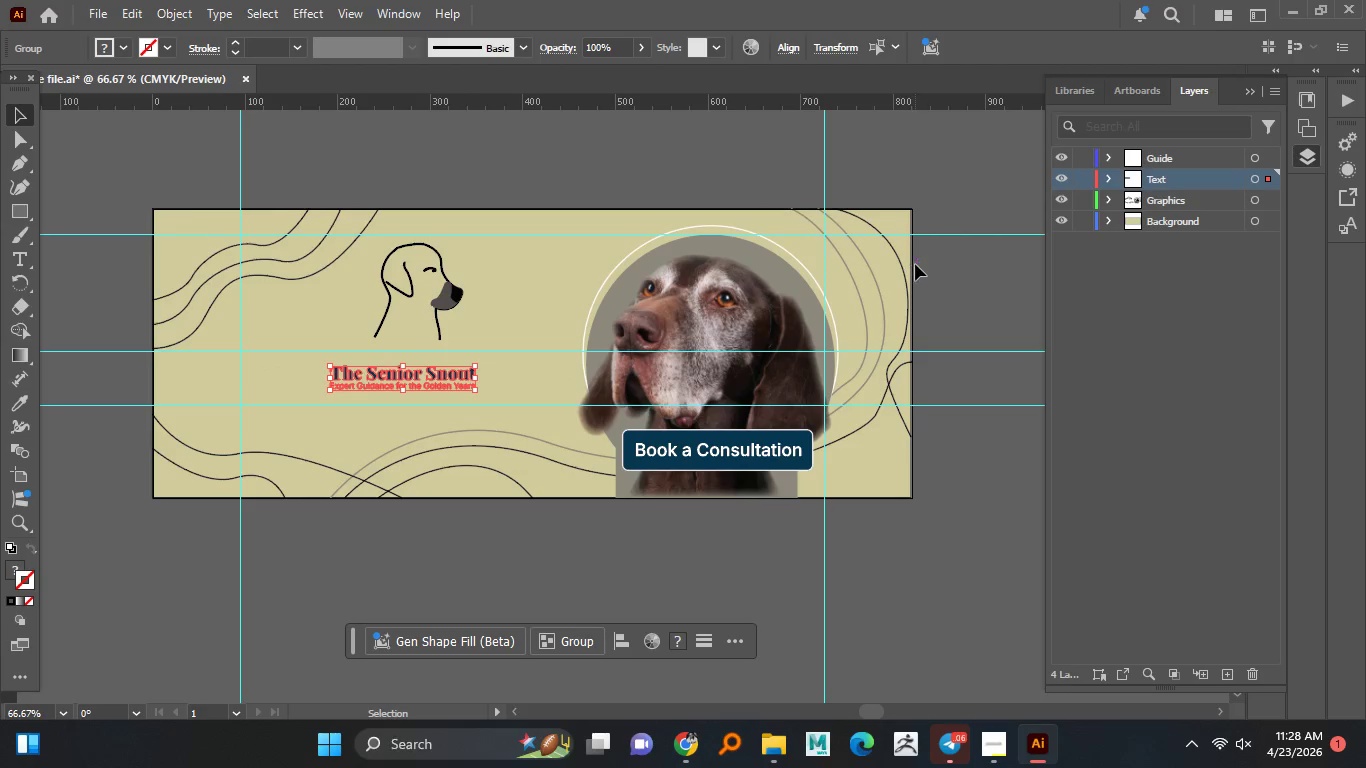 
hold_key(key=AltLeft, duration=1.52)
 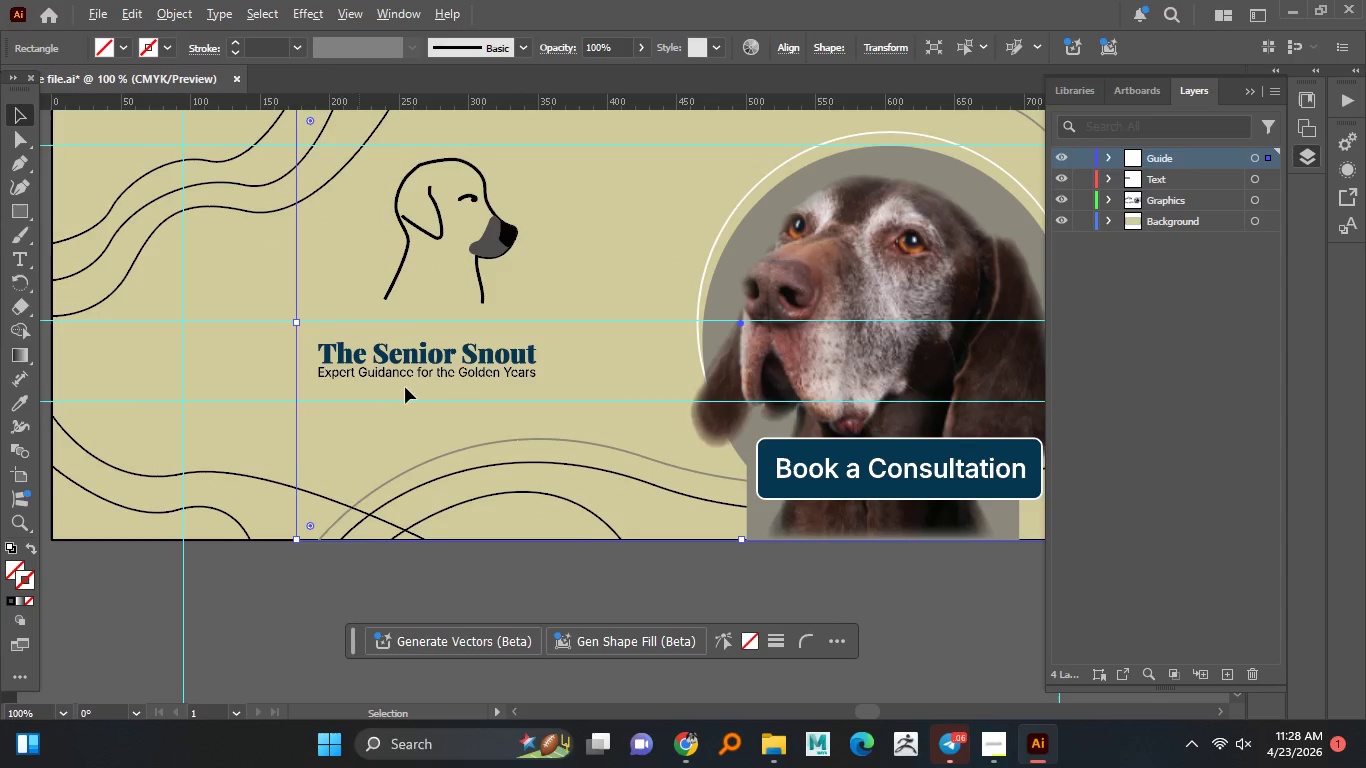 
hold_key(key=AltLeft, duration=1.5)
 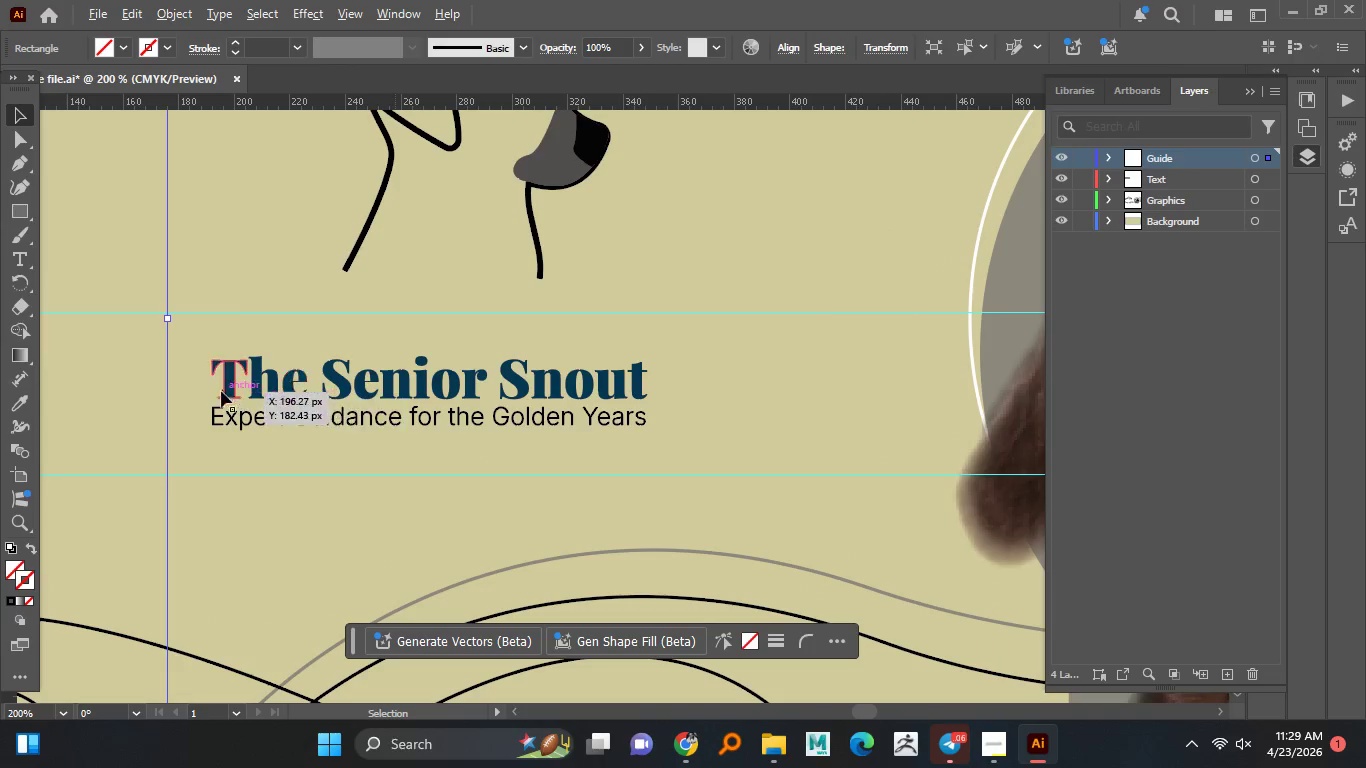 
scroll: coordinate [353, 413], scroll_direction: none, amount: 0.0
 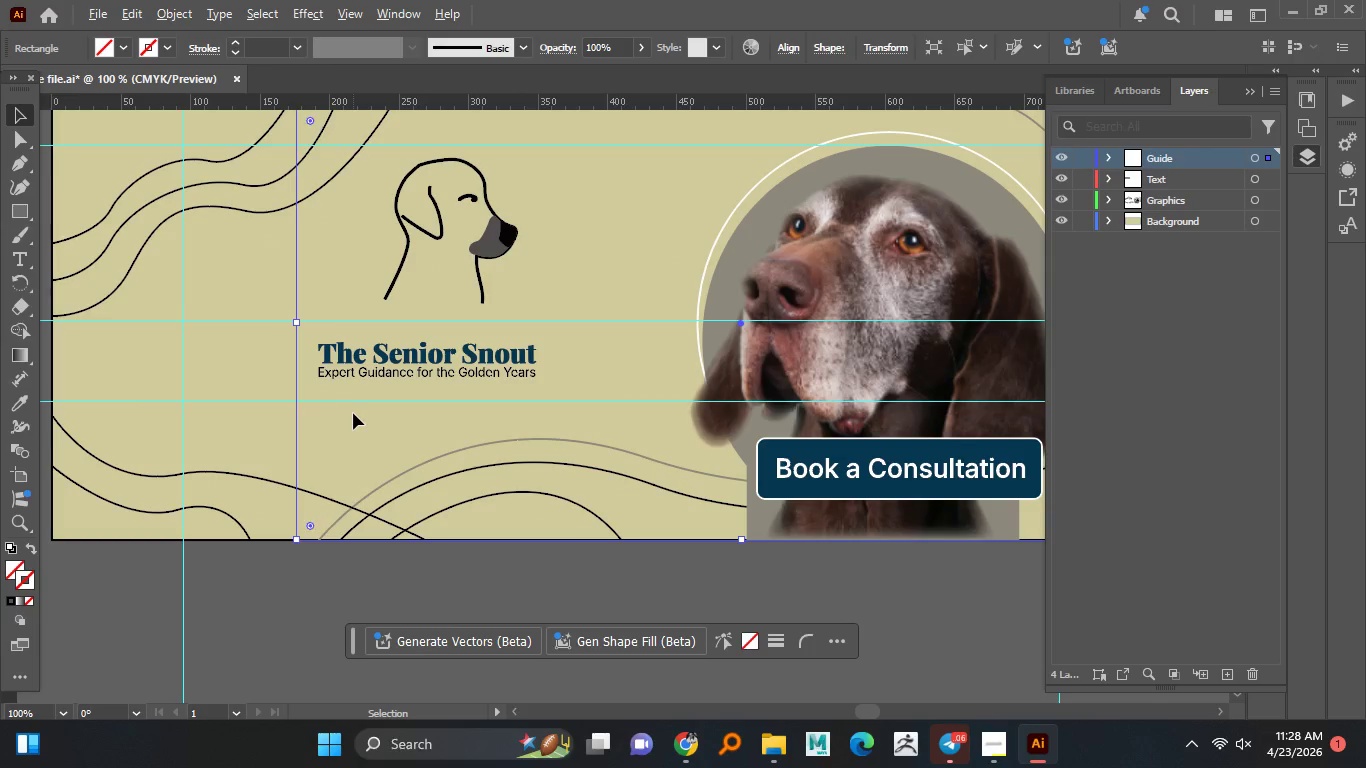 
hold_key(key=AltLeft, duration=1.2)
 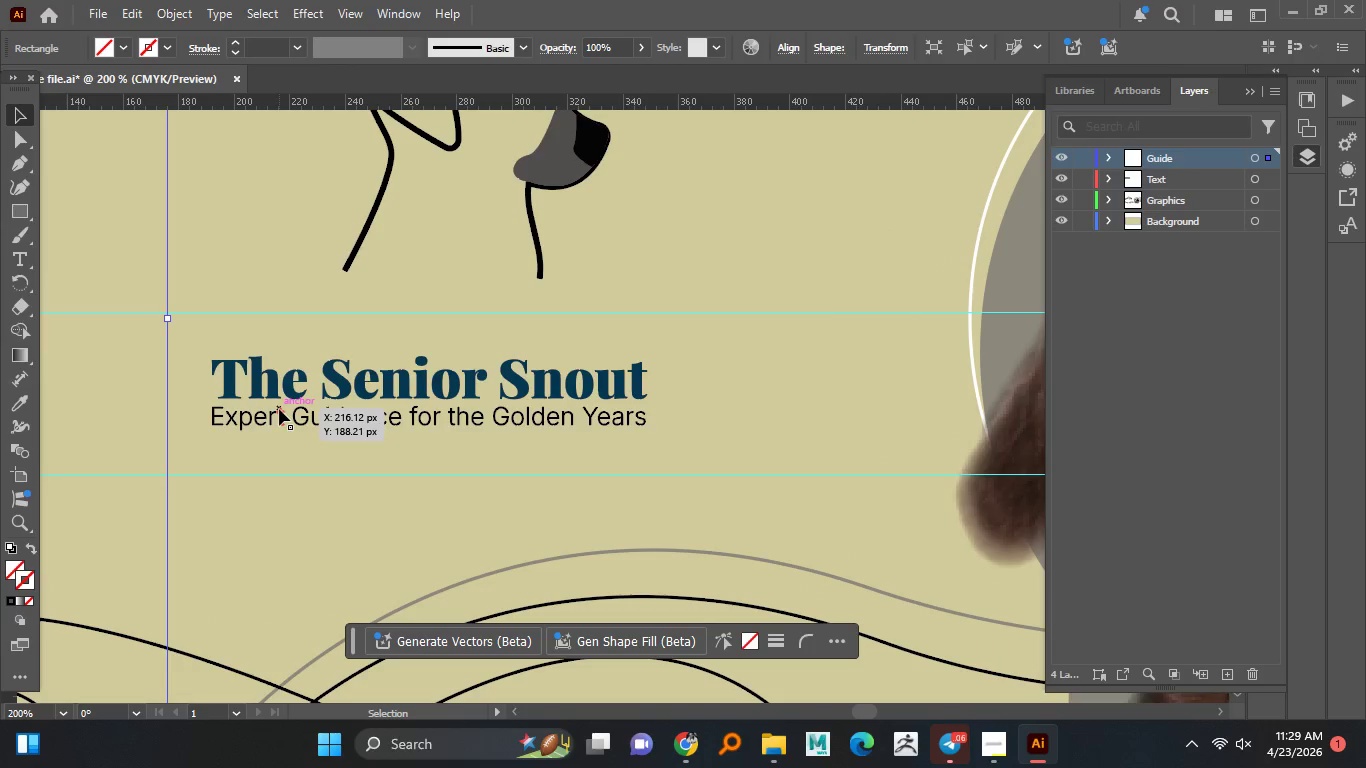 
scroll: coordinate [393, 430], scroll_direction: up, amount: 2.0
 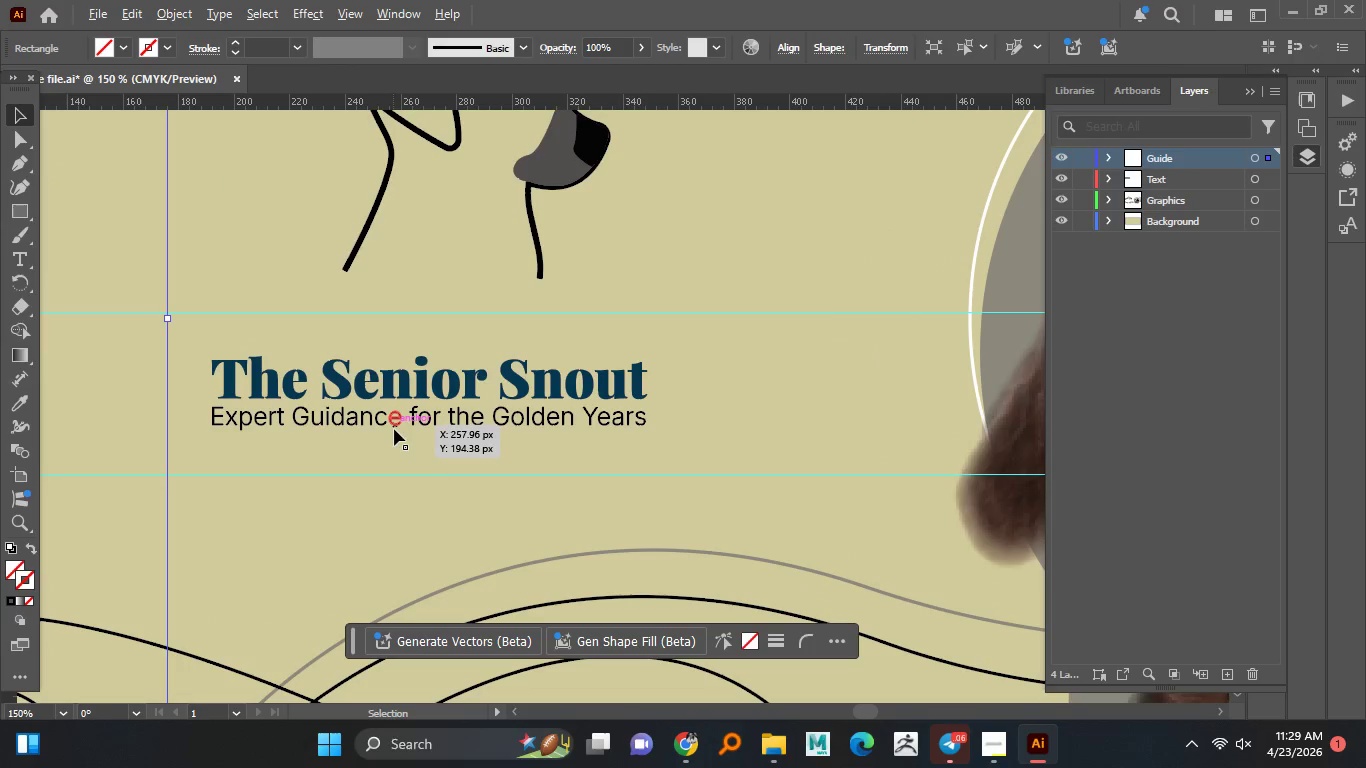 
left_click([279, 410])
 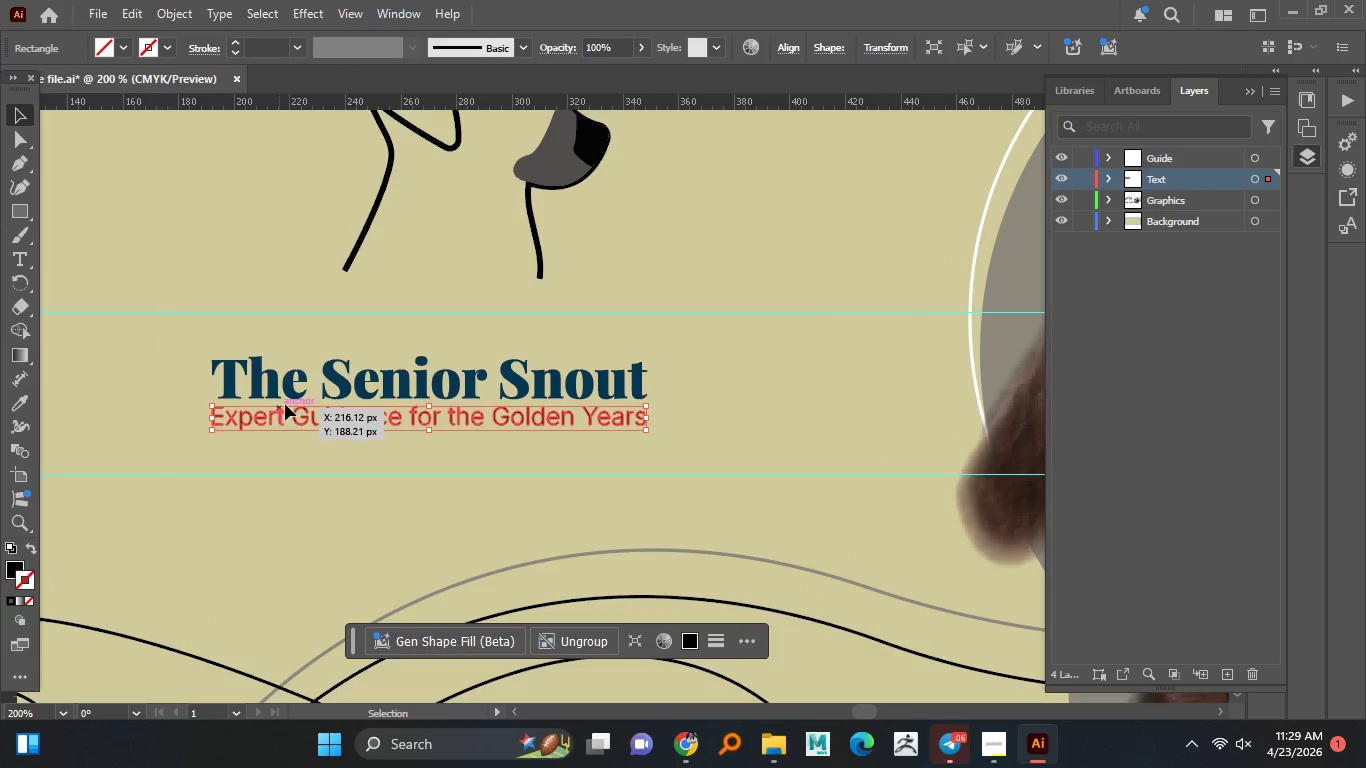 
hold_key(key=ShiftLeft, duration=0.75)
left_click([298, 384])
 